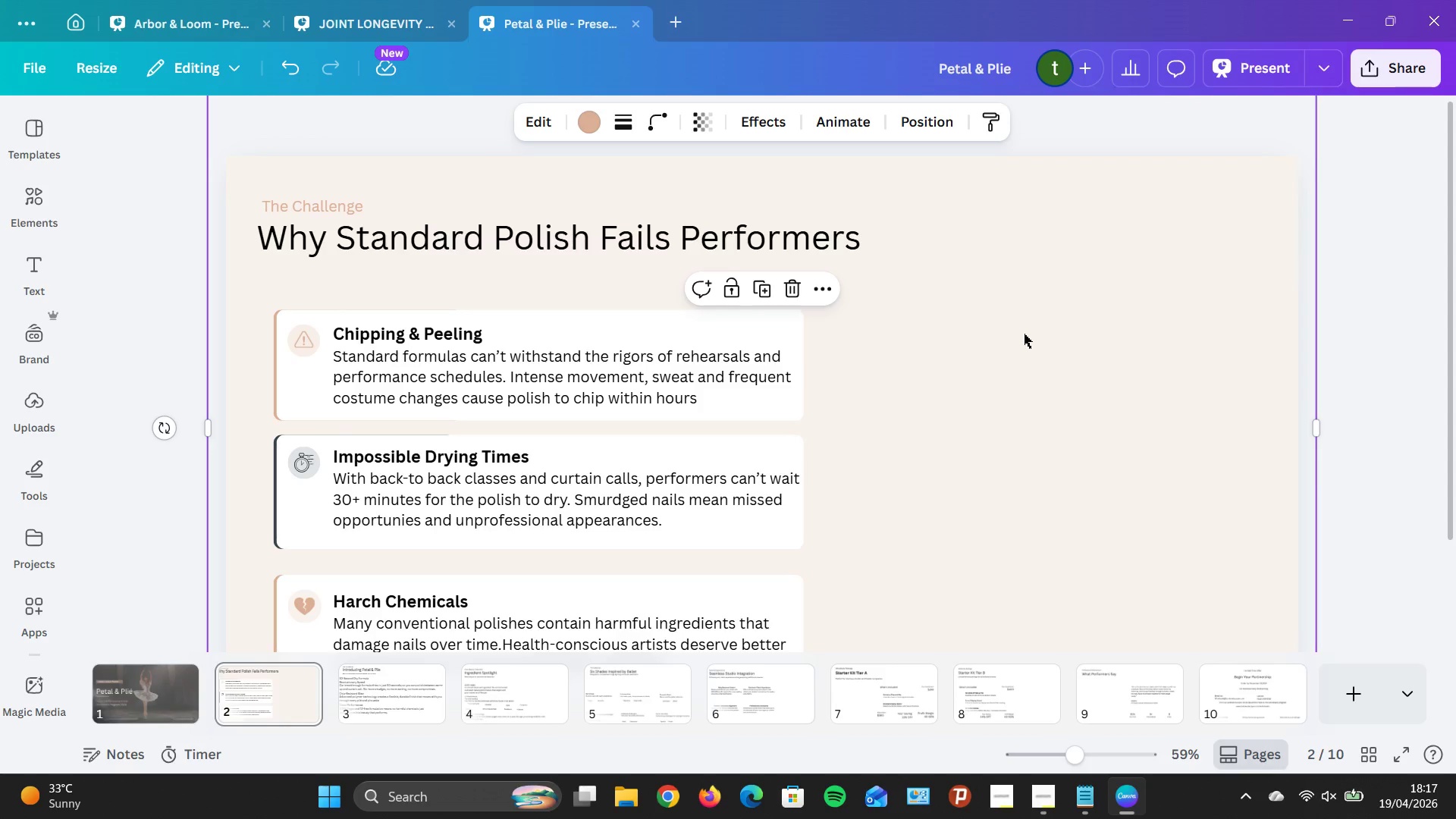 
left_click([1024, 334])
 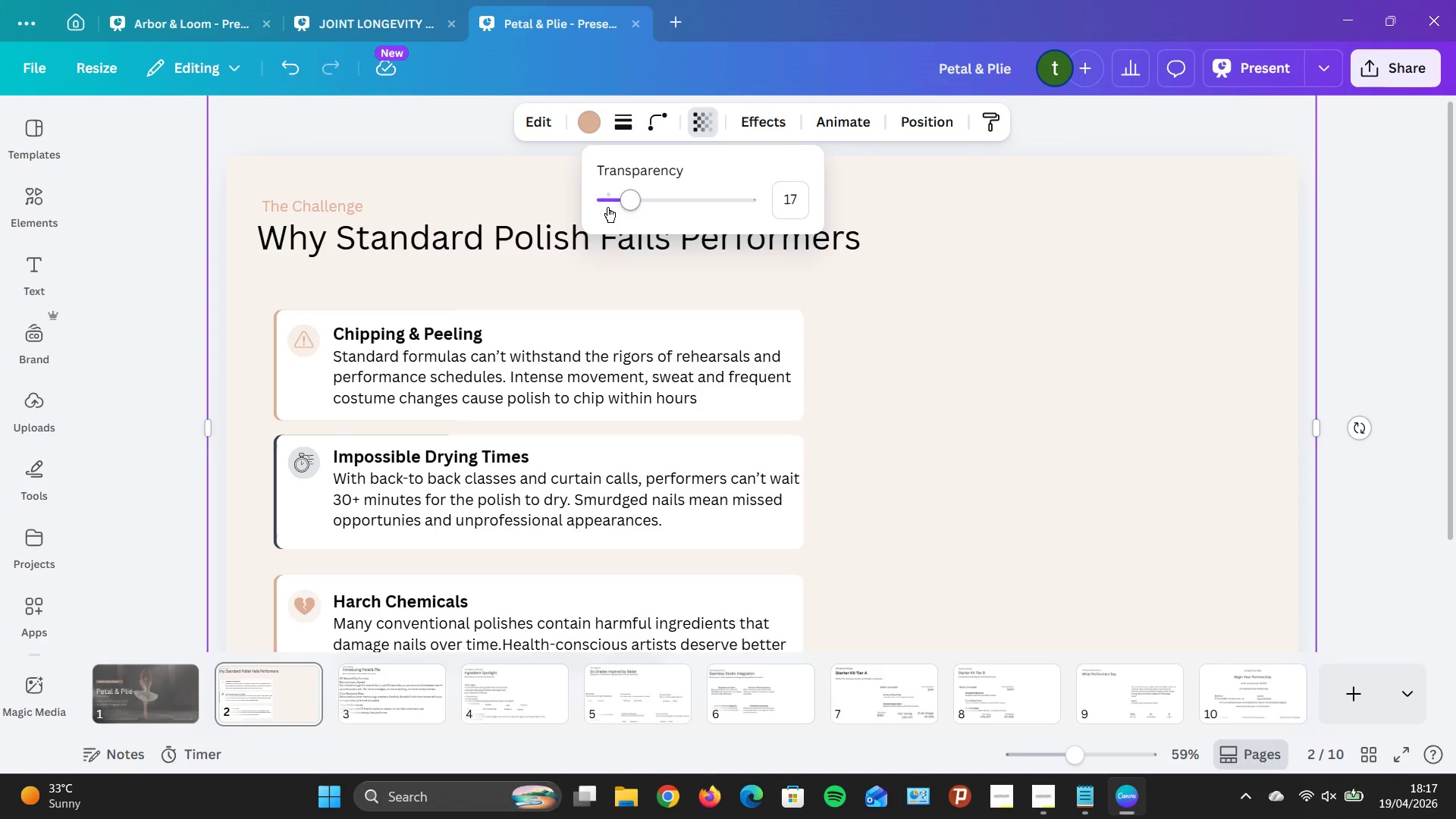 
wait(6.2)
 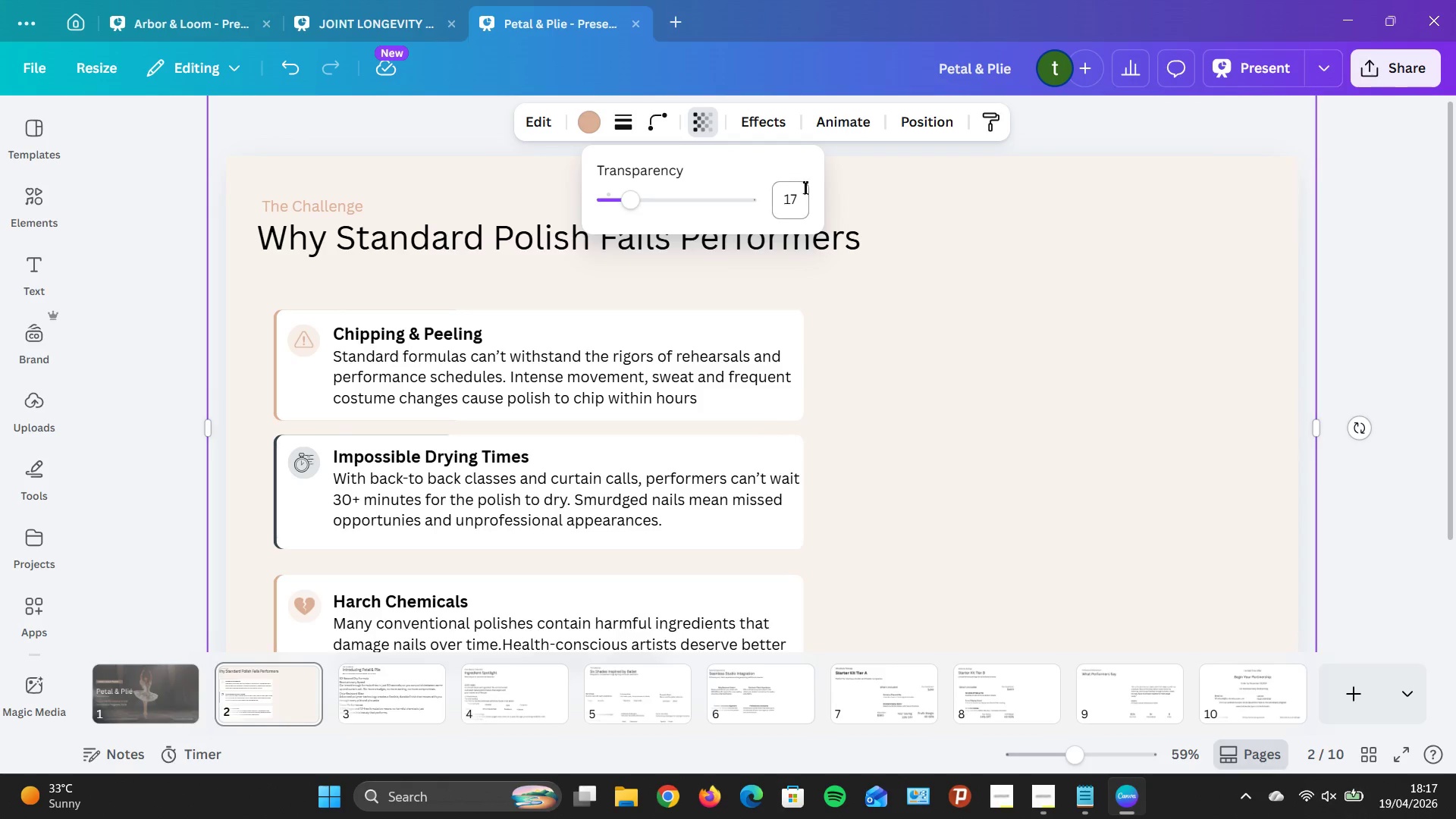 
key(ArrowRight)
 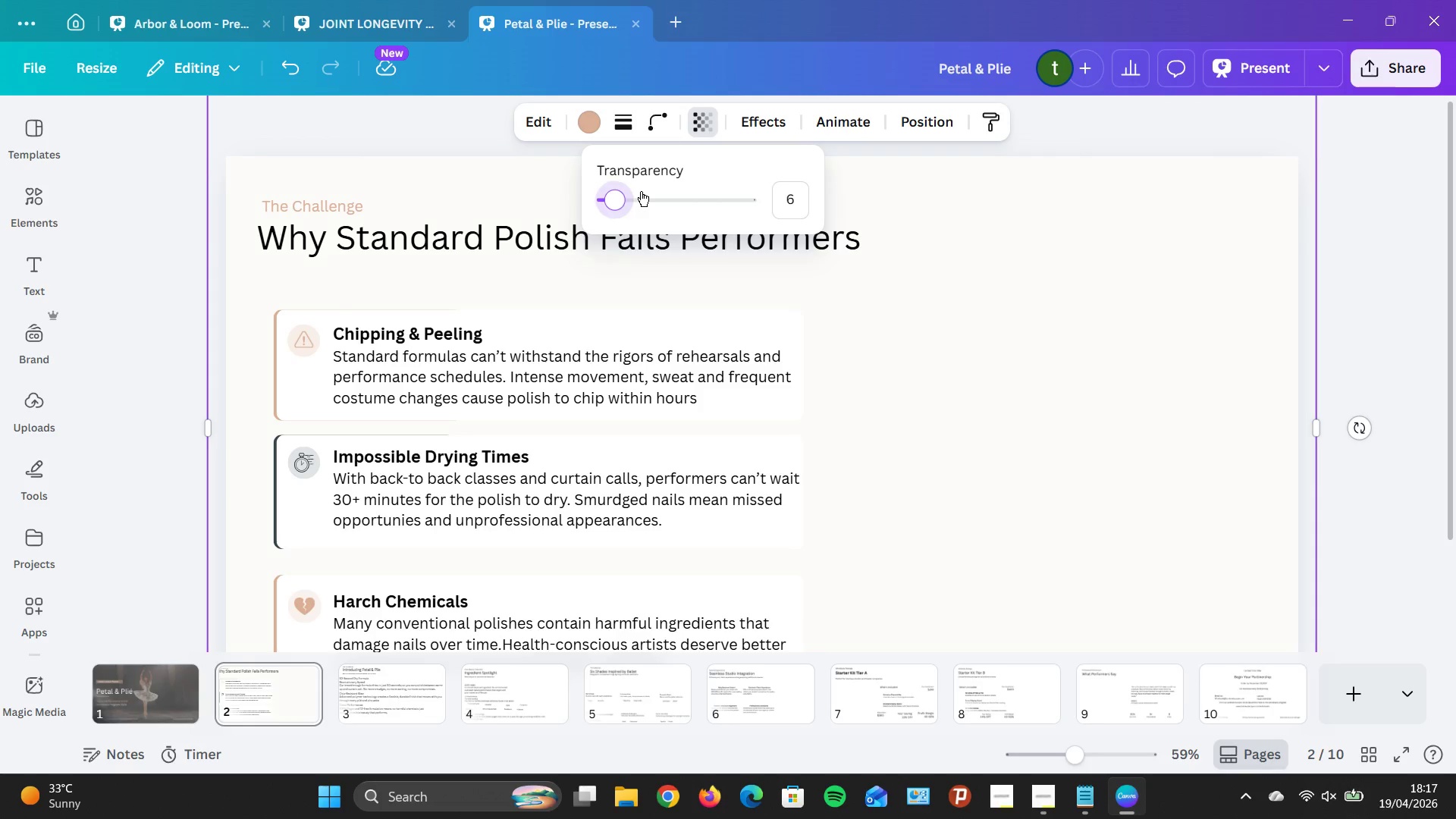 
key(ArrowRight)
 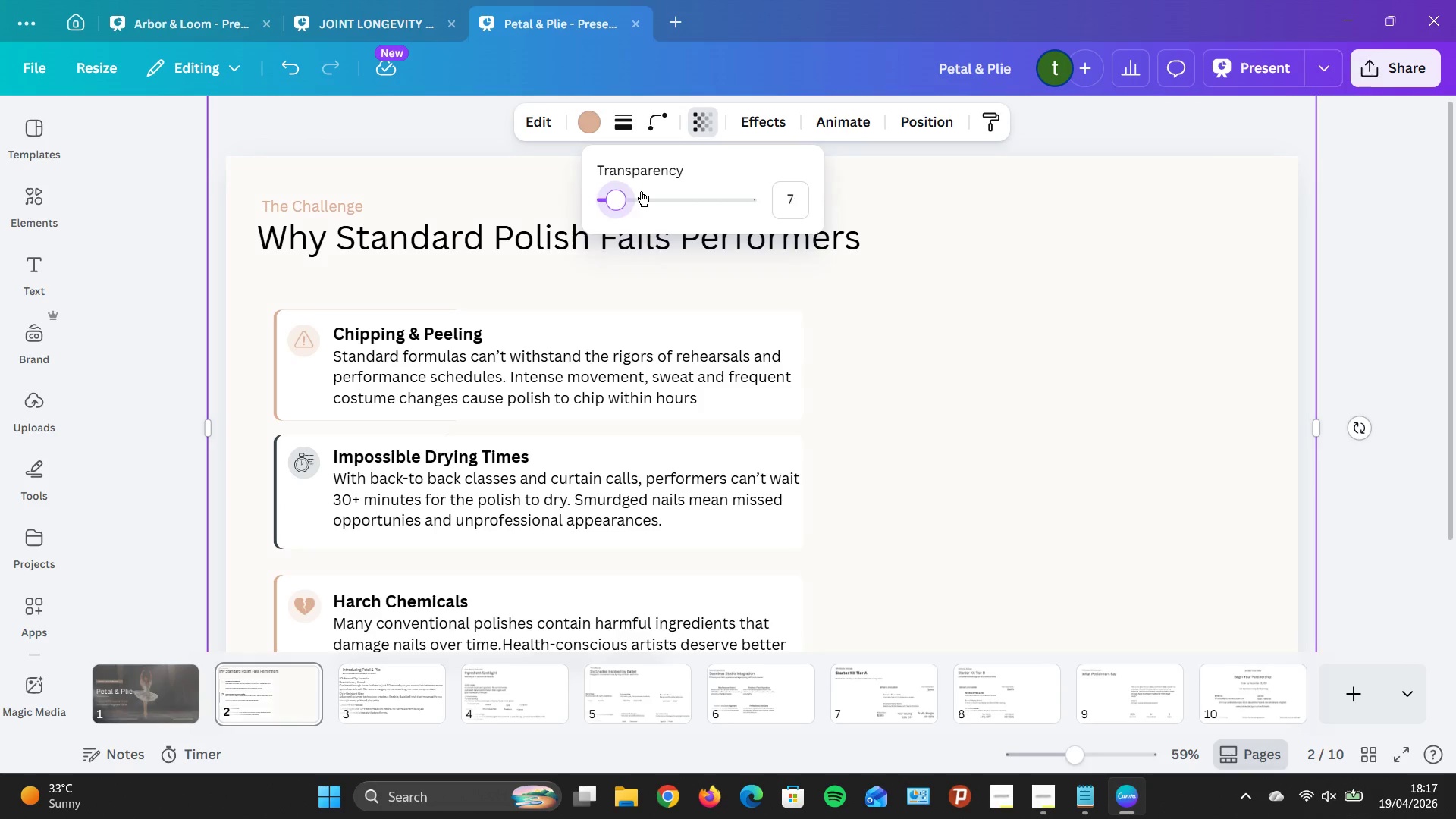 
key(ArrowRight)
 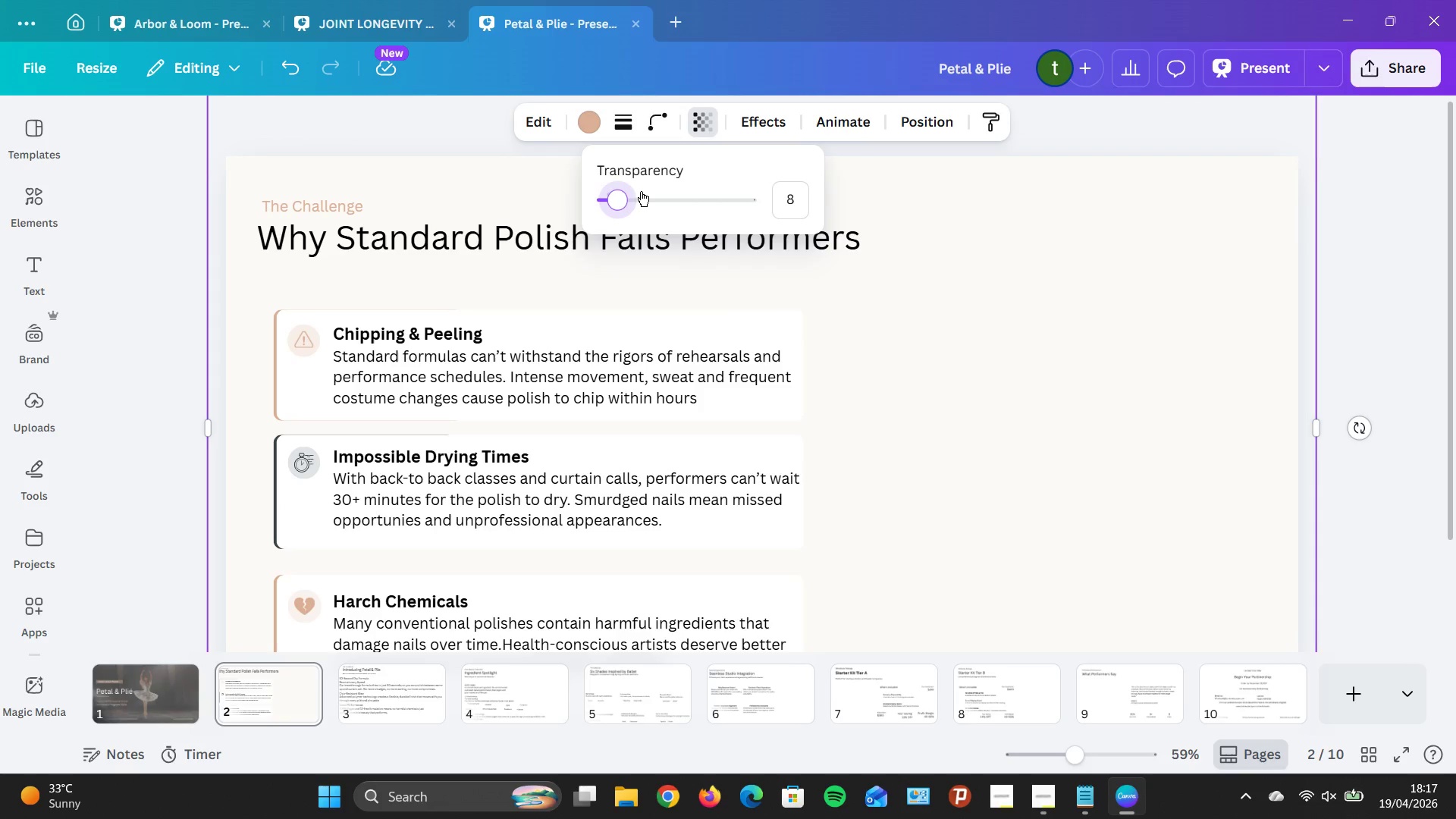 
key(ArrowRight)
 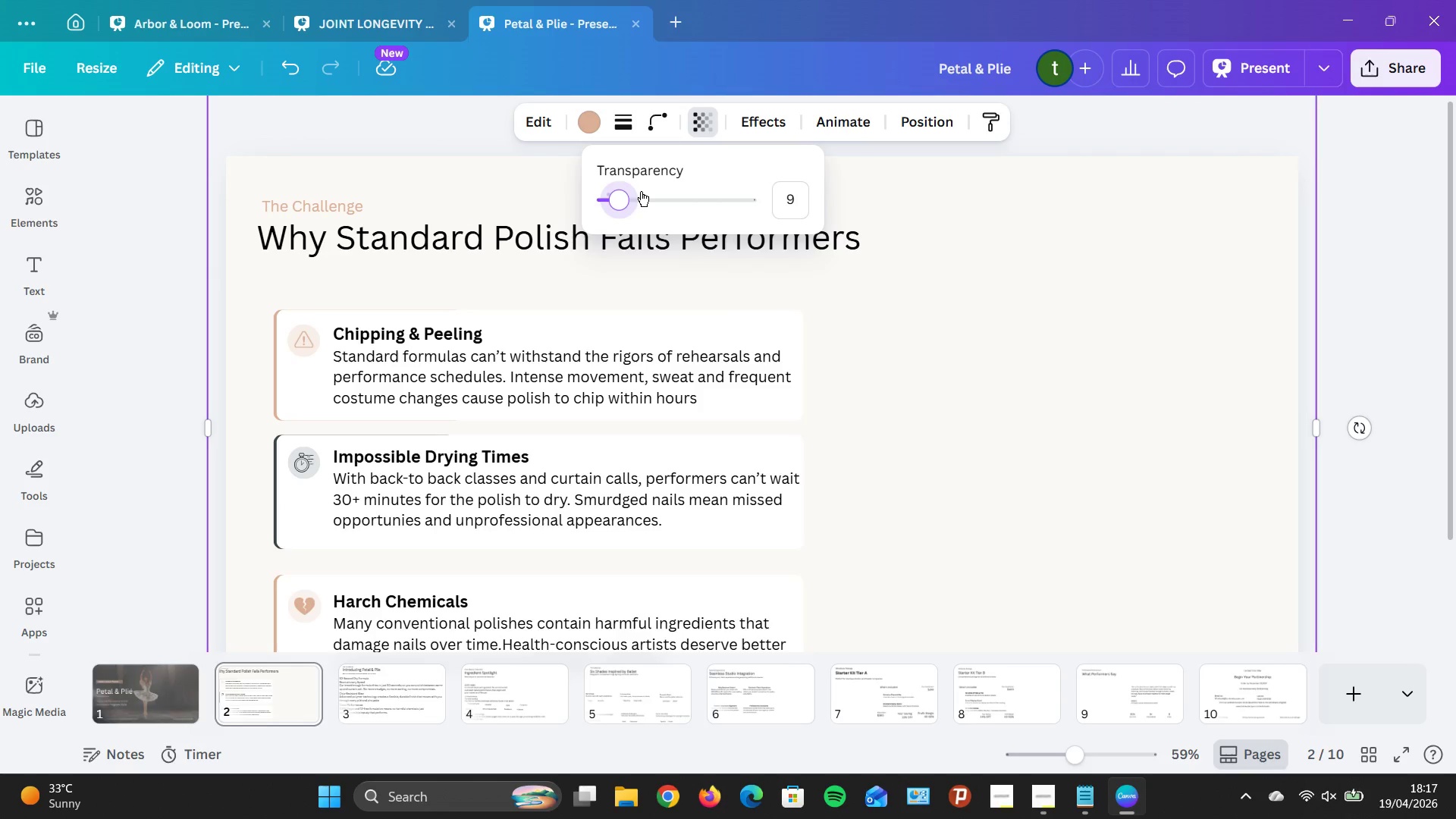 
key(ArrowRight)
 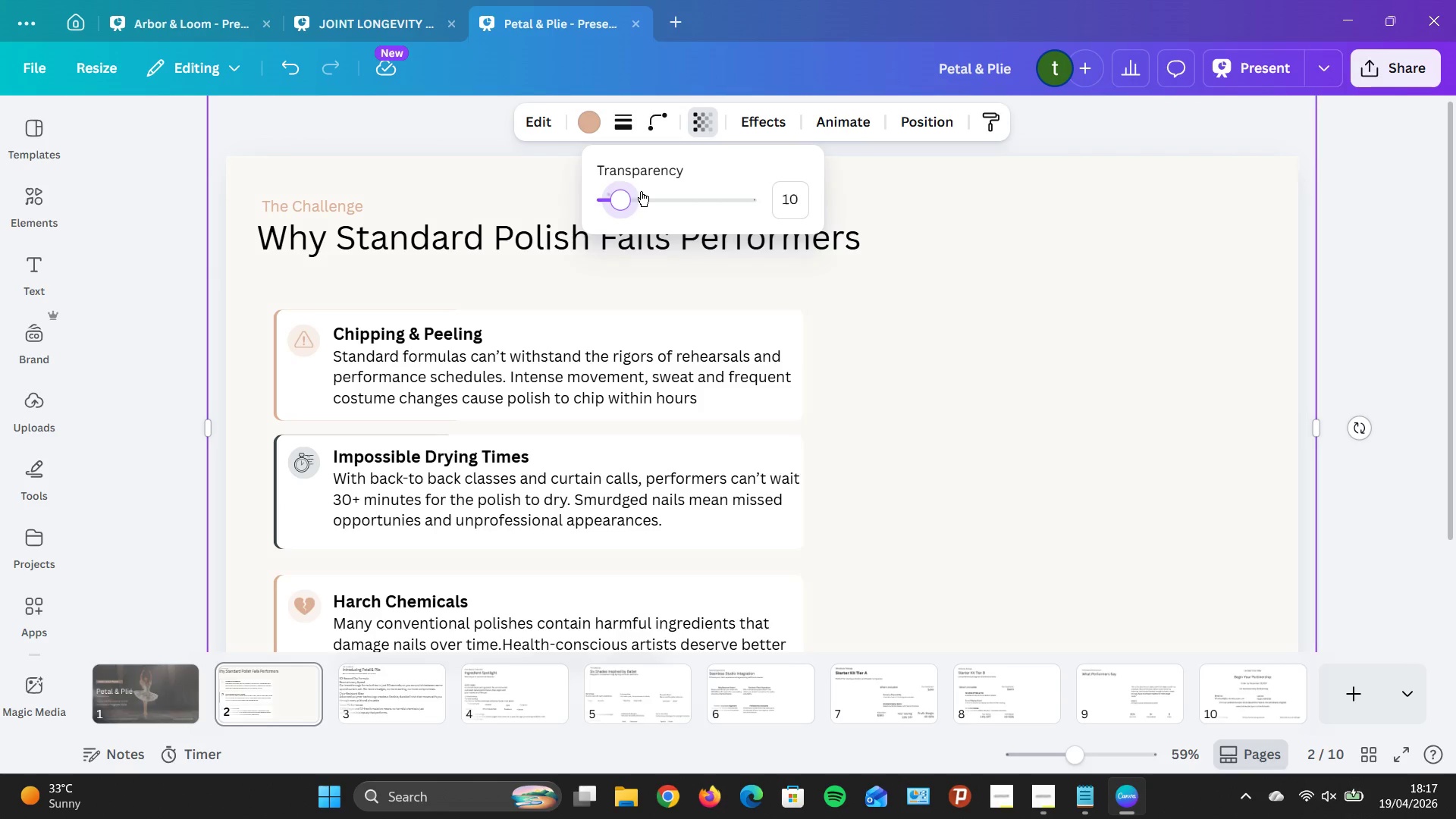 
key(ArrowRight)
 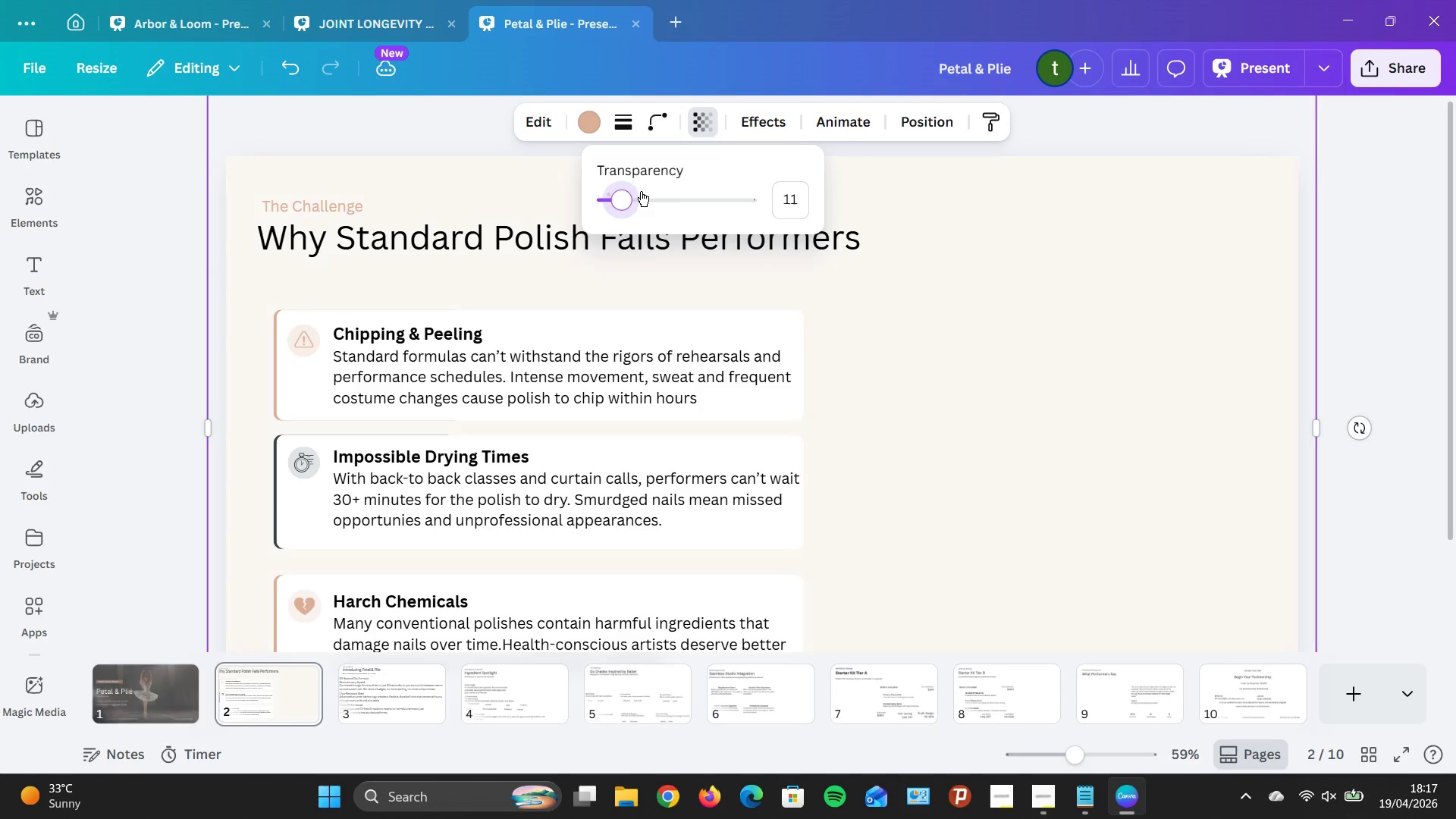 
key(ArrowRight)
 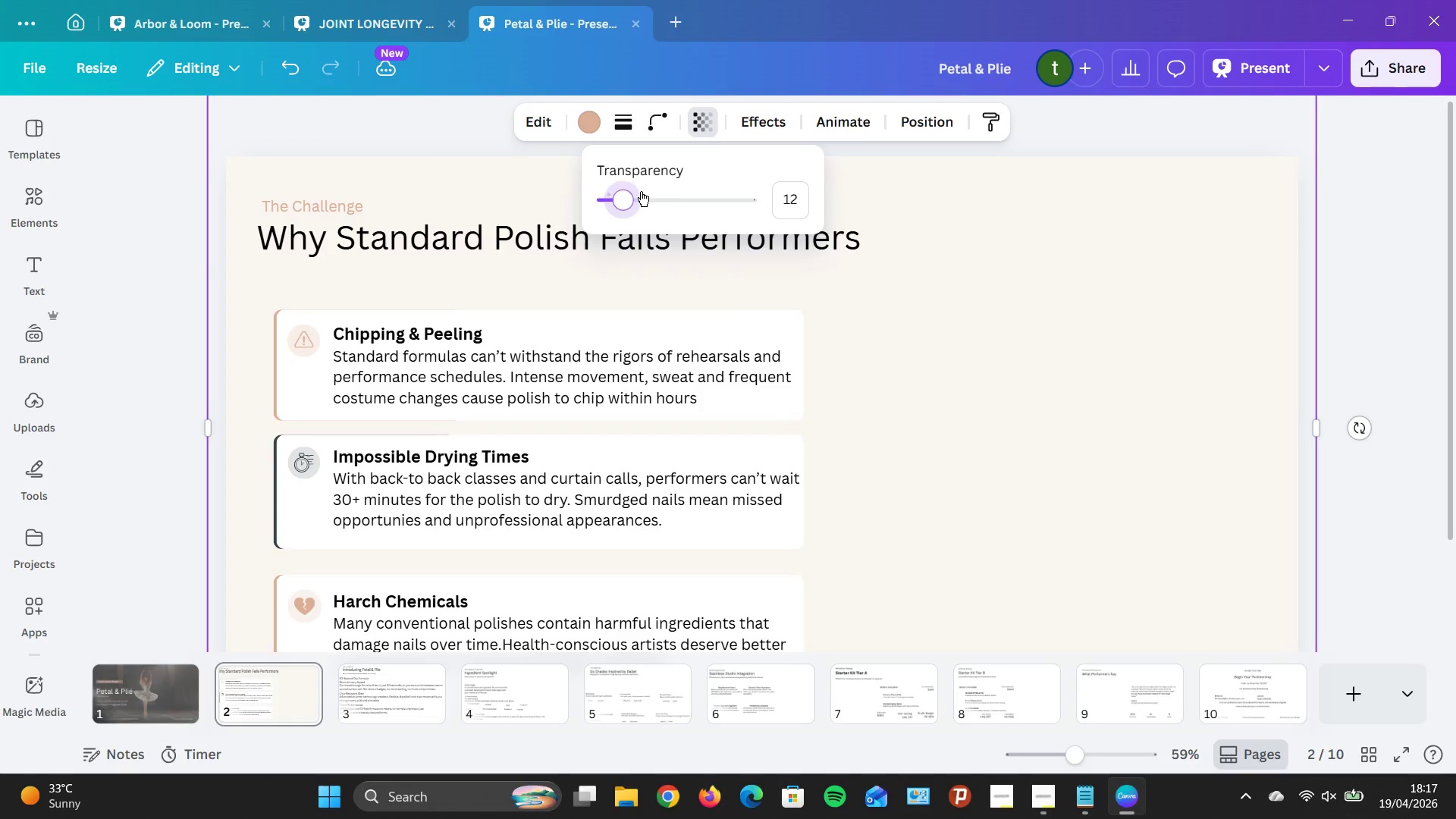 
key(ArrowRight)
 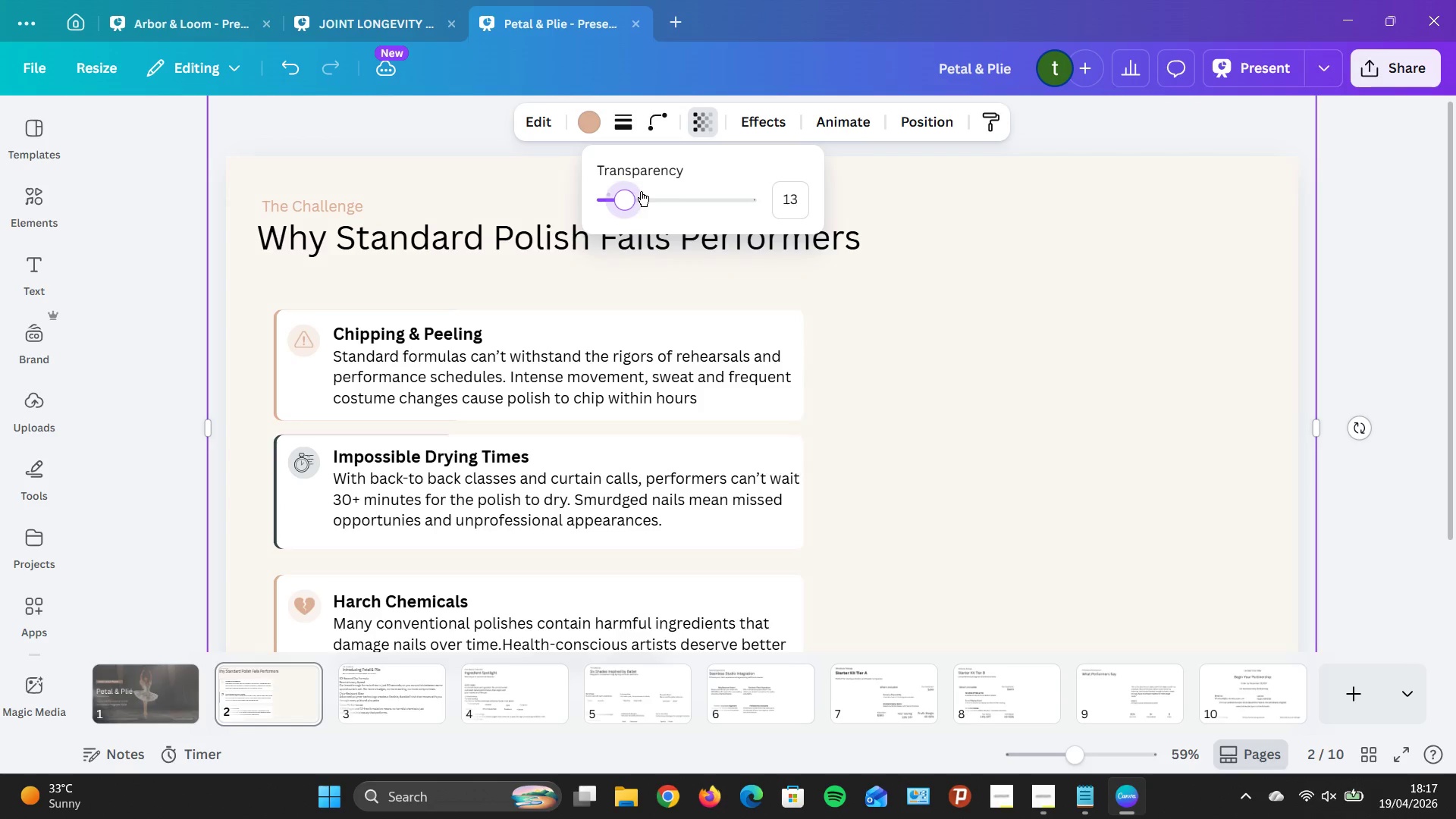 
key(ArrowRight)
 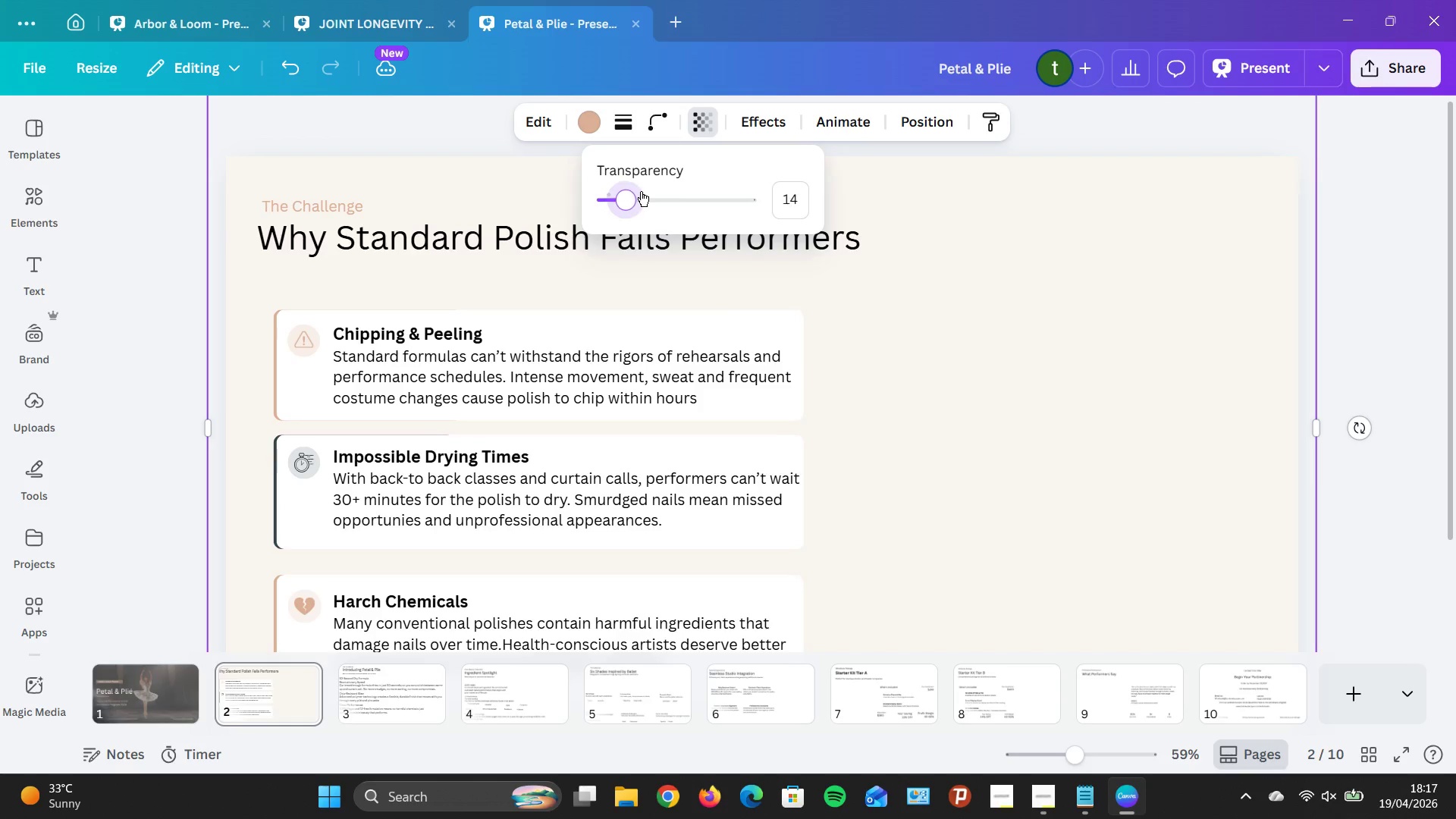 
key(ArrowRight)
 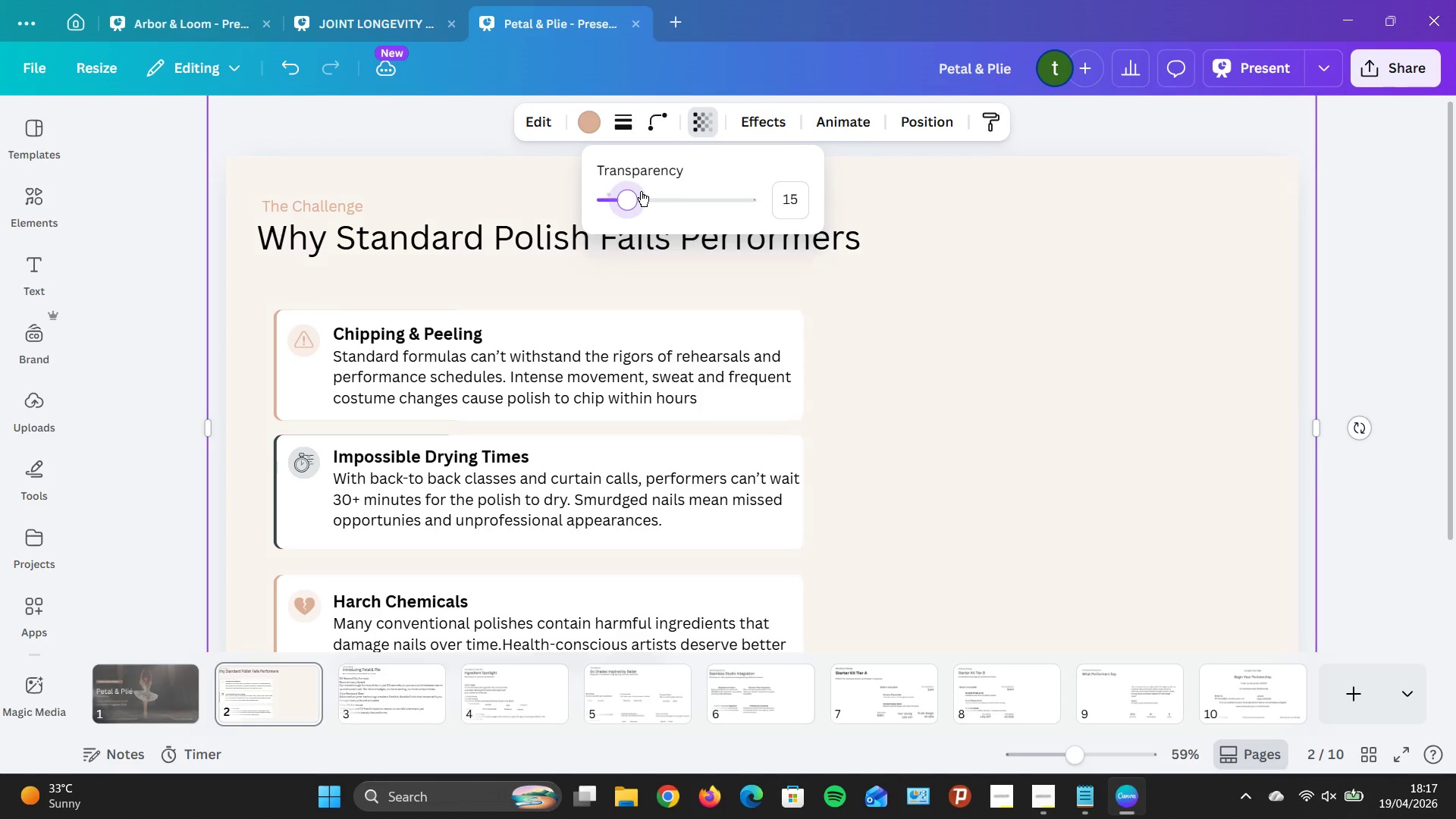 
key(ArrowRight)
 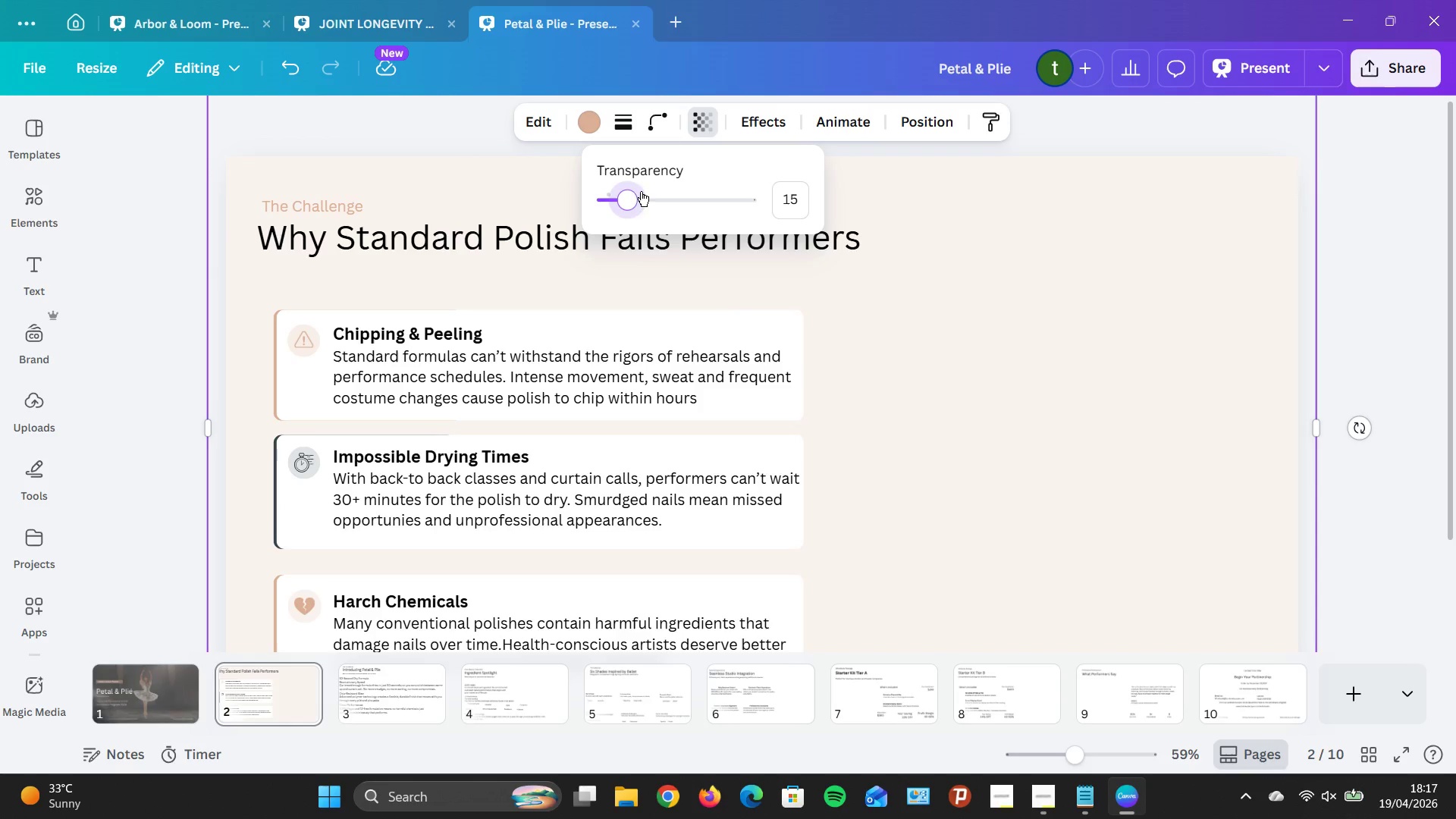 
left_click([1038, 300])
 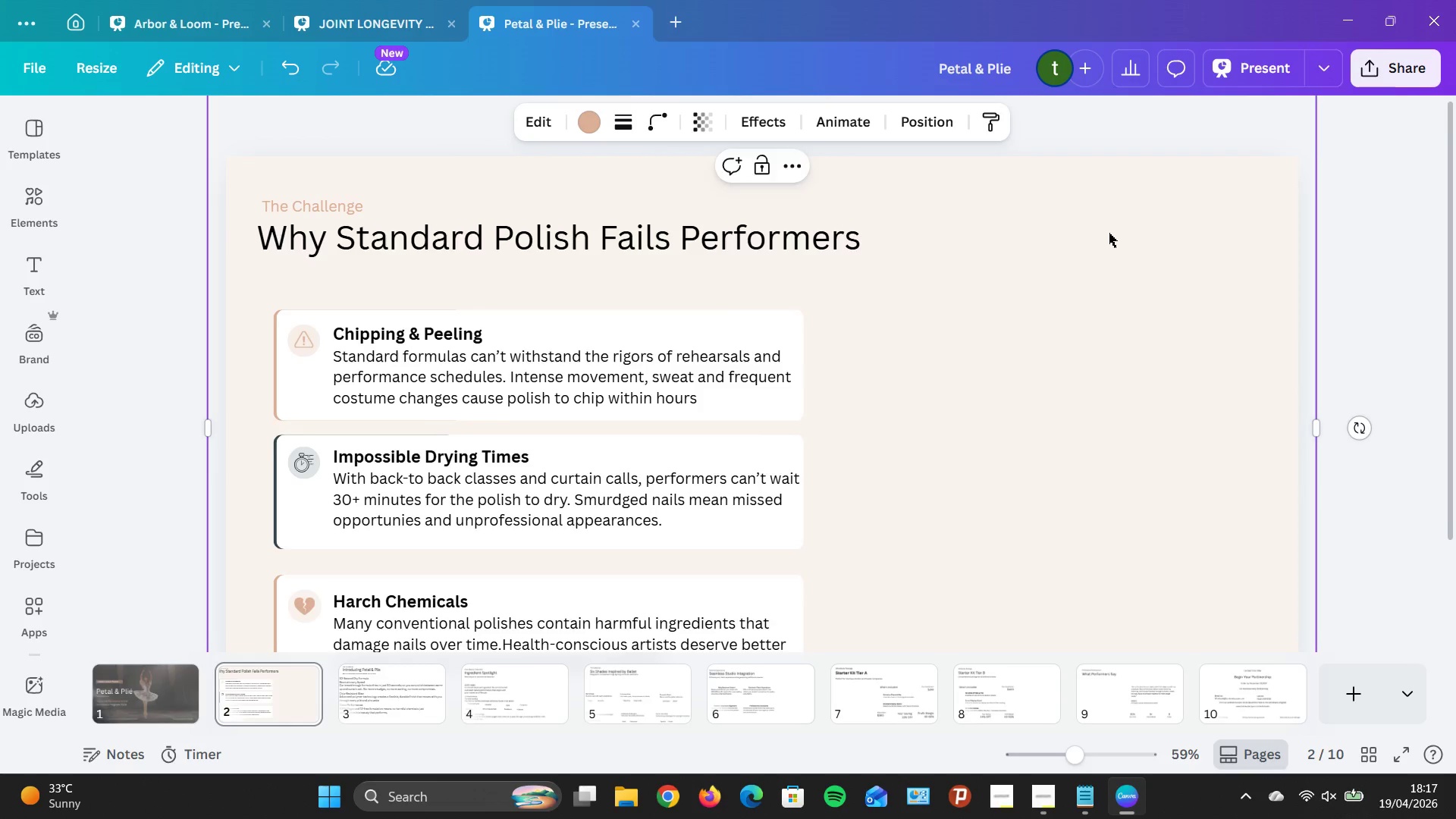 
scroll: coordinate [1109, 231], scroll_direction: down, amount: 3.0
 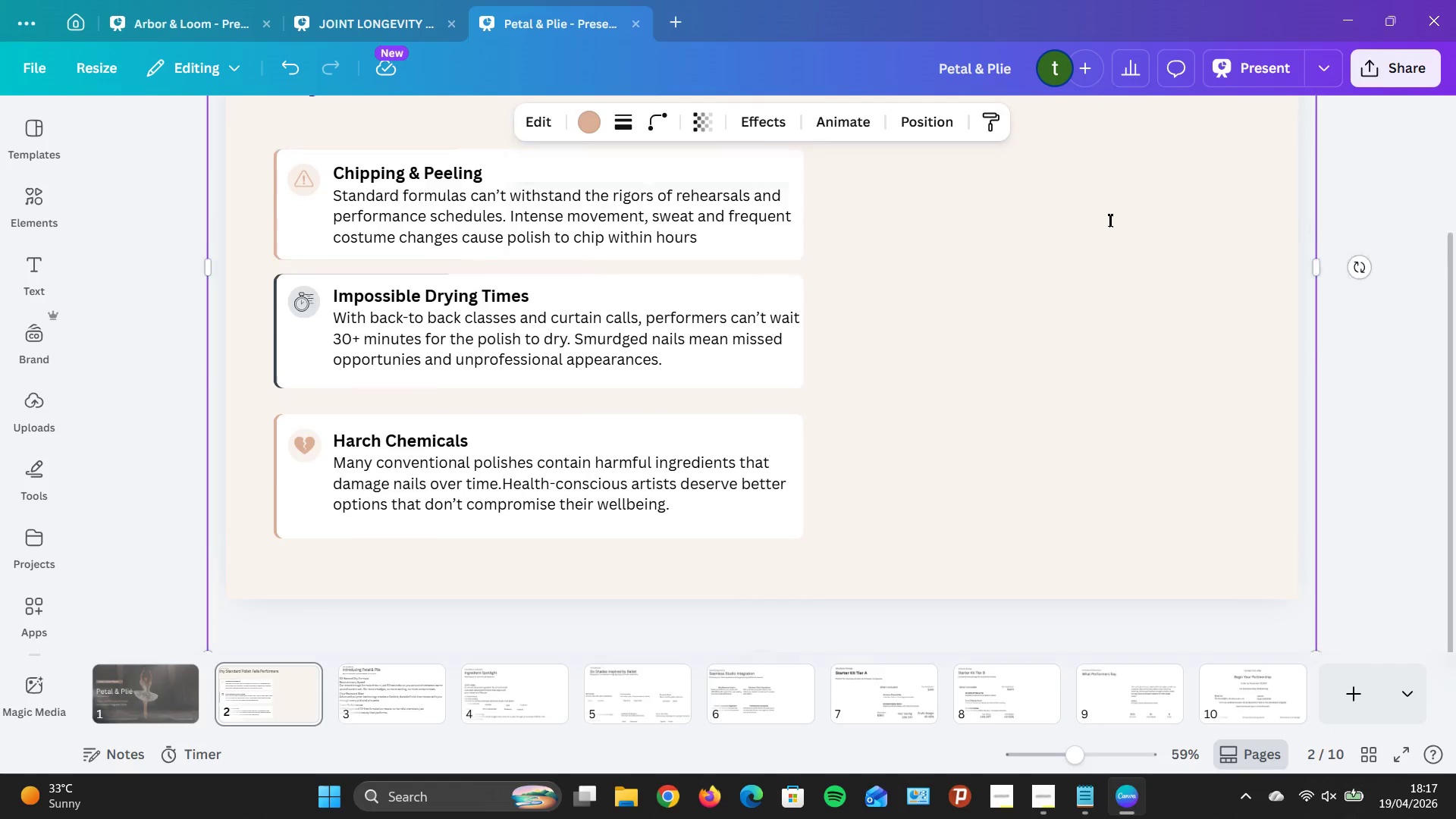 
scroll: coordinate [1113, 238], scroll_direction: up, amount: 5.0
 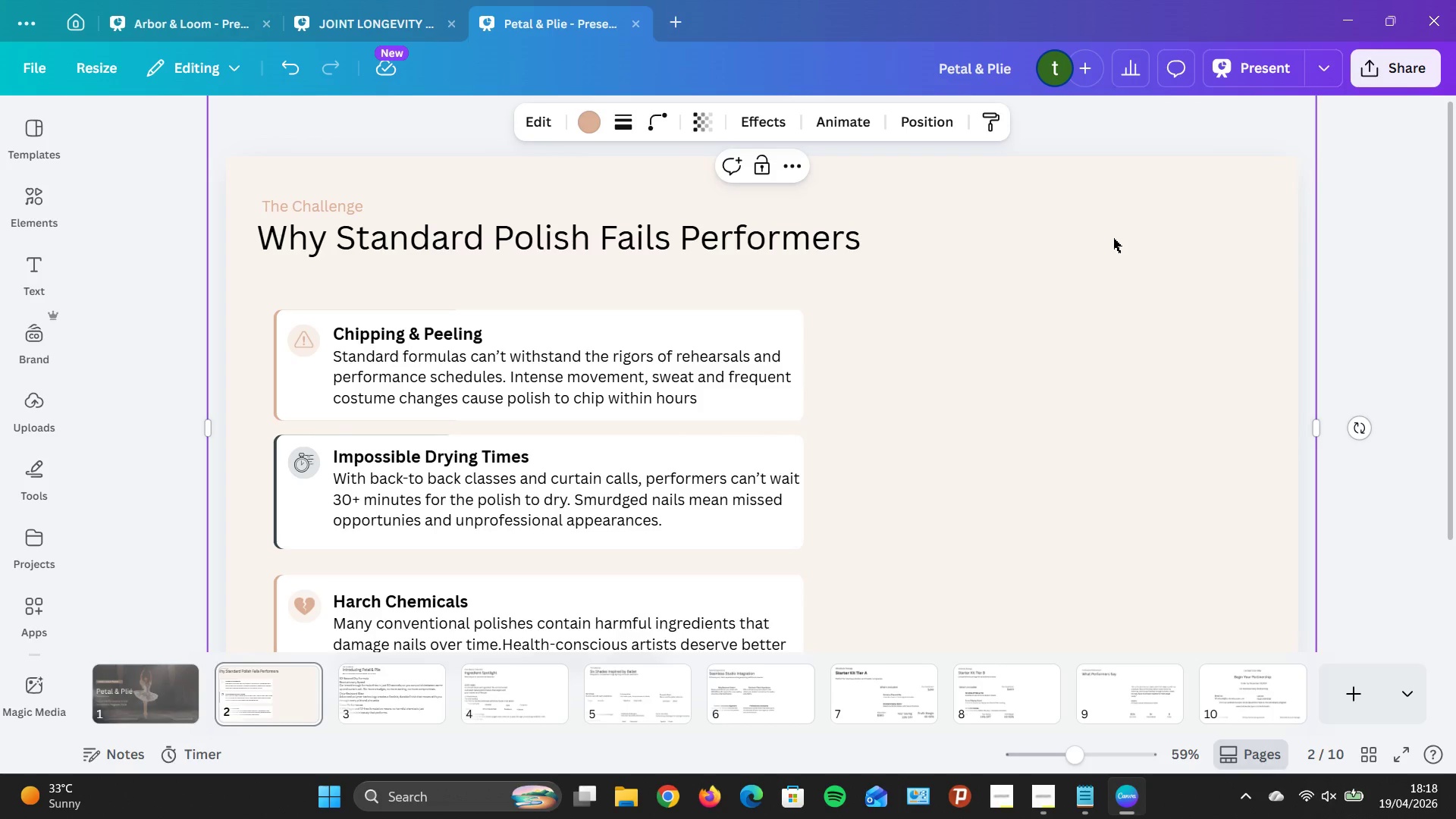 
wait(5.66)
 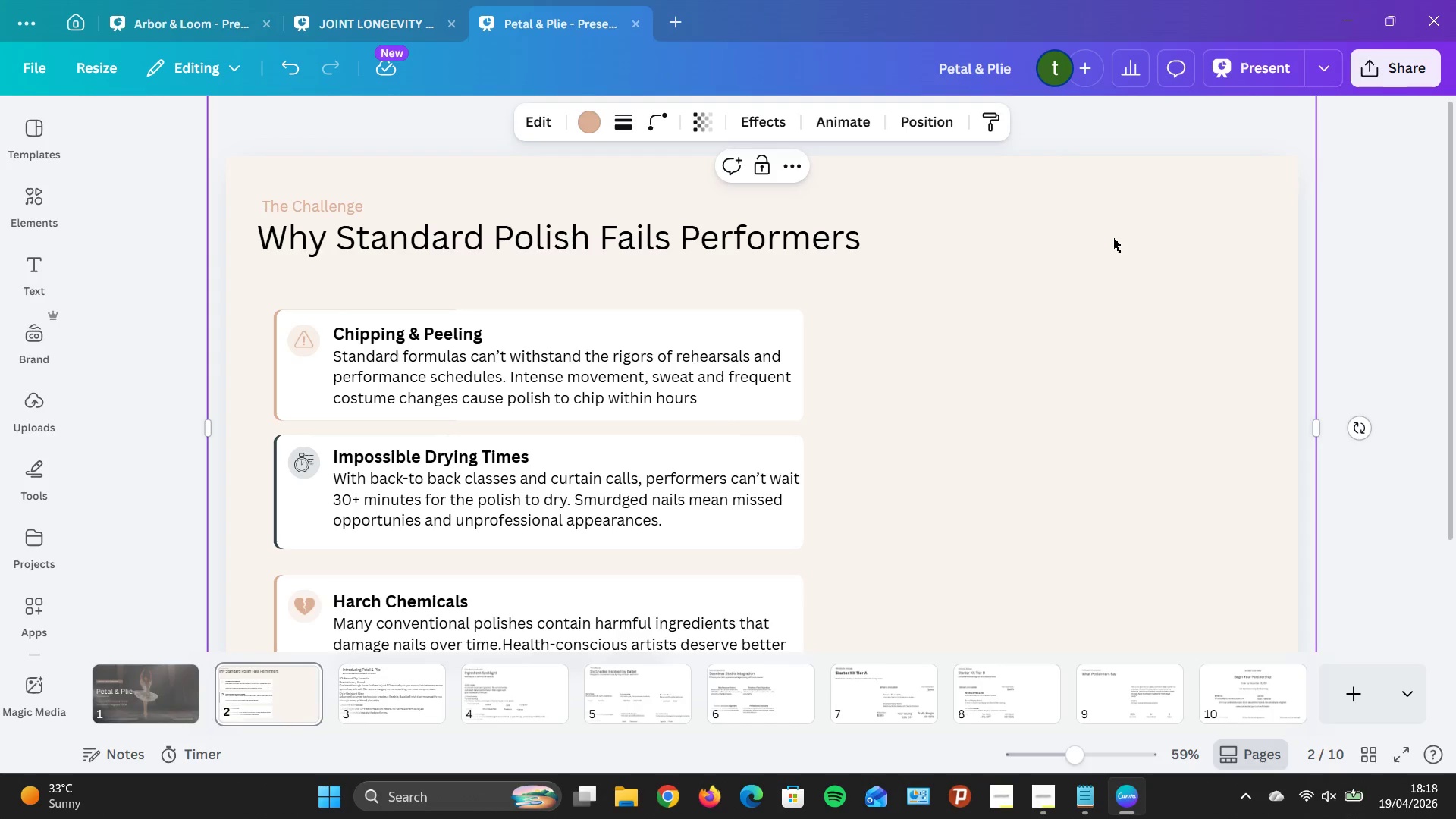 
scroll: coordinate [1178, 305], scroll_direction: none, amount: 0.0
 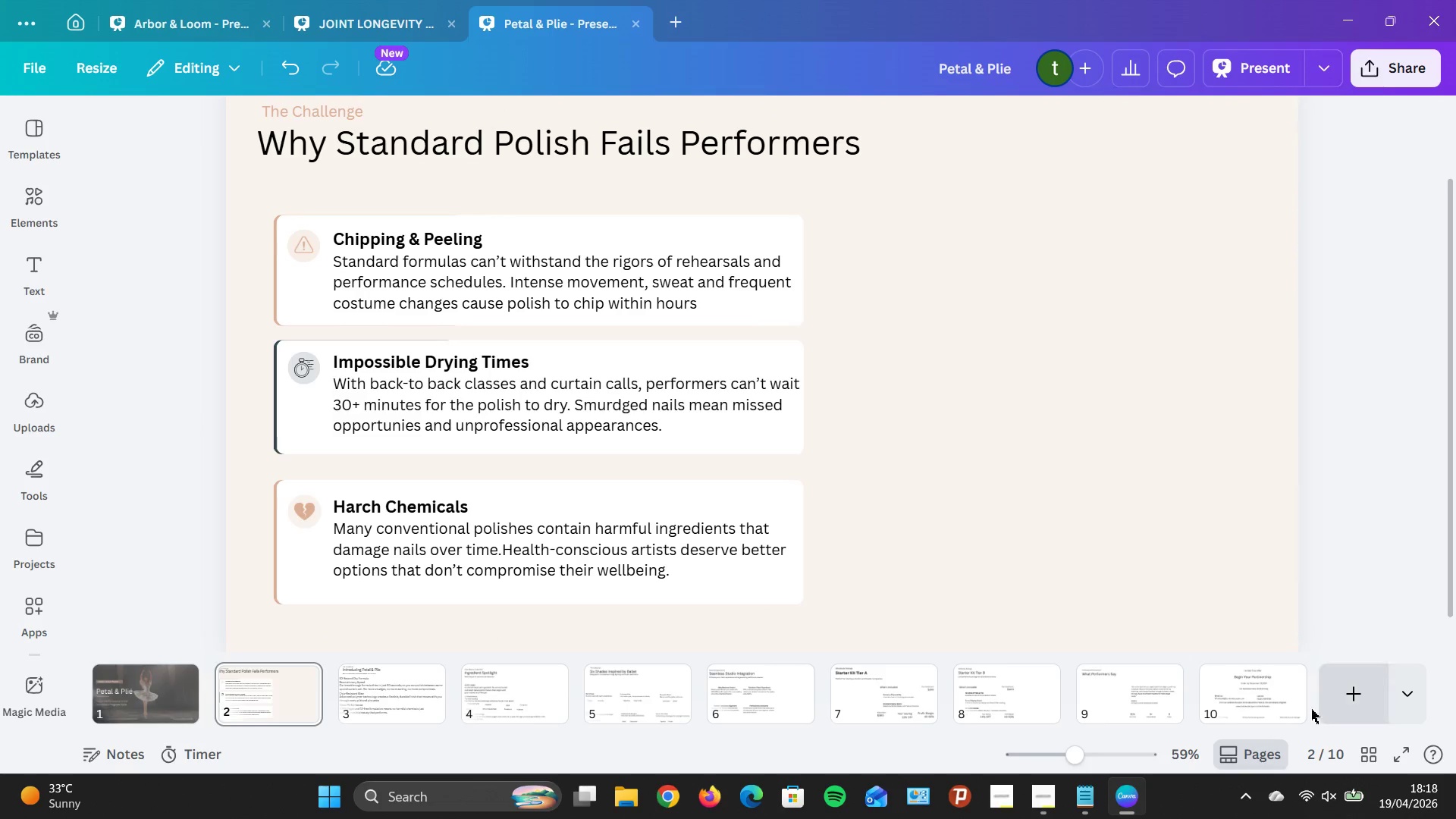 
left_click([1183, 755])
 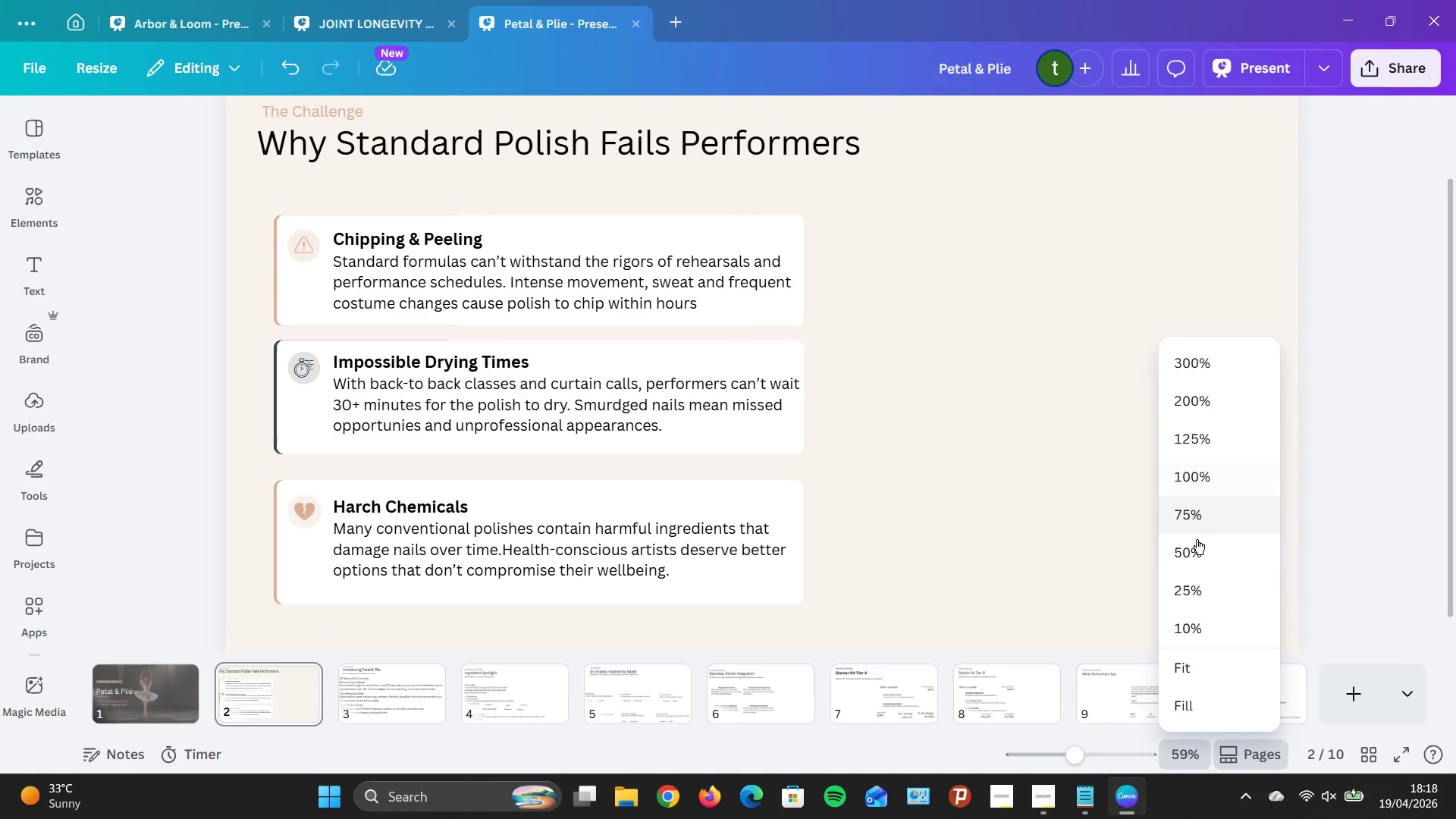 
left_click([1206, 557])
 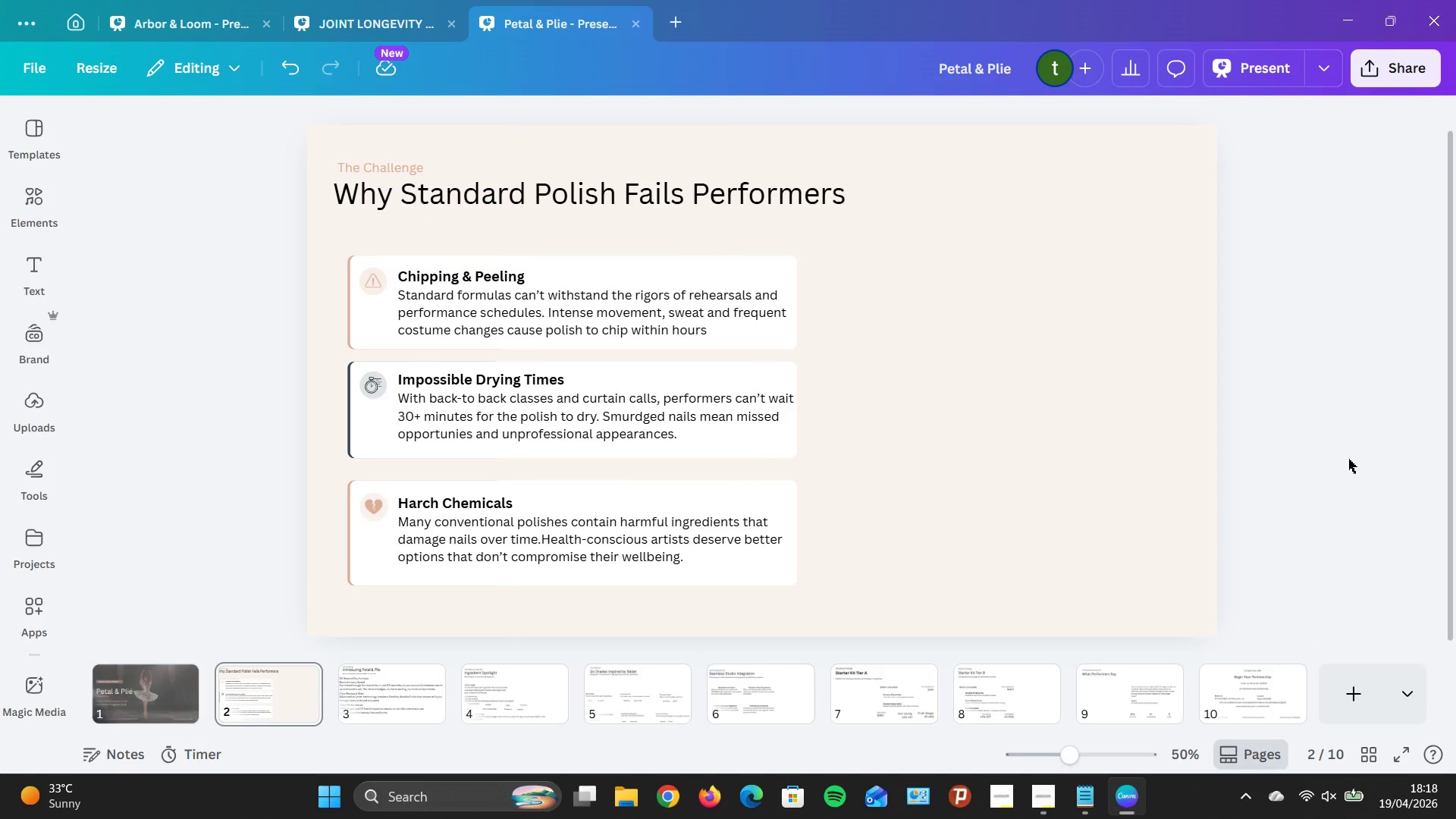 
left_click([1348, 459])
 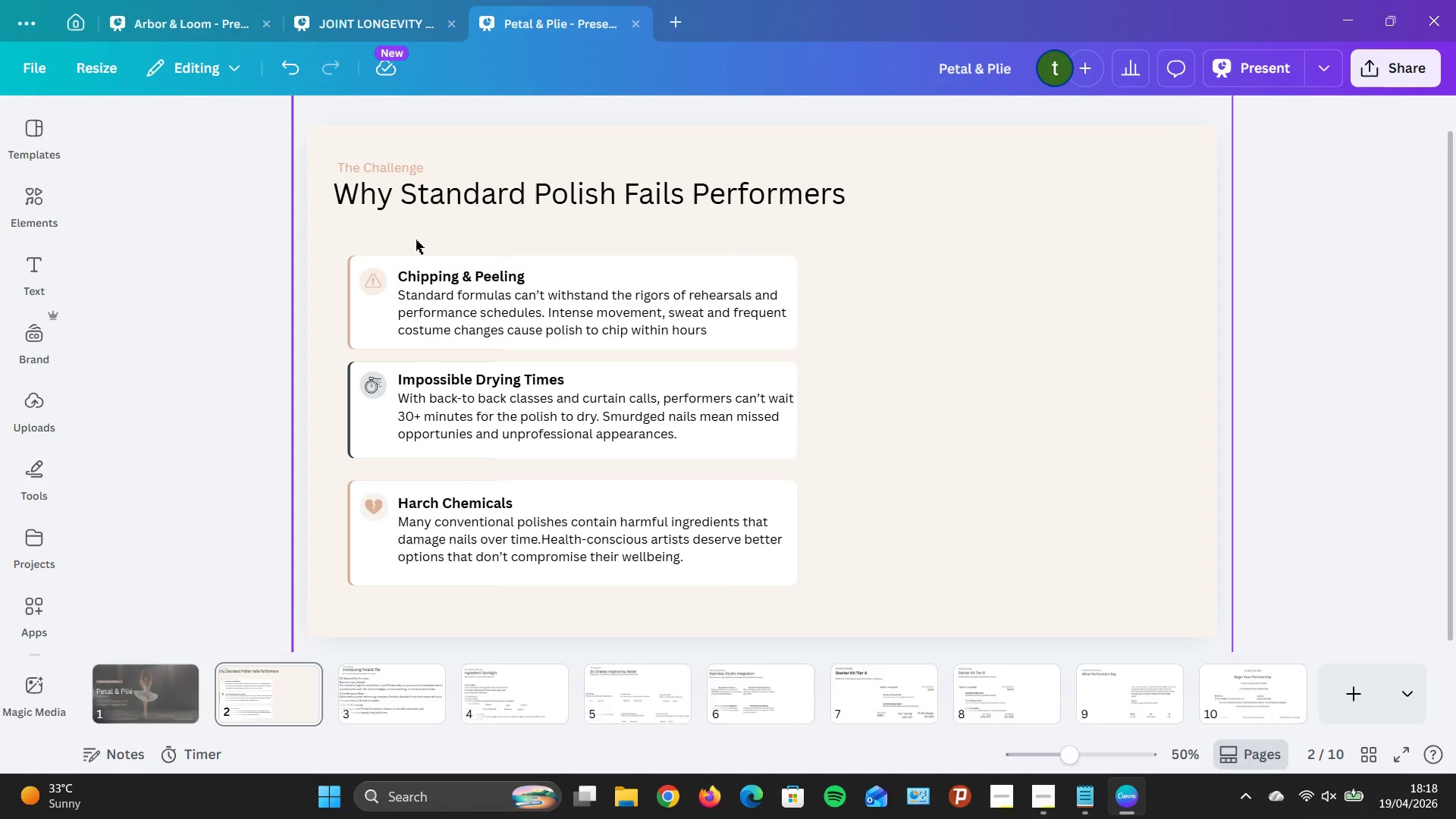 
left_click_drag(start_coordinate=[347, 230], to_coordinate=[328, 293])
 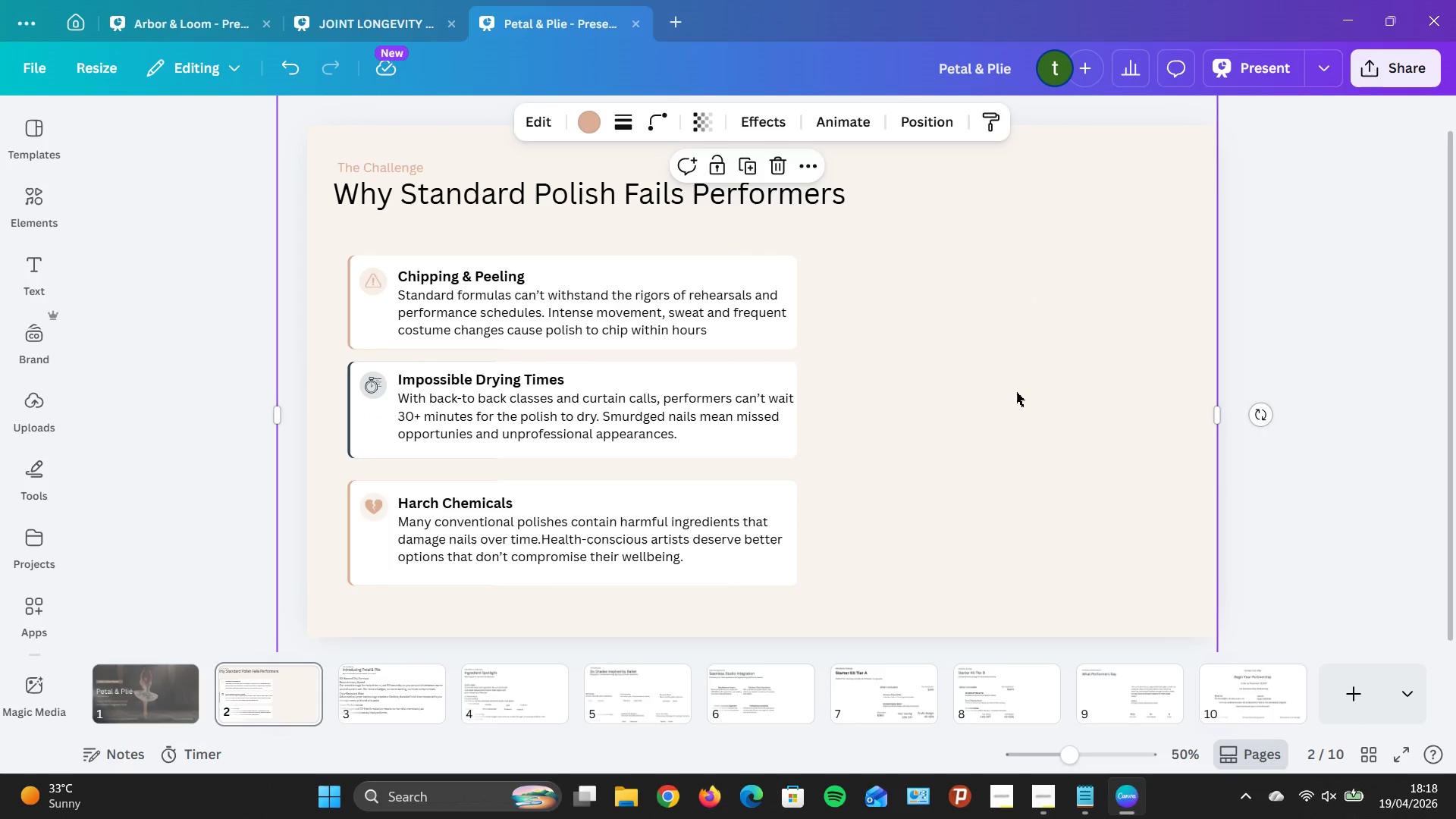 
left_click_drag(start_coordinate=[1017, 370], to_coordinate=[1455, 440])
 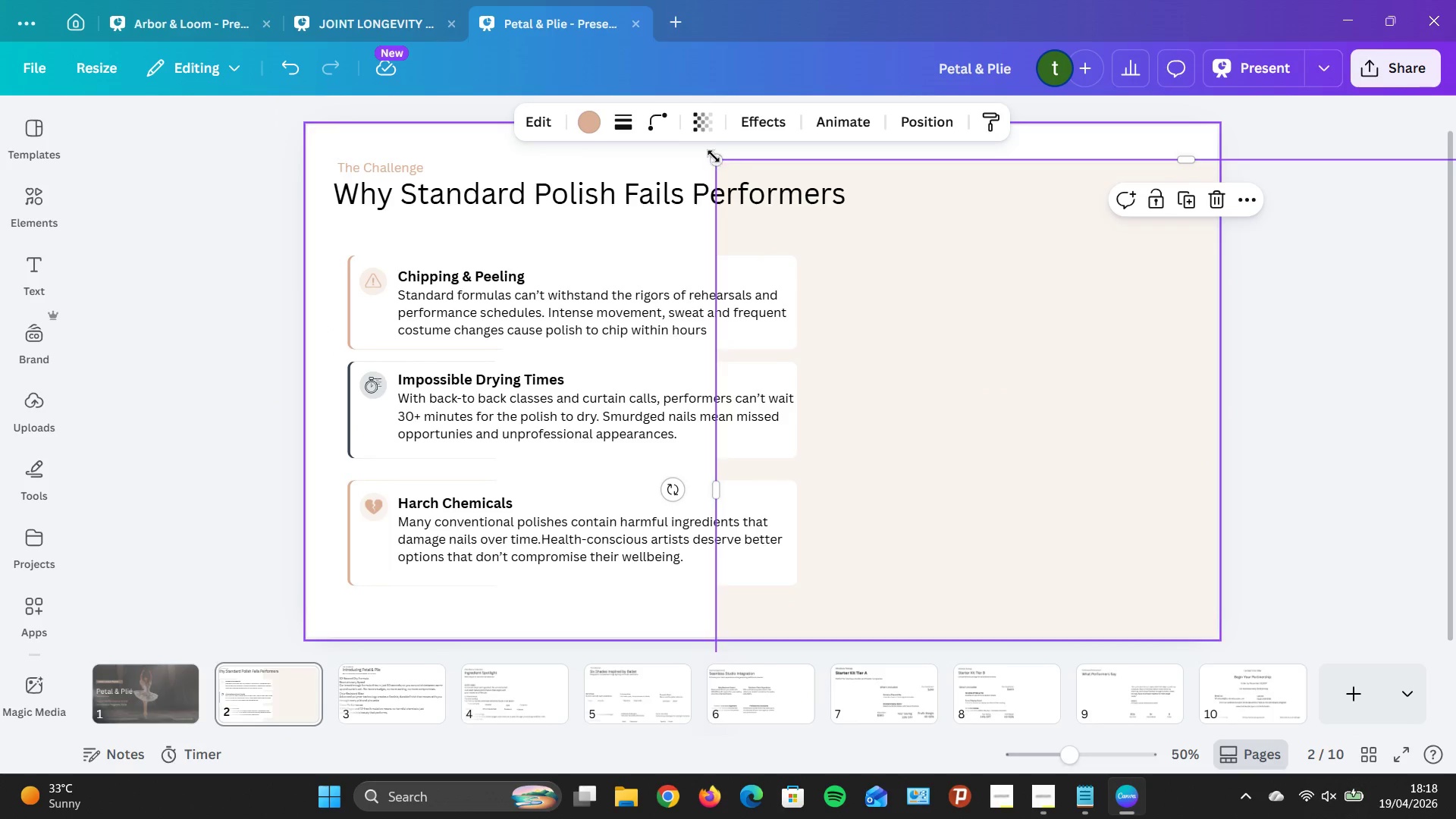 
left_click_drag(start_coordinate=[716, 159], to_coordinate=[1008, 353])
 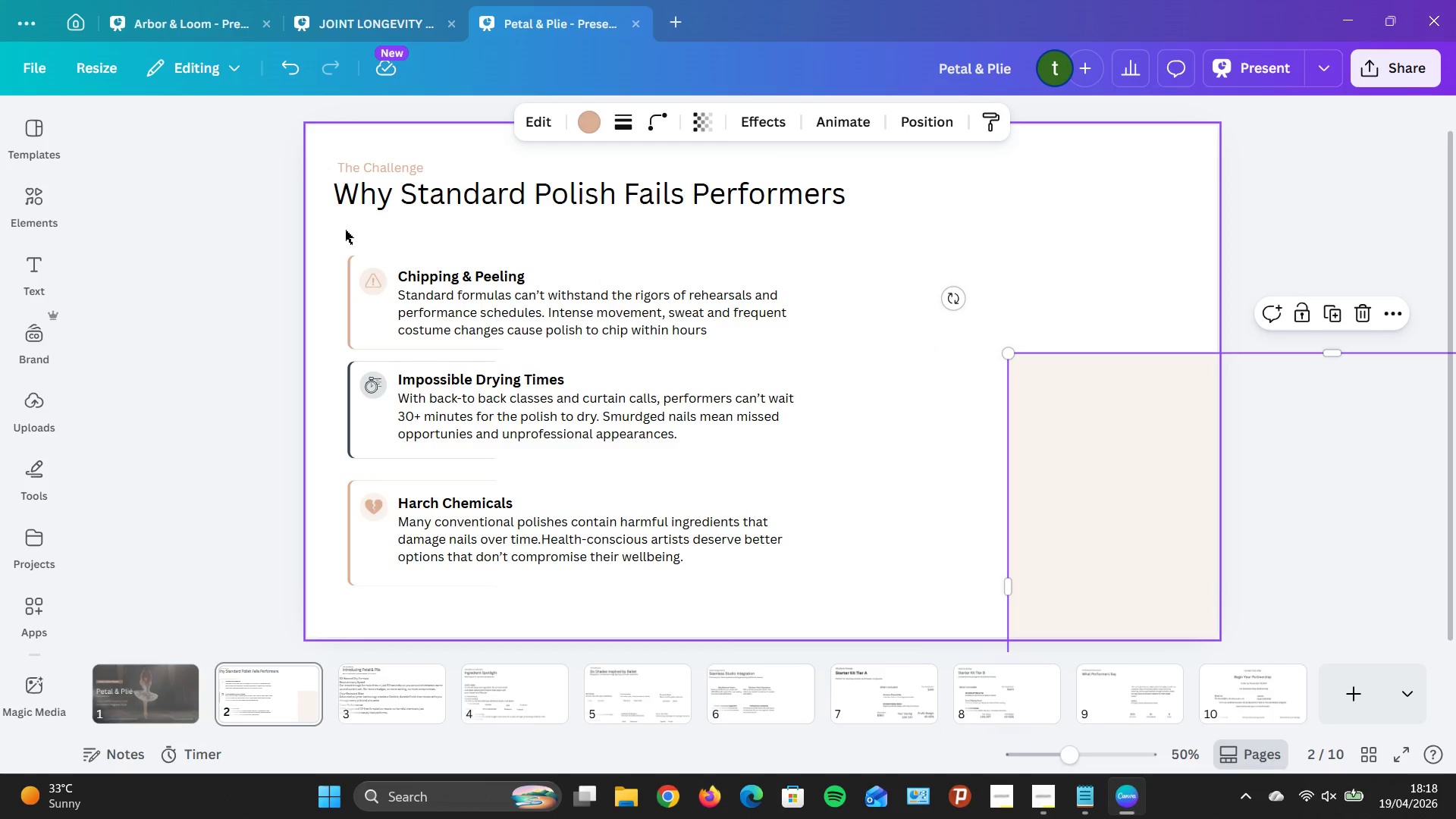 
left_click_drag(start_coordinate=[343, 231], to_coordinate=[808, 531])
 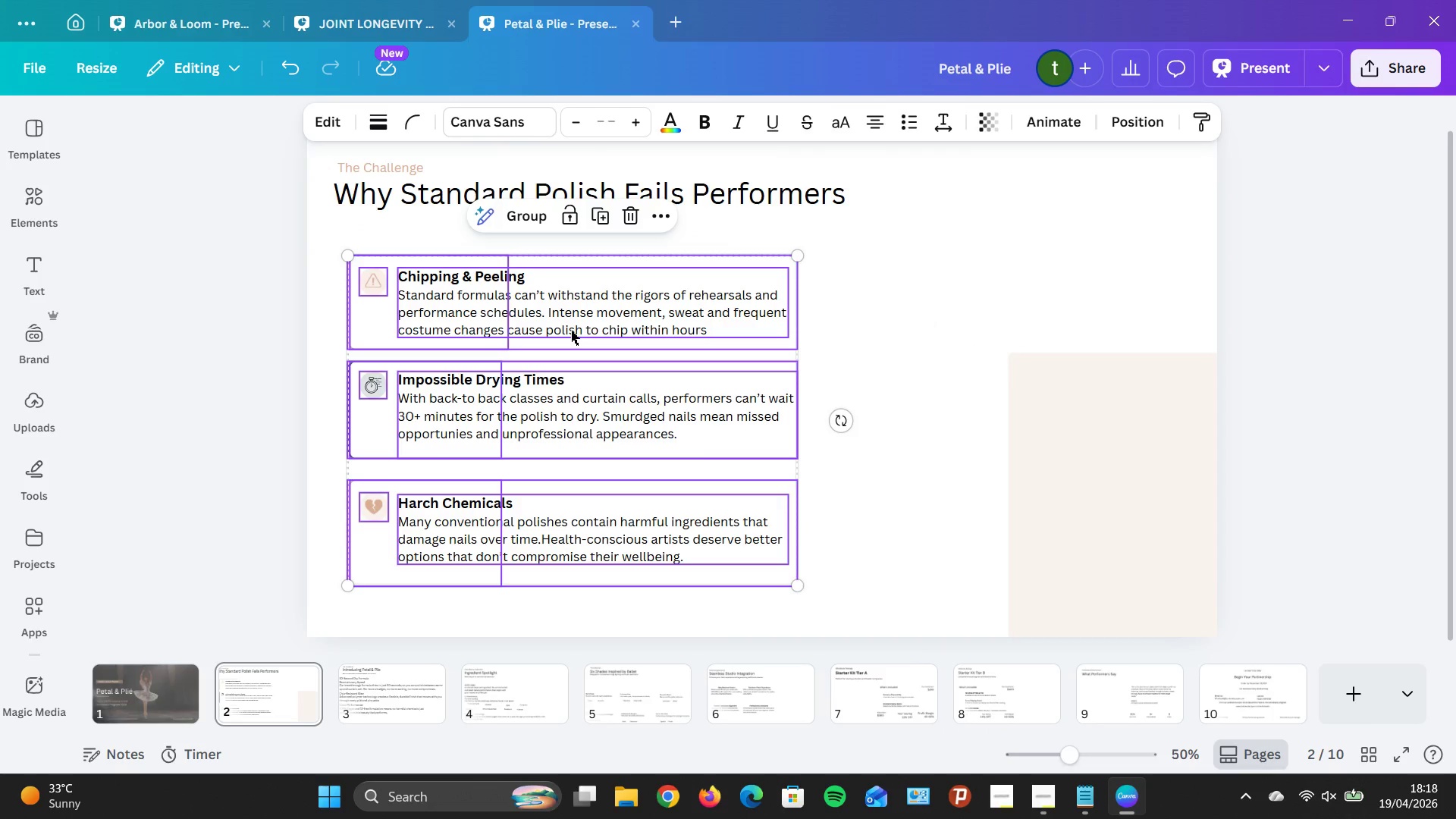 
hold_key(key=ArrowDown, duration=0.62)
 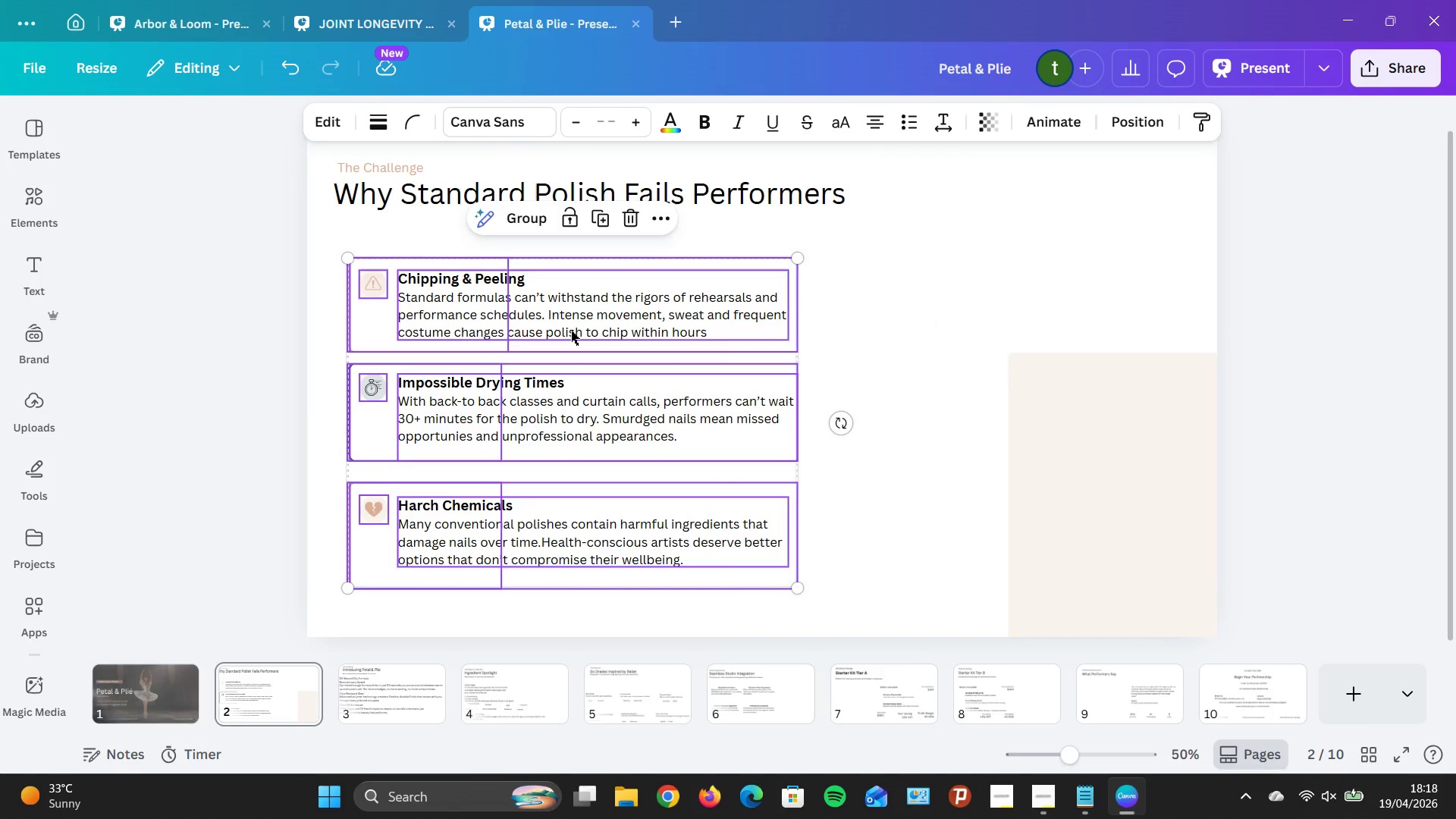 
key(ArrowDown)
 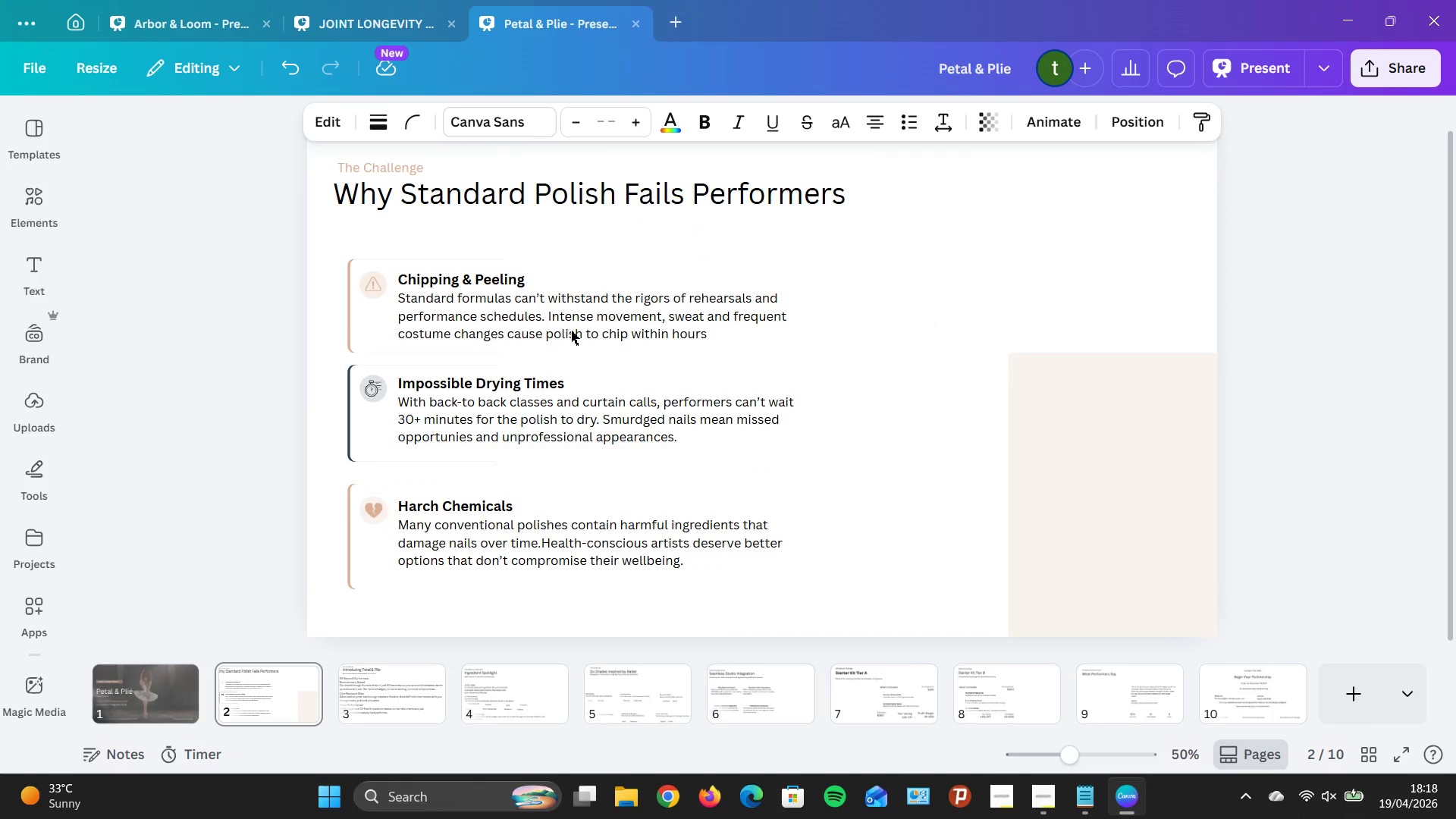 
hold_key(key=ArrowDown, duration=0.8)
 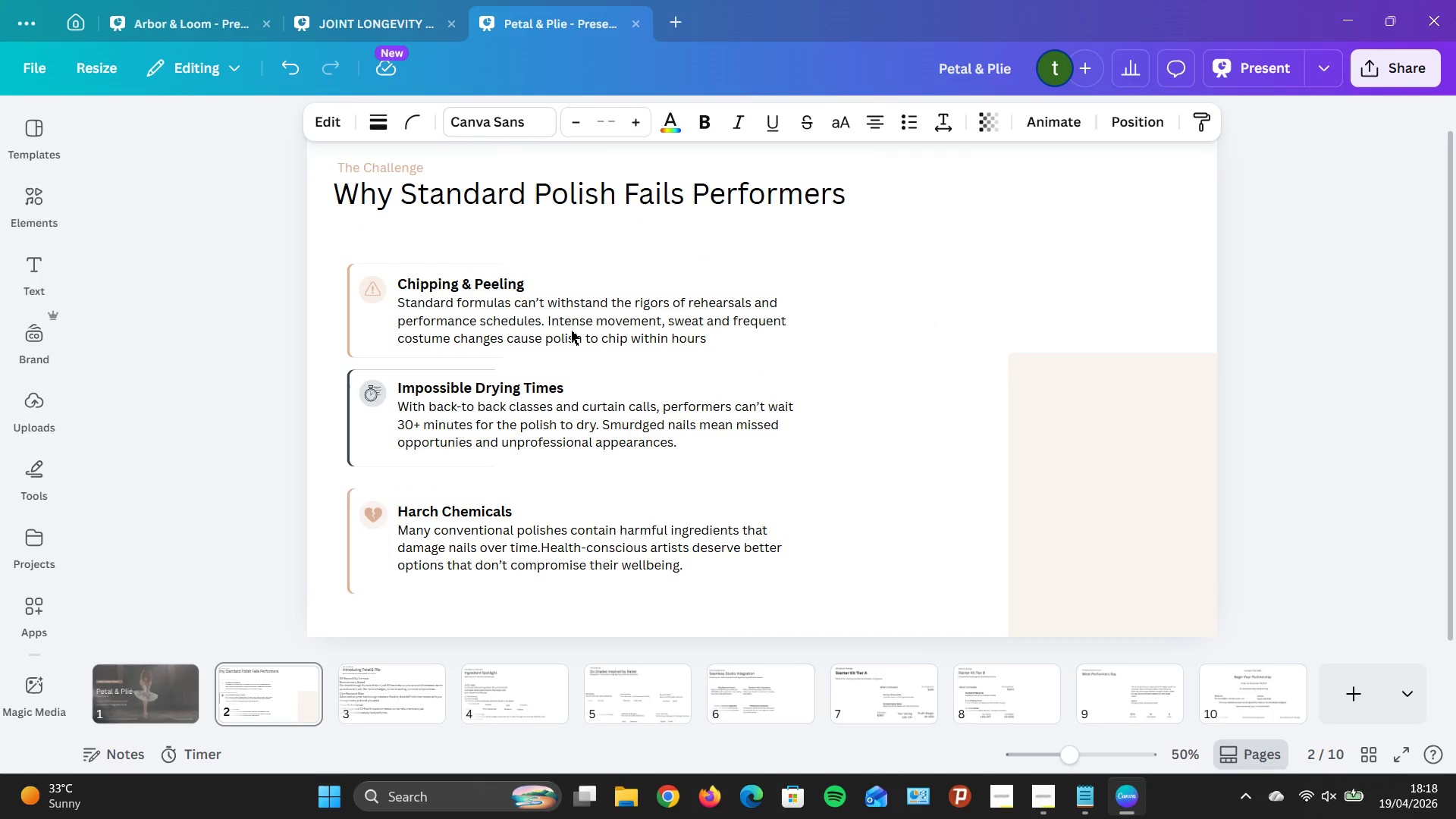 
key(ArrowLeft)
 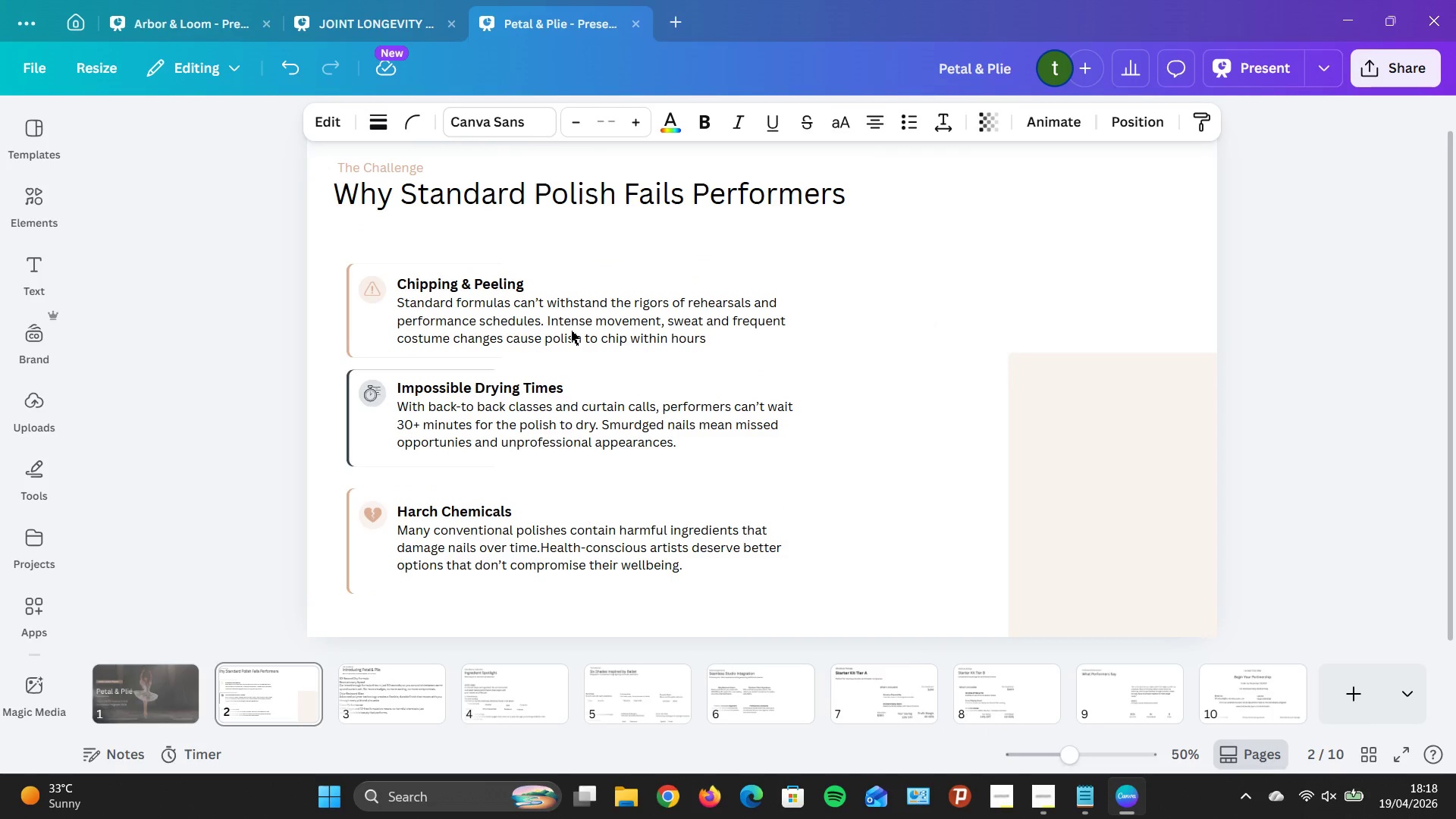 
hold_key(key=ArrowLeft, duration=0.72)
 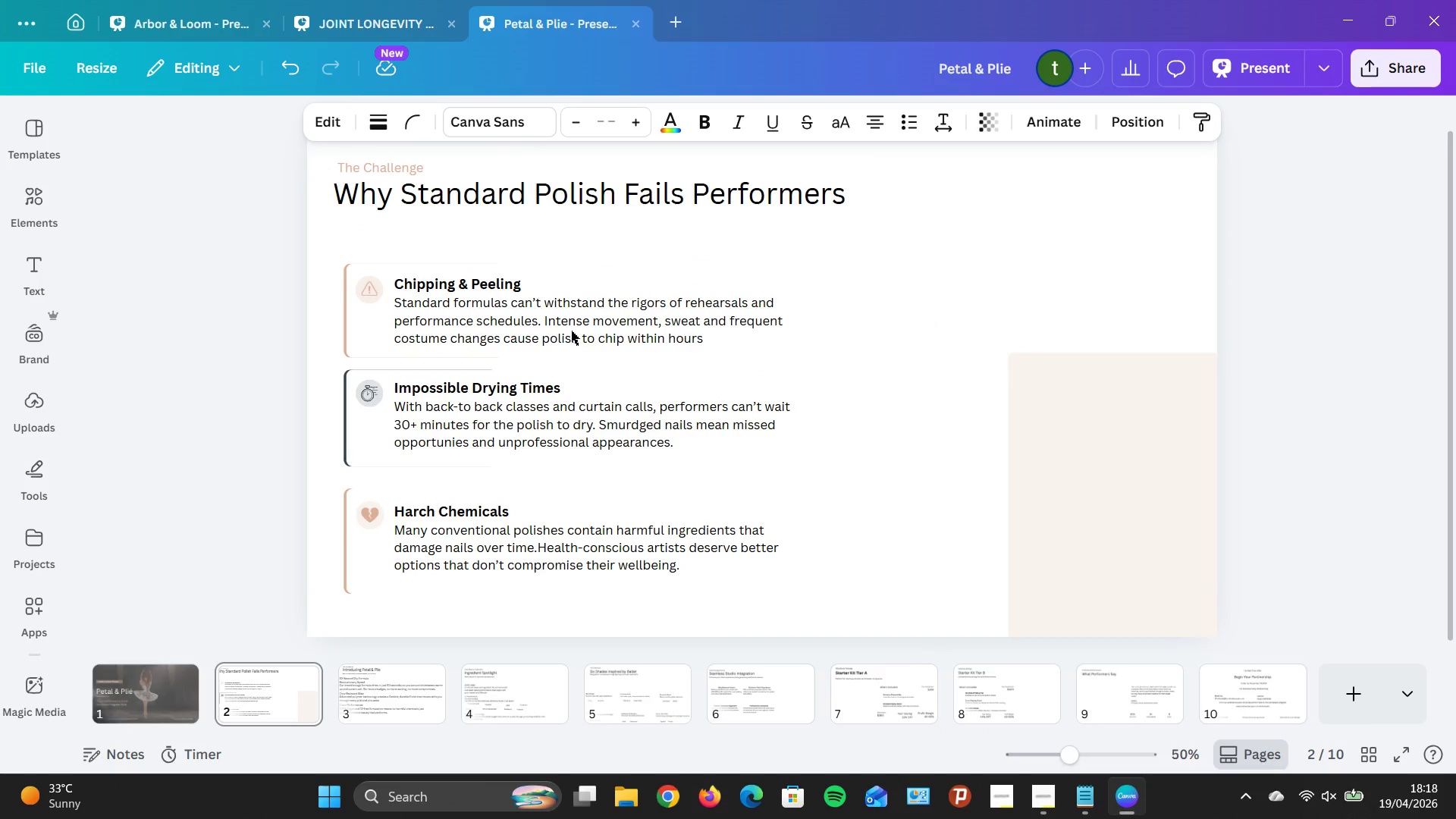 
key(ArrowRight)
 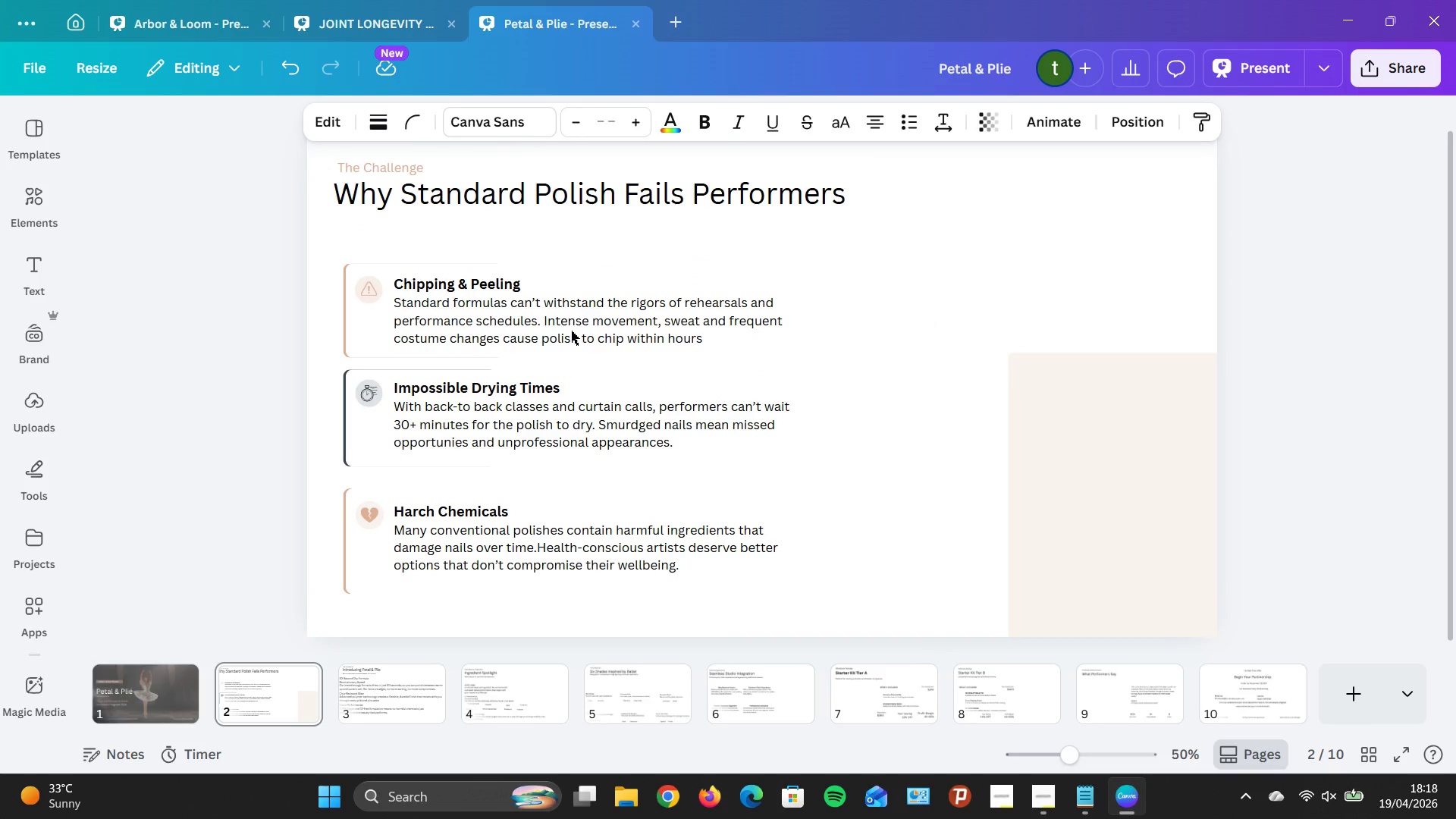 
hold_key(key=ArrowLeft, duration=0.67)
 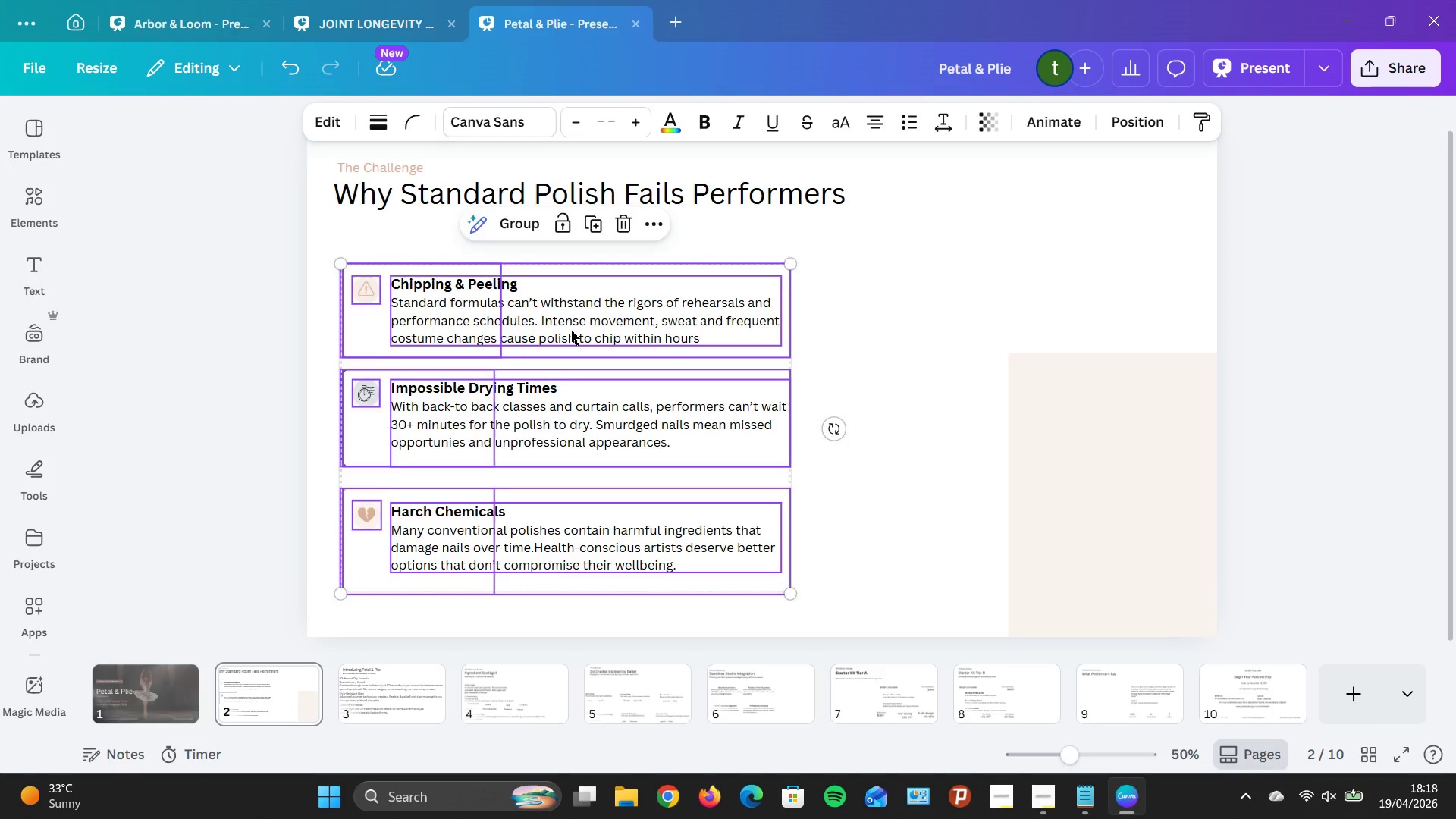 
key(ArrowLeft)
 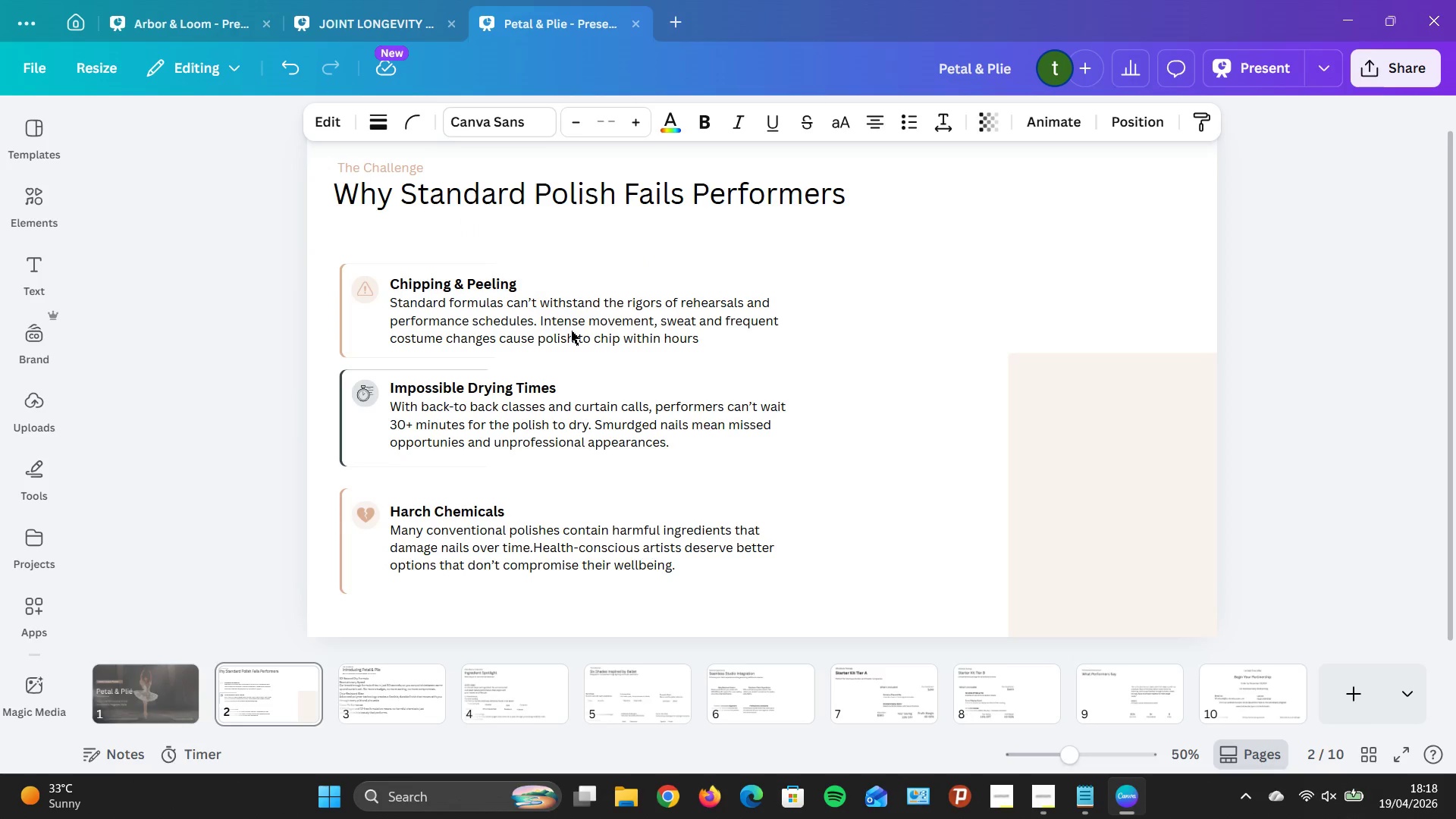 
key(ArrowLeft)
 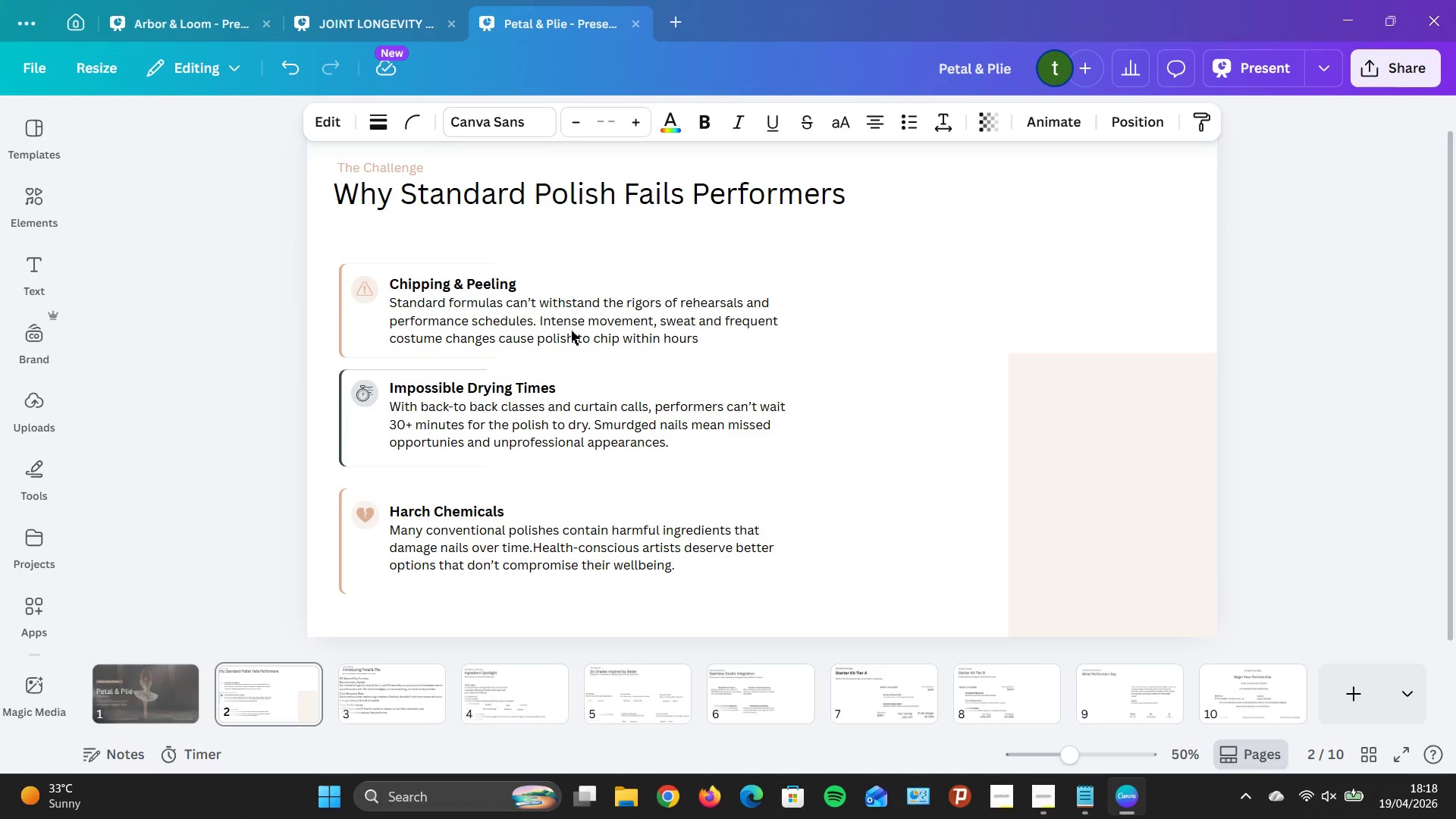 
key(ArrowLeft)
 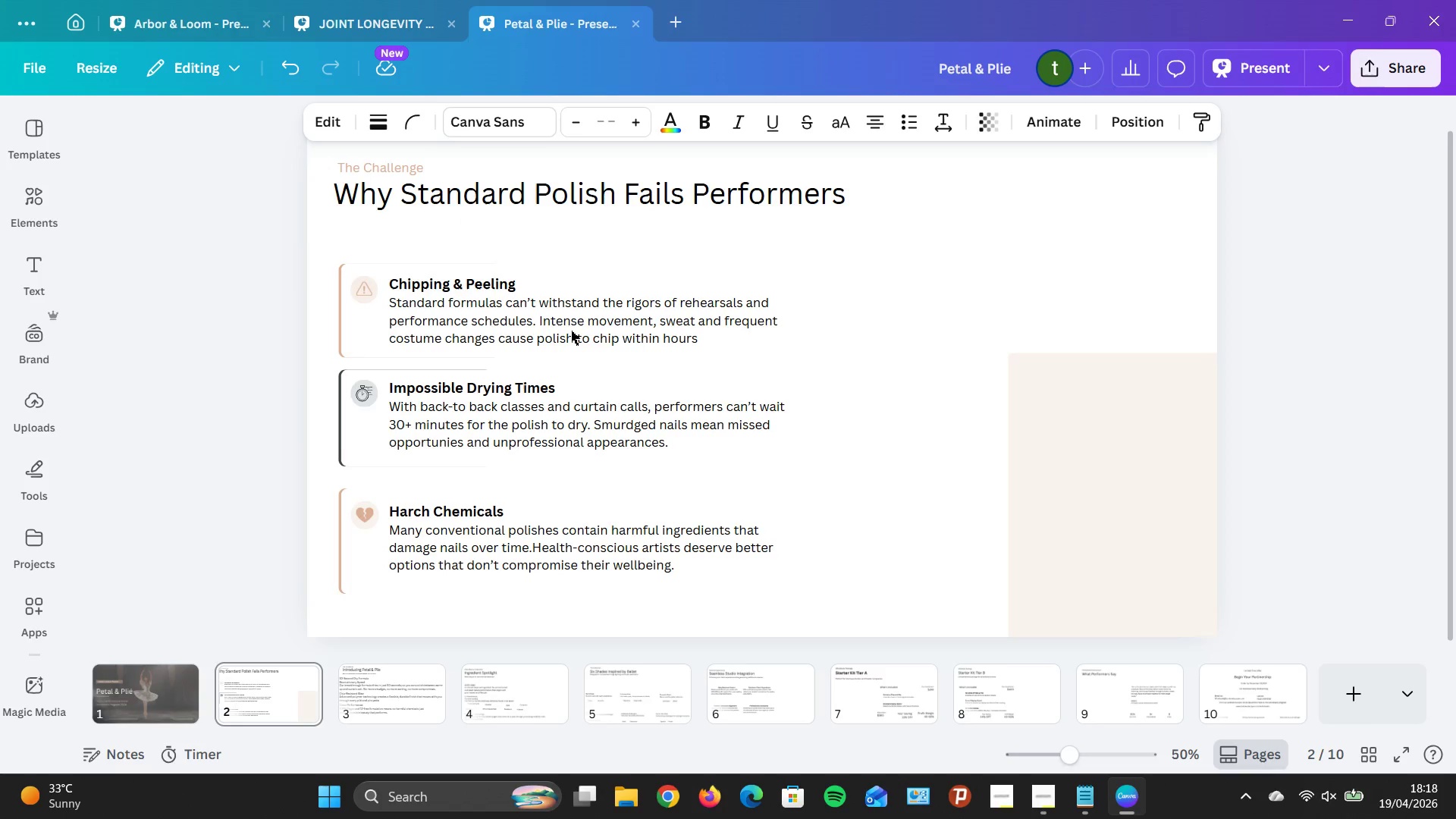 
key(ArrowLeft)
 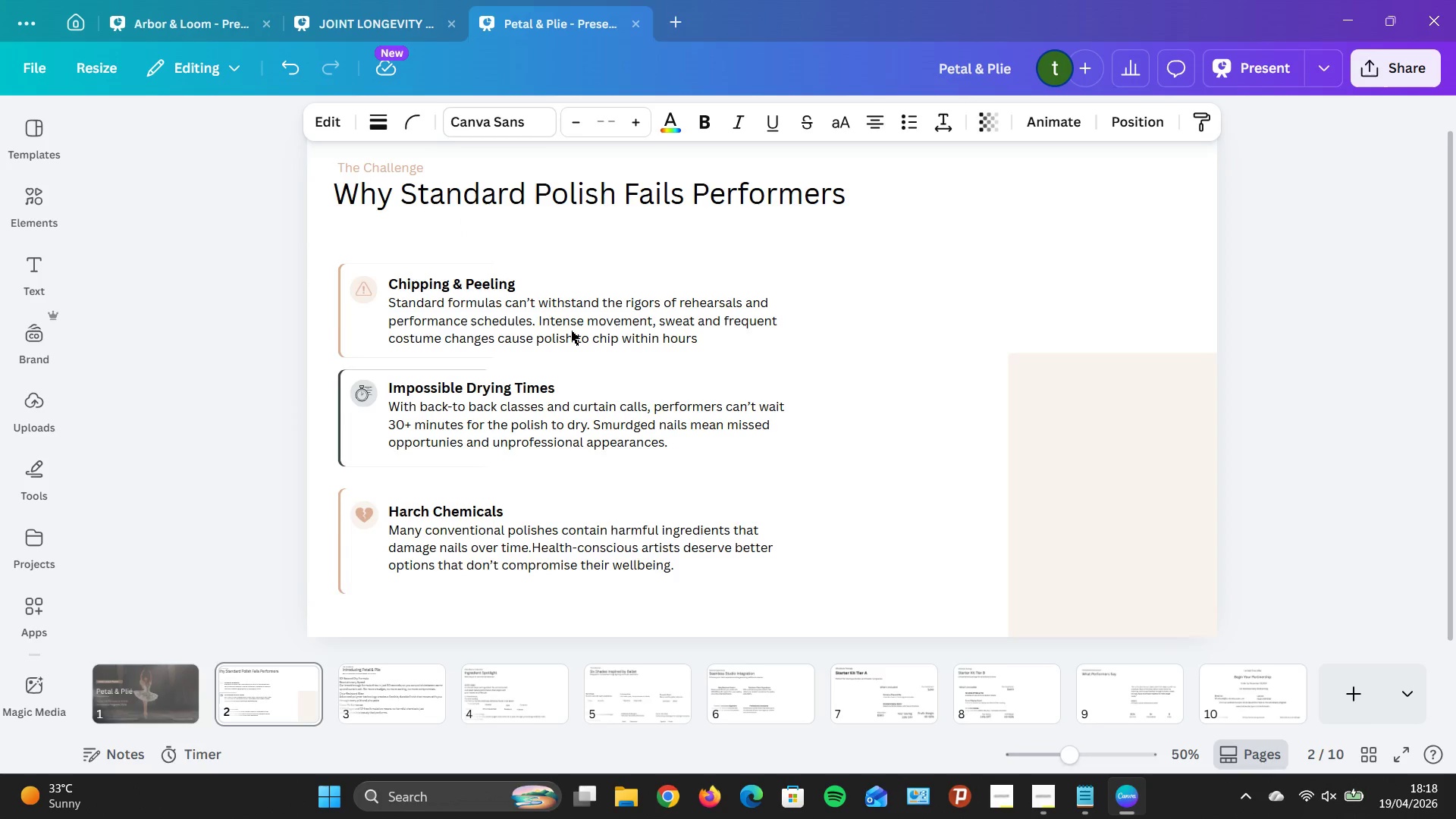 
key(ArrowLeft)
 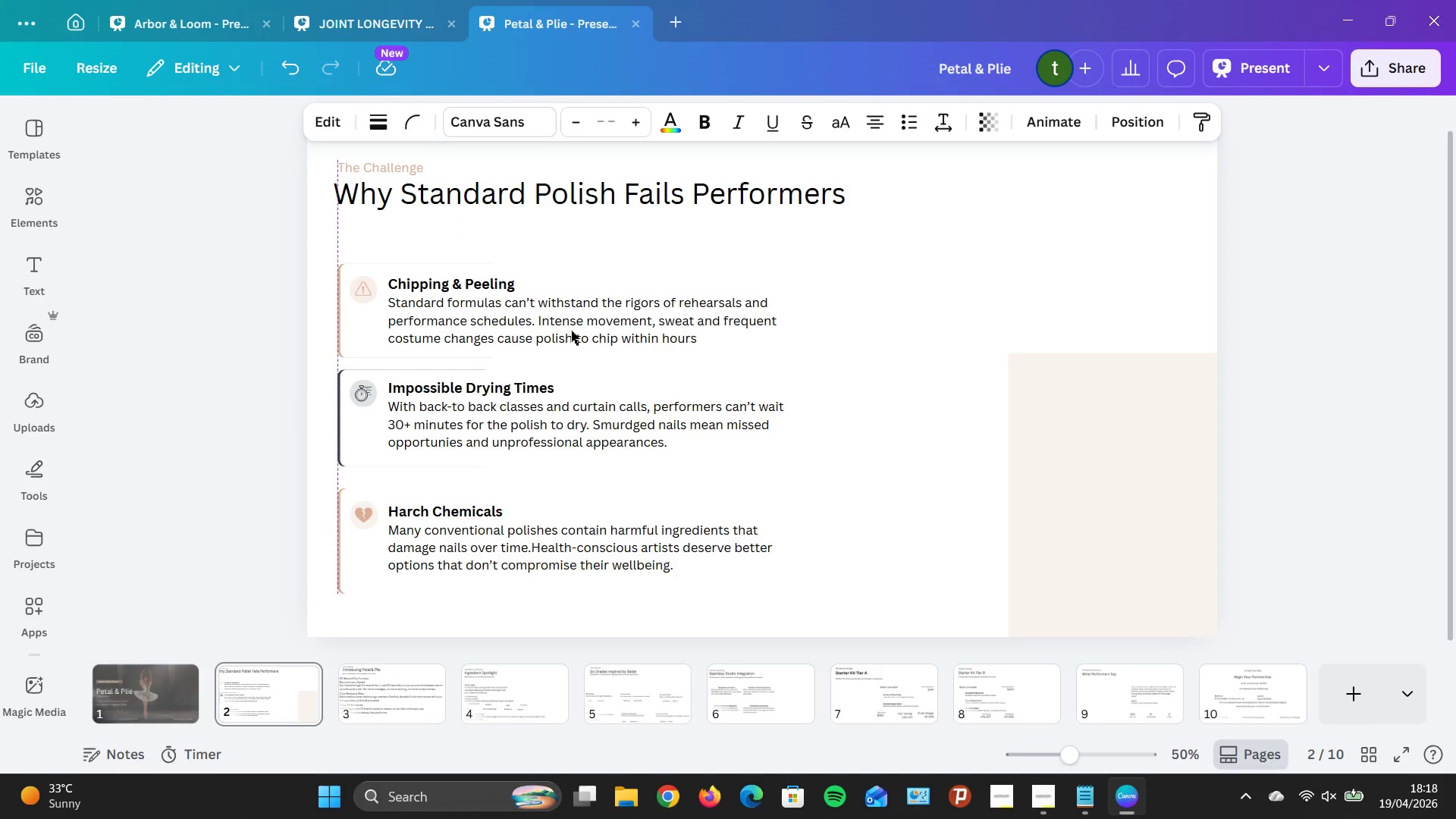 
key(ArrowLeft)
 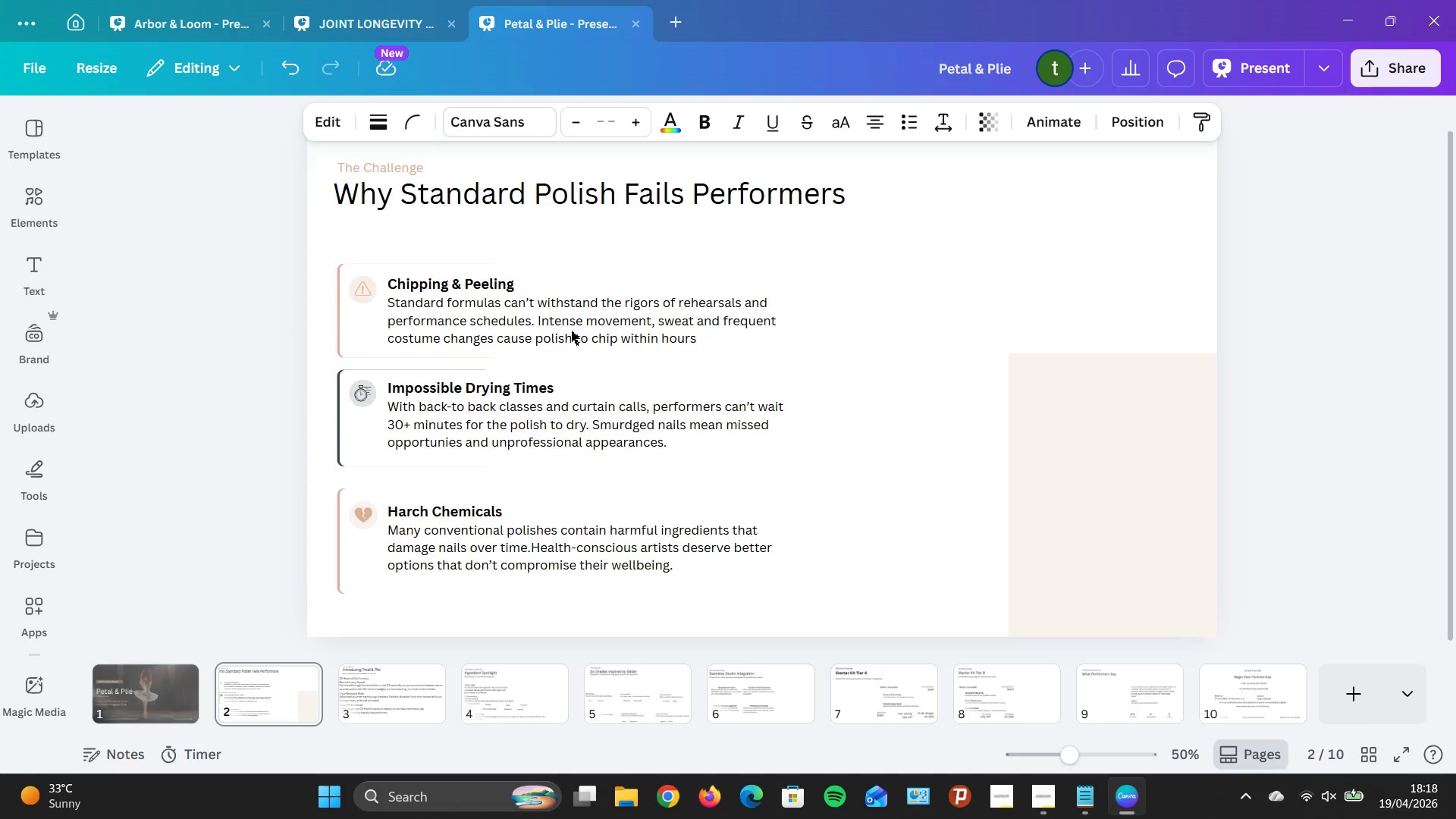 
key(ArrowLeft)
 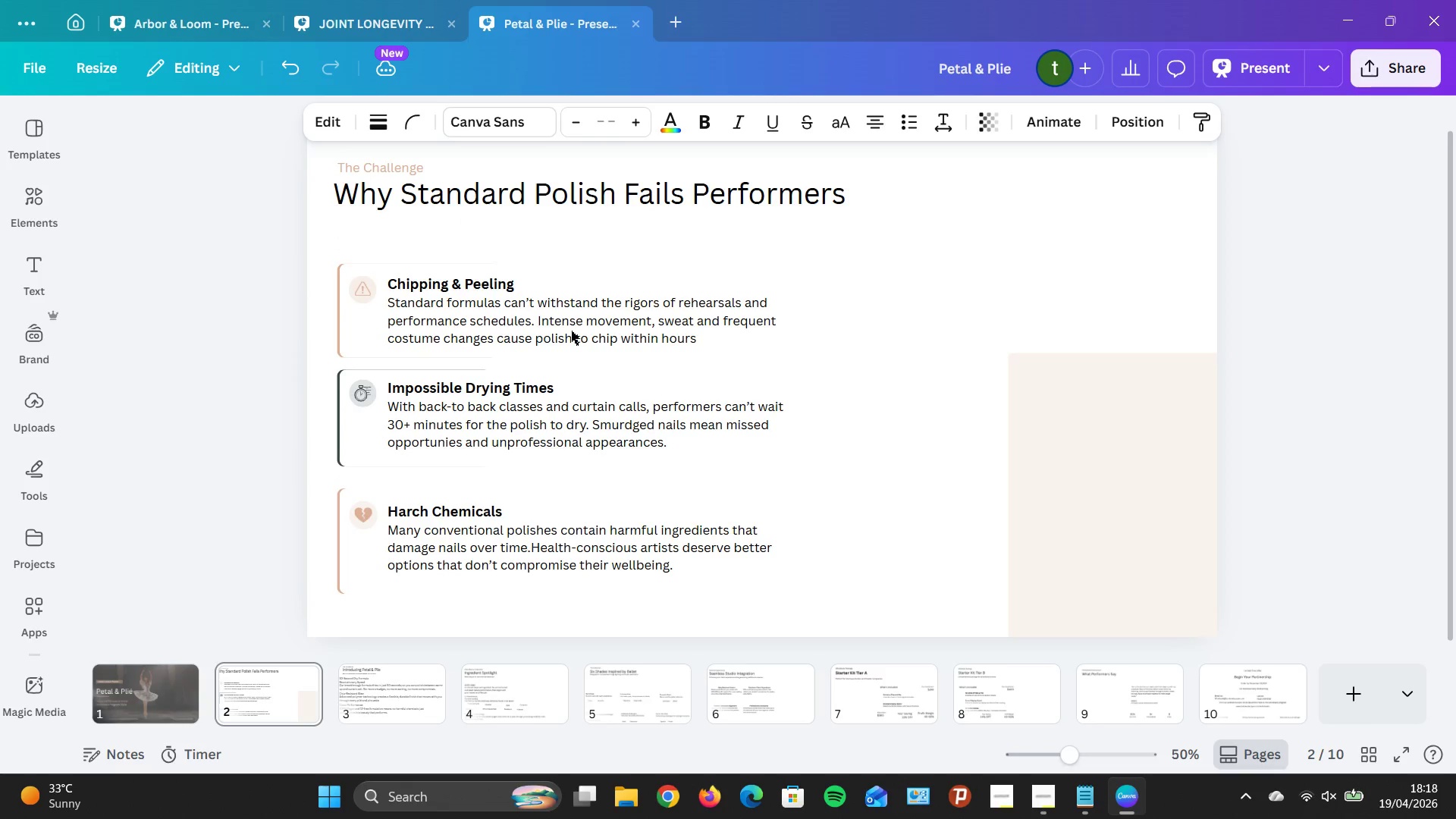 
key(ArrowLeft)
 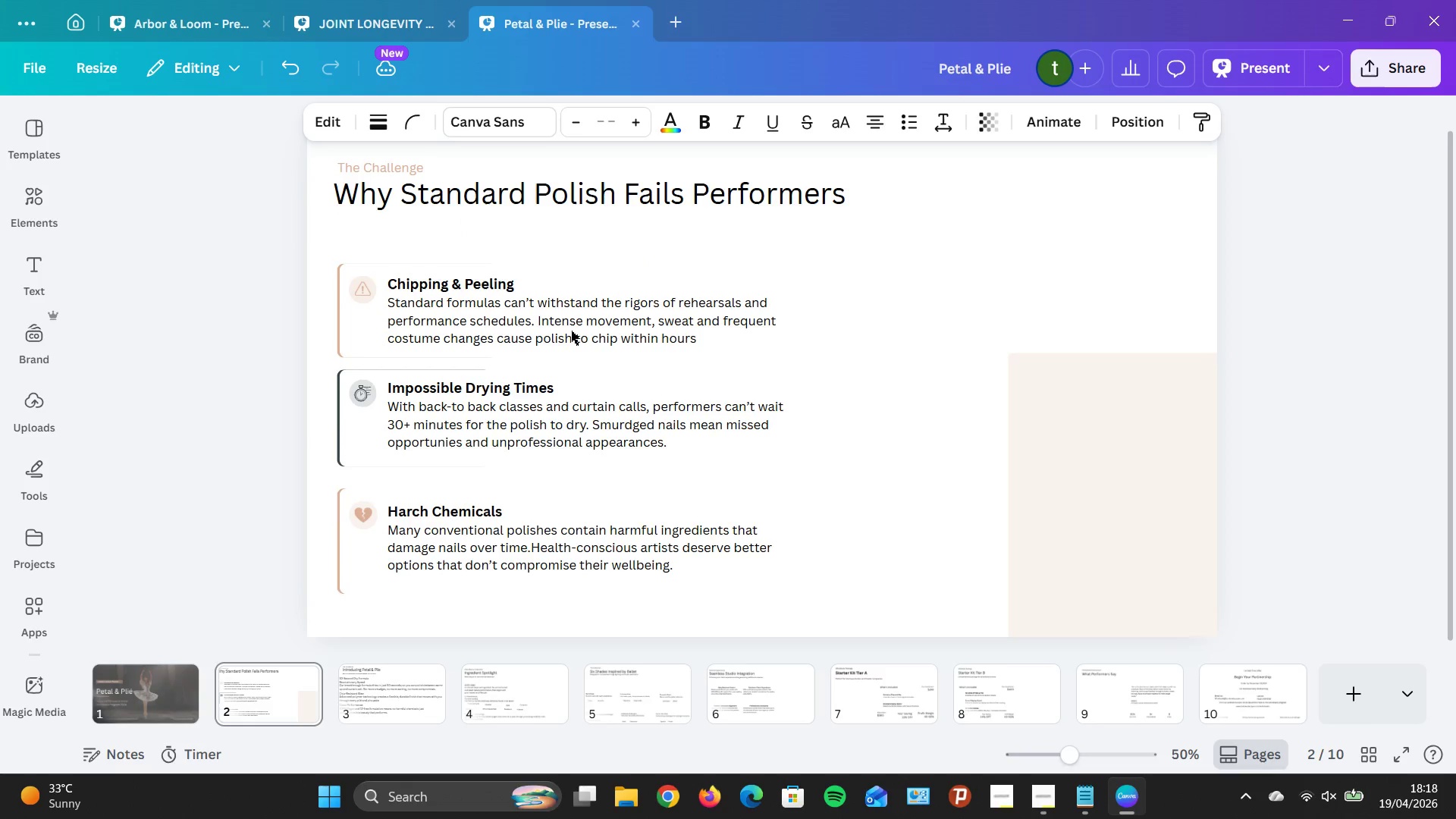 
key(ArrowRight)
 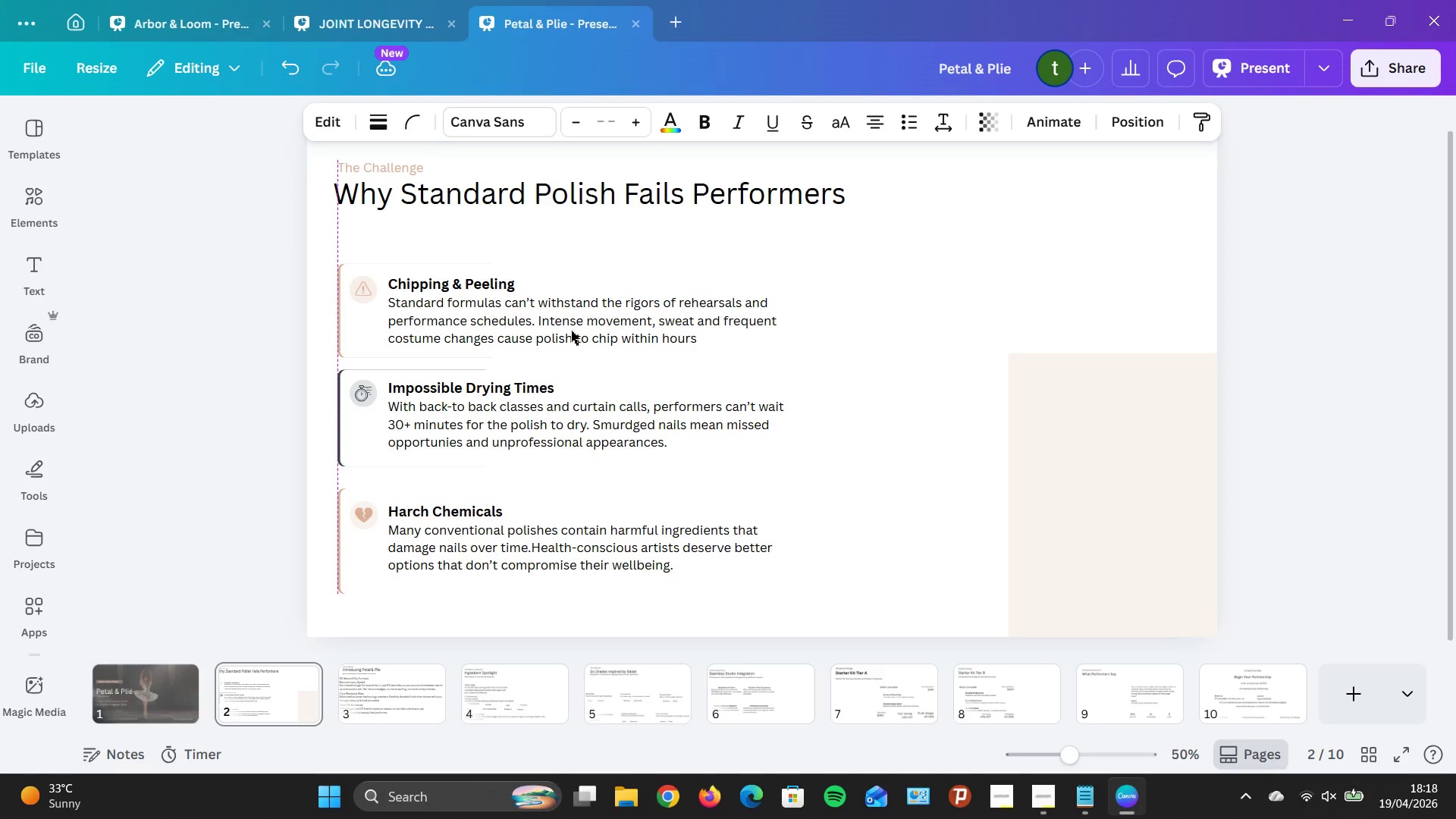 
key(ArrowRight)
 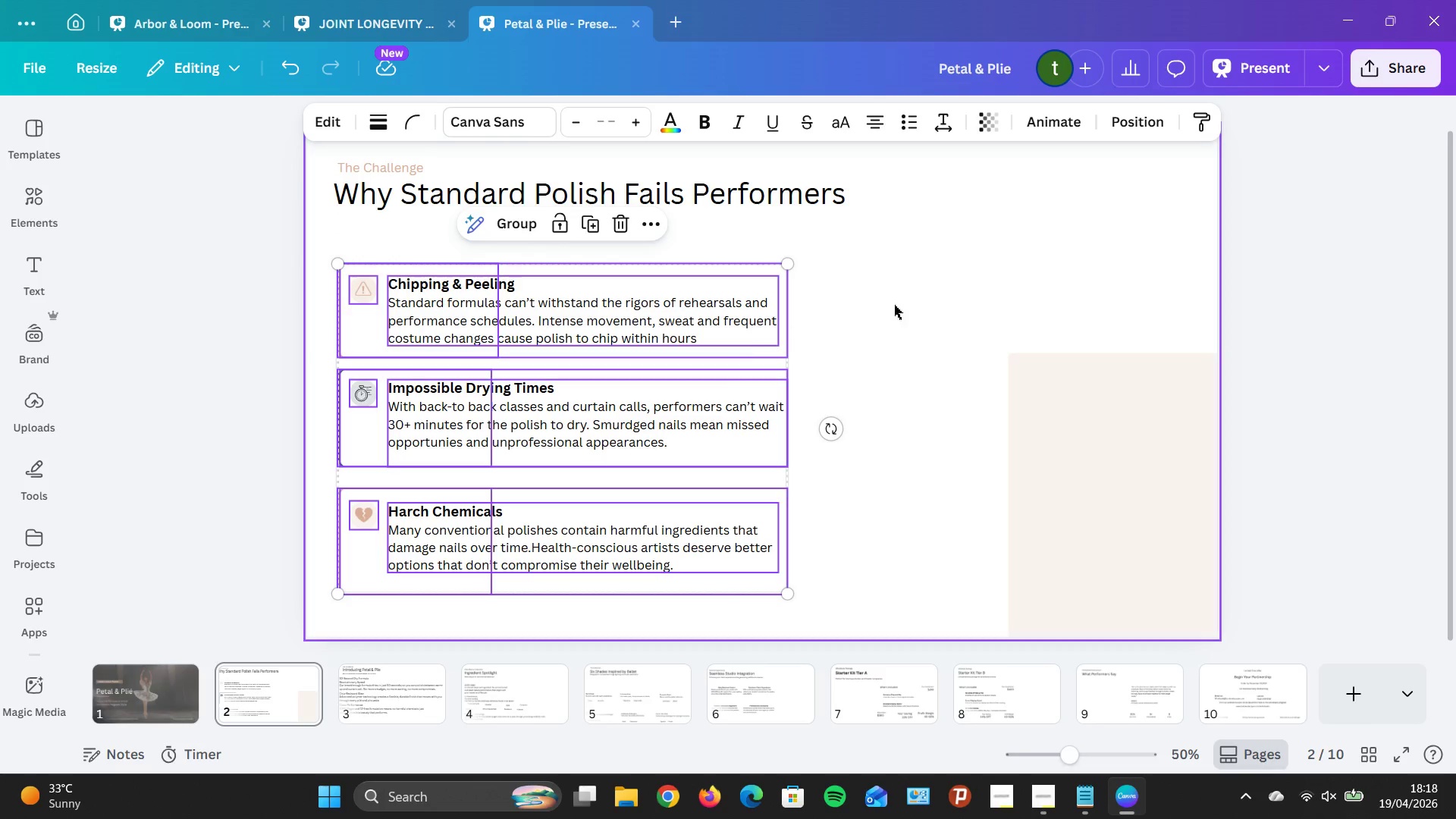 
left_click_drag(start_coordinate=[1118, 442], to_coordinate=[328, 186])
 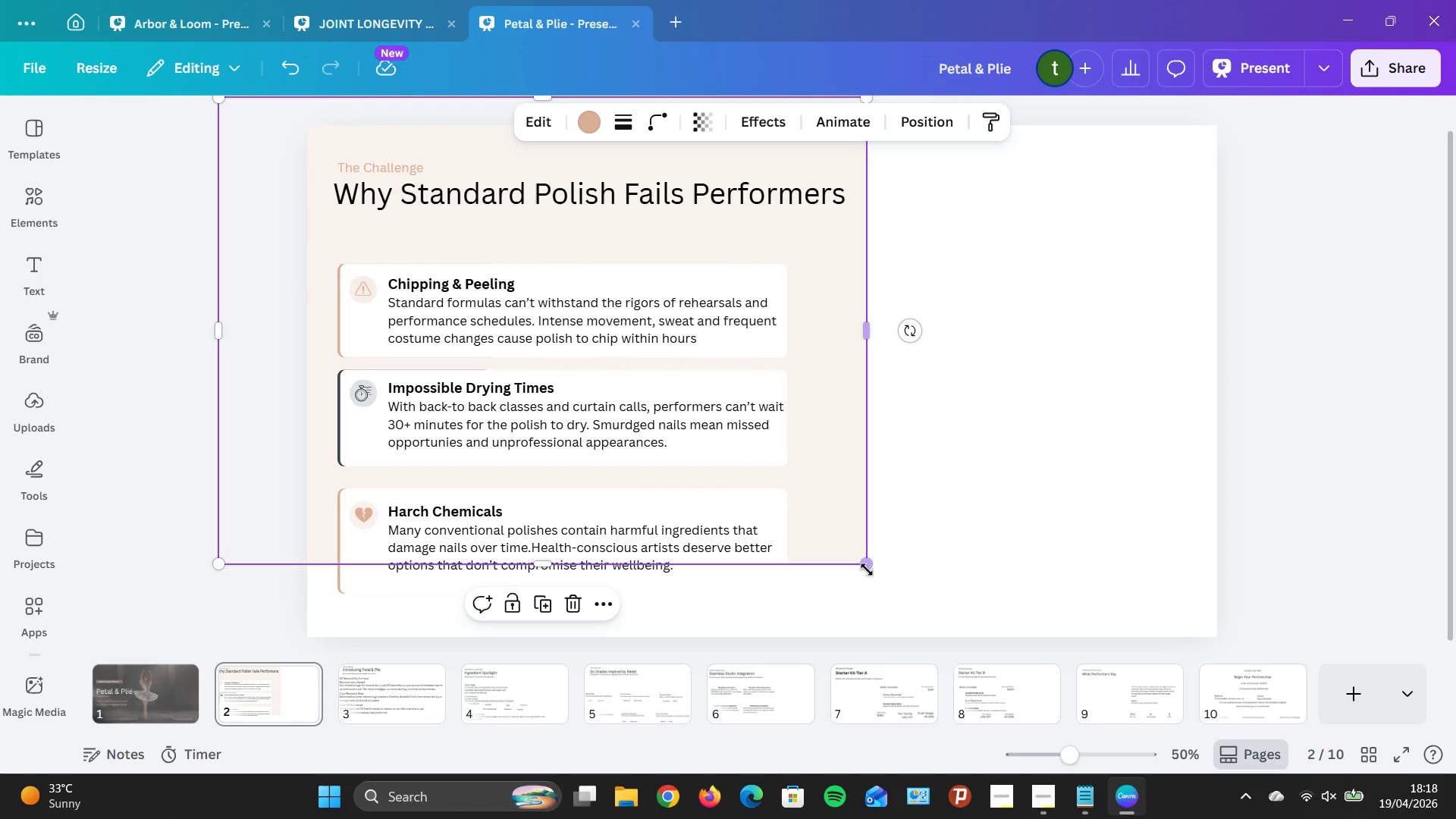 
left_click_drag(start_coordinate=[865, 573], to_coordinate=[867, 568])
 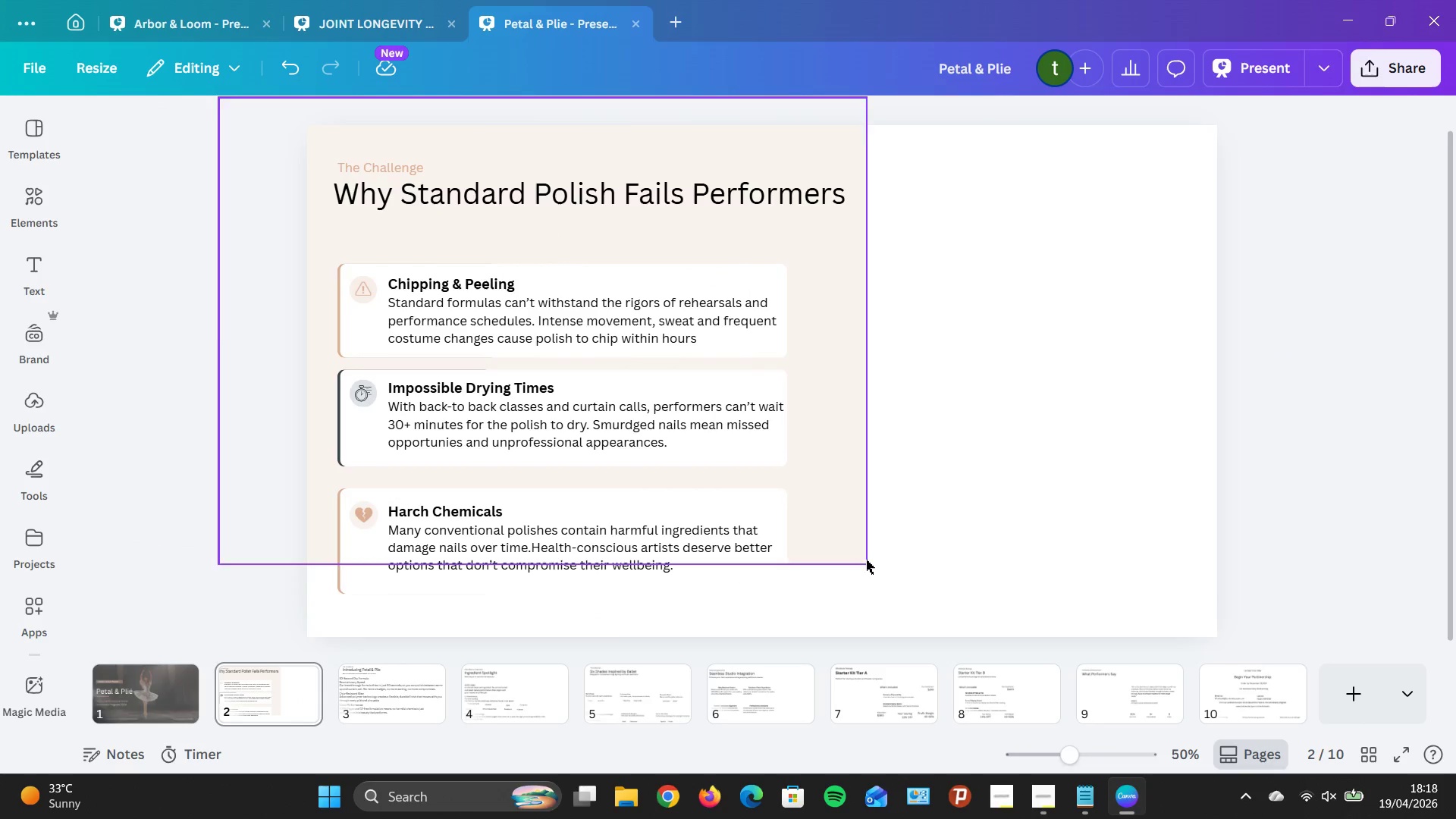 
left_click([866, 560])
 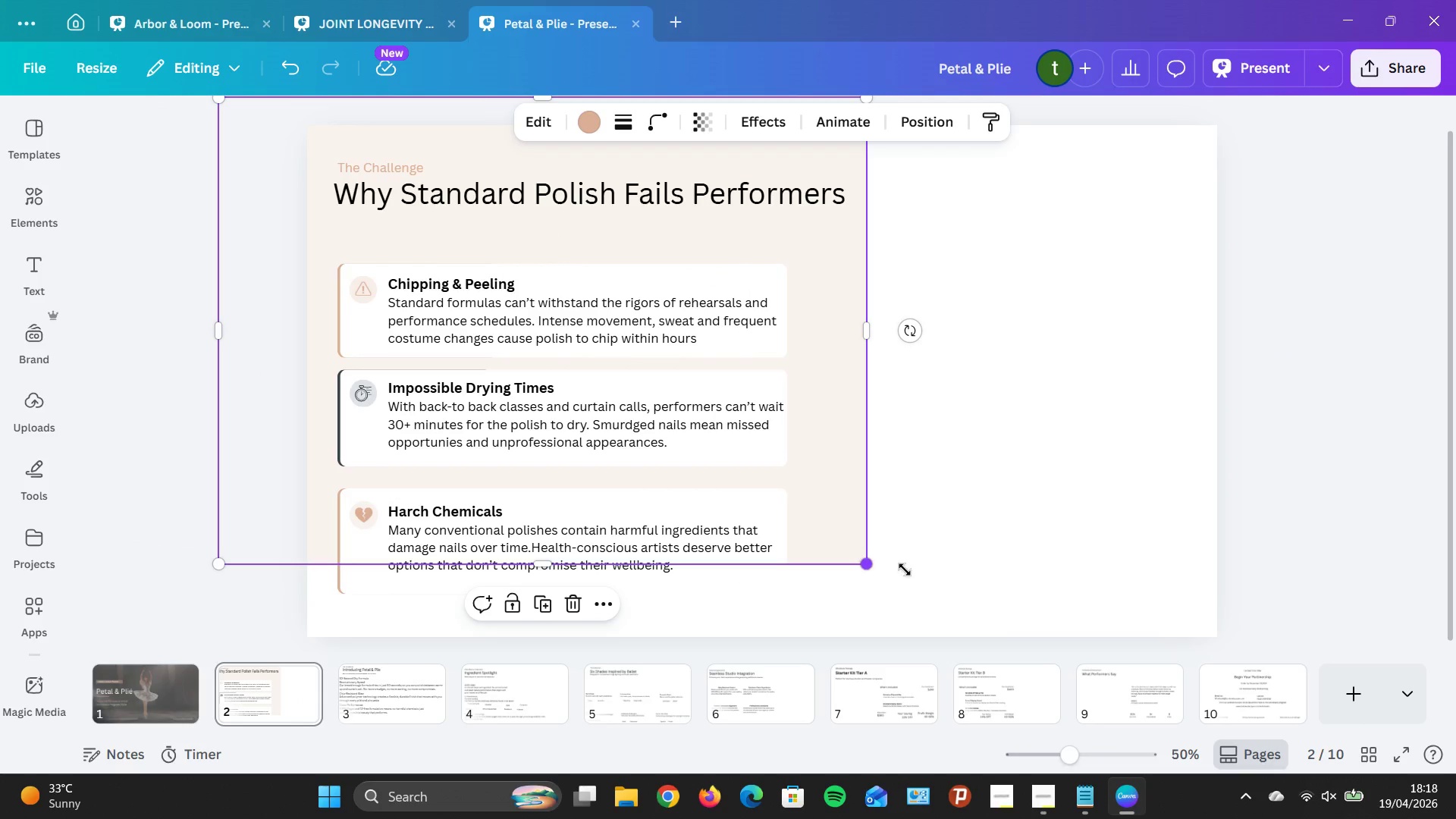 
left_click_drag(start_coordinate=[866, 560], to_coordinate=[1272, 745])
 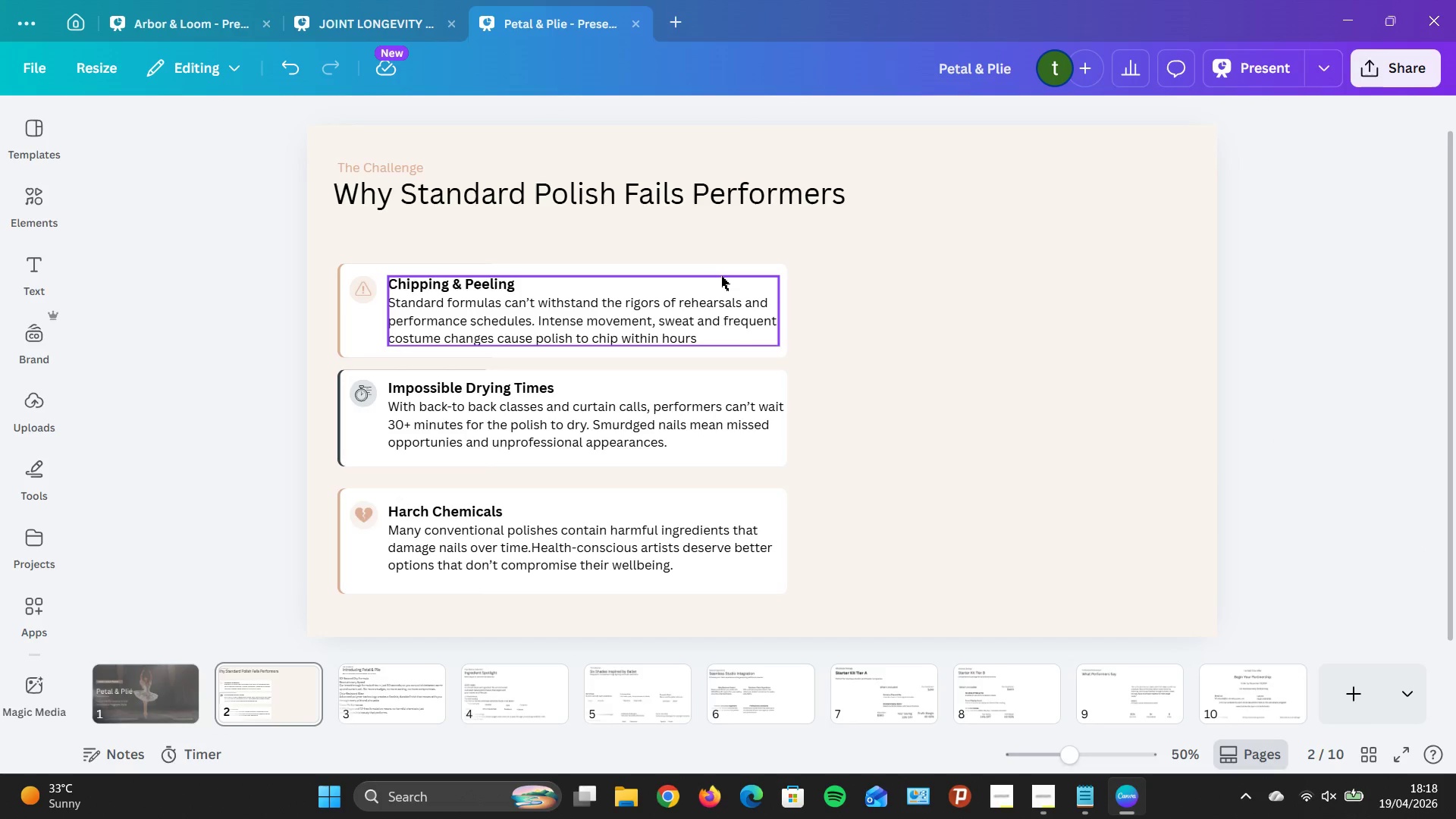 
scroll: coordinate [733, 295], scroll_direction: up, amount: 2.0
 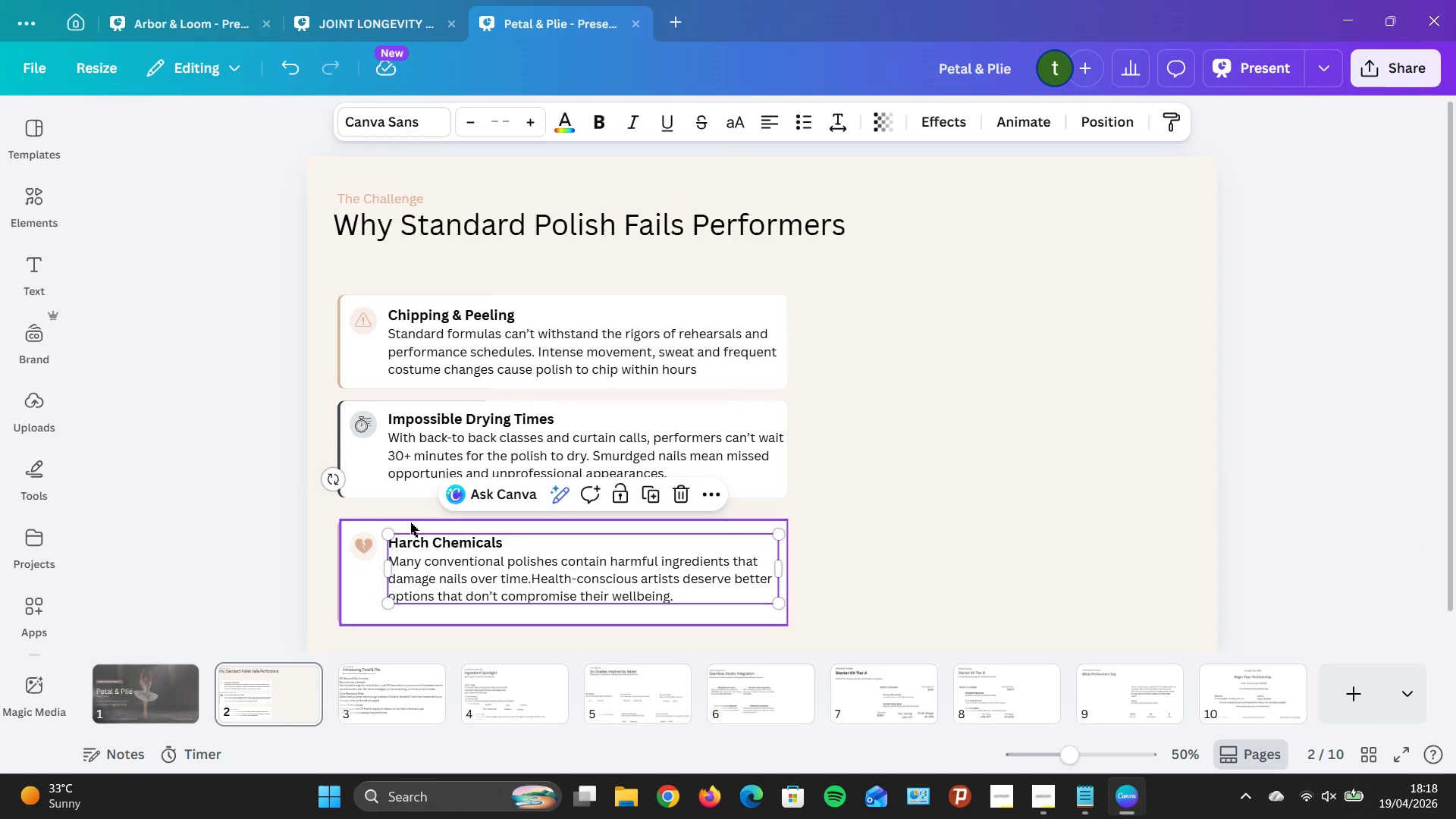 
left_click([877, 640])
 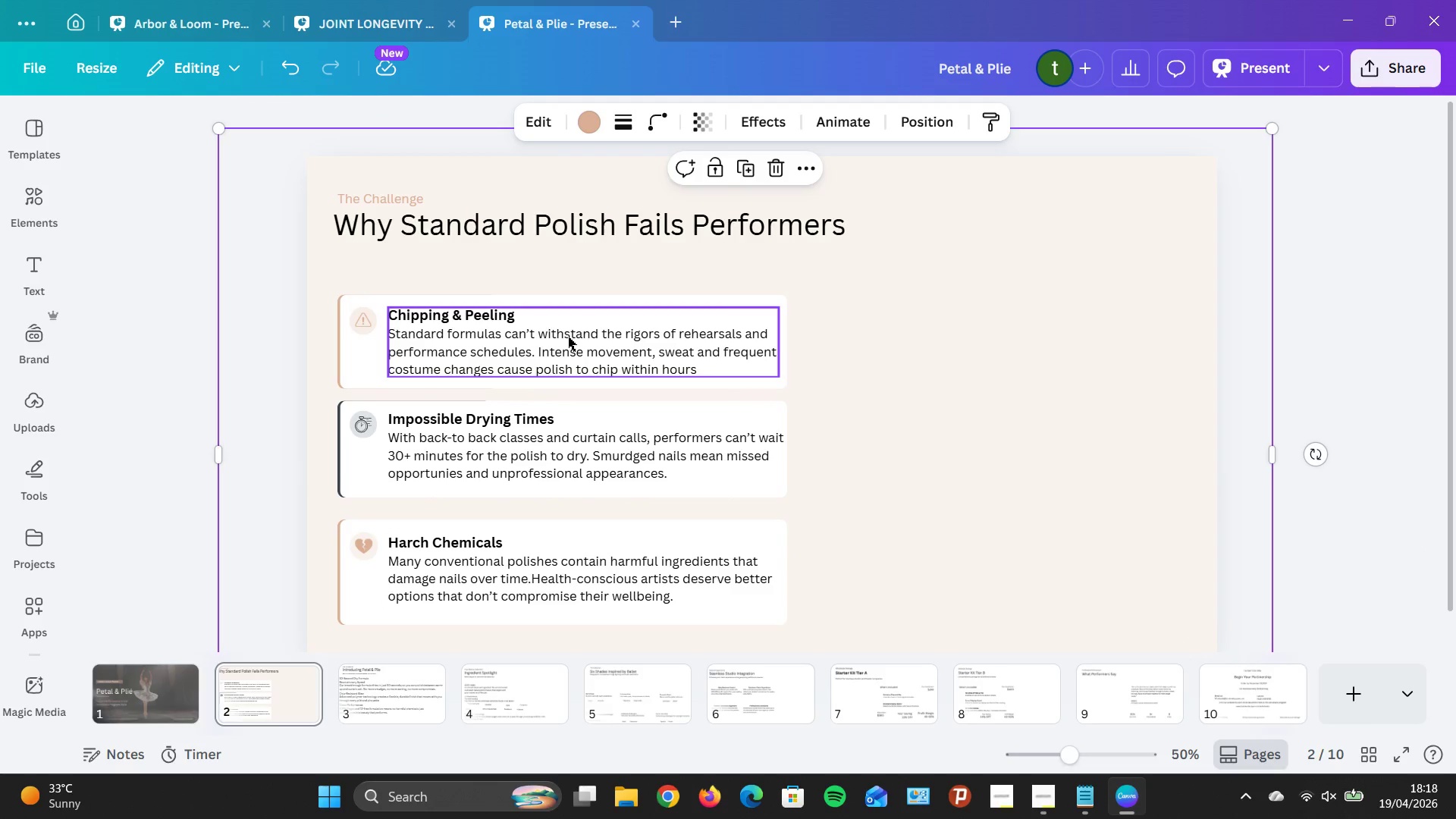 
left_click([568, 338])
 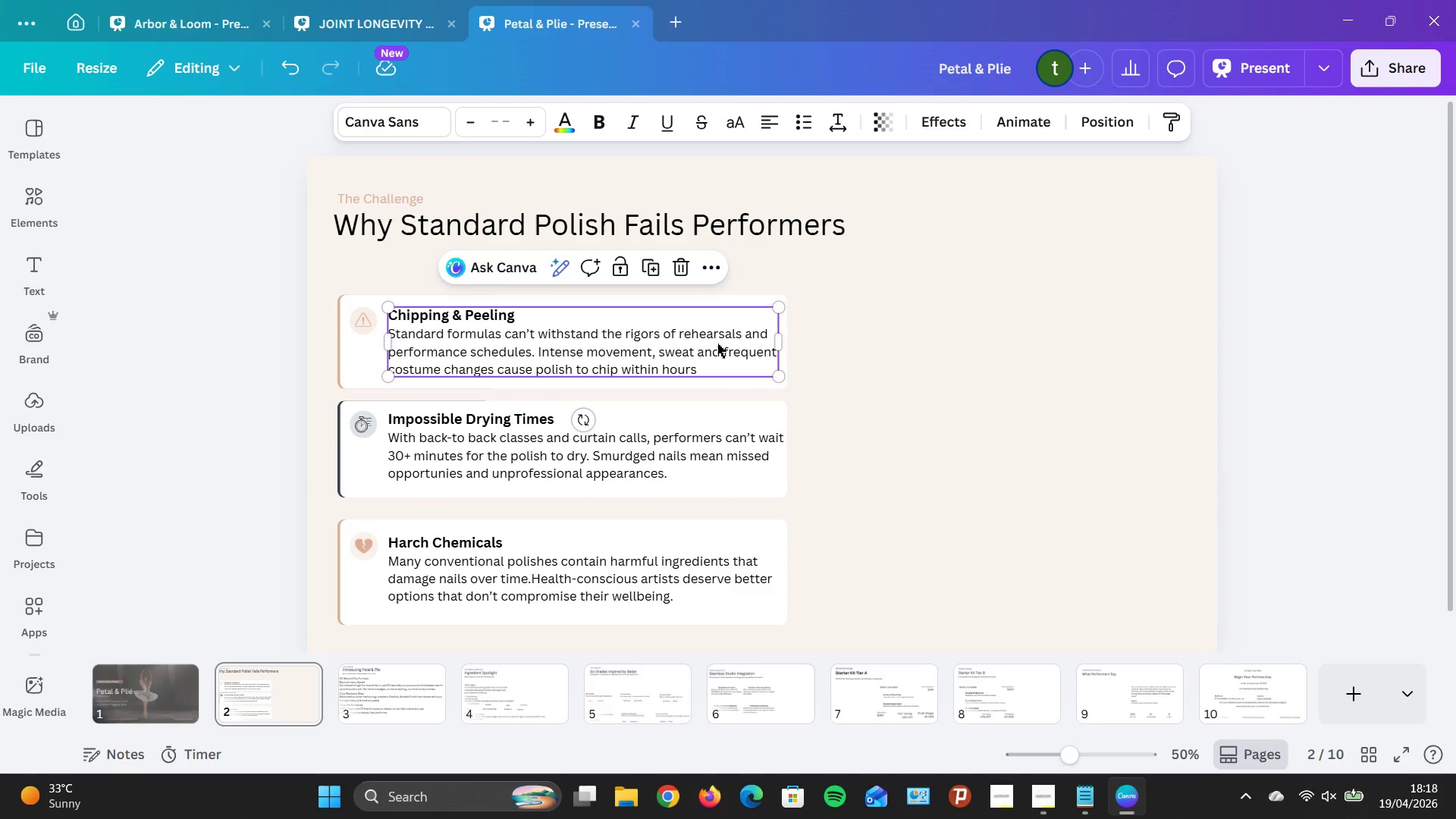 
key(ArrowDown)
 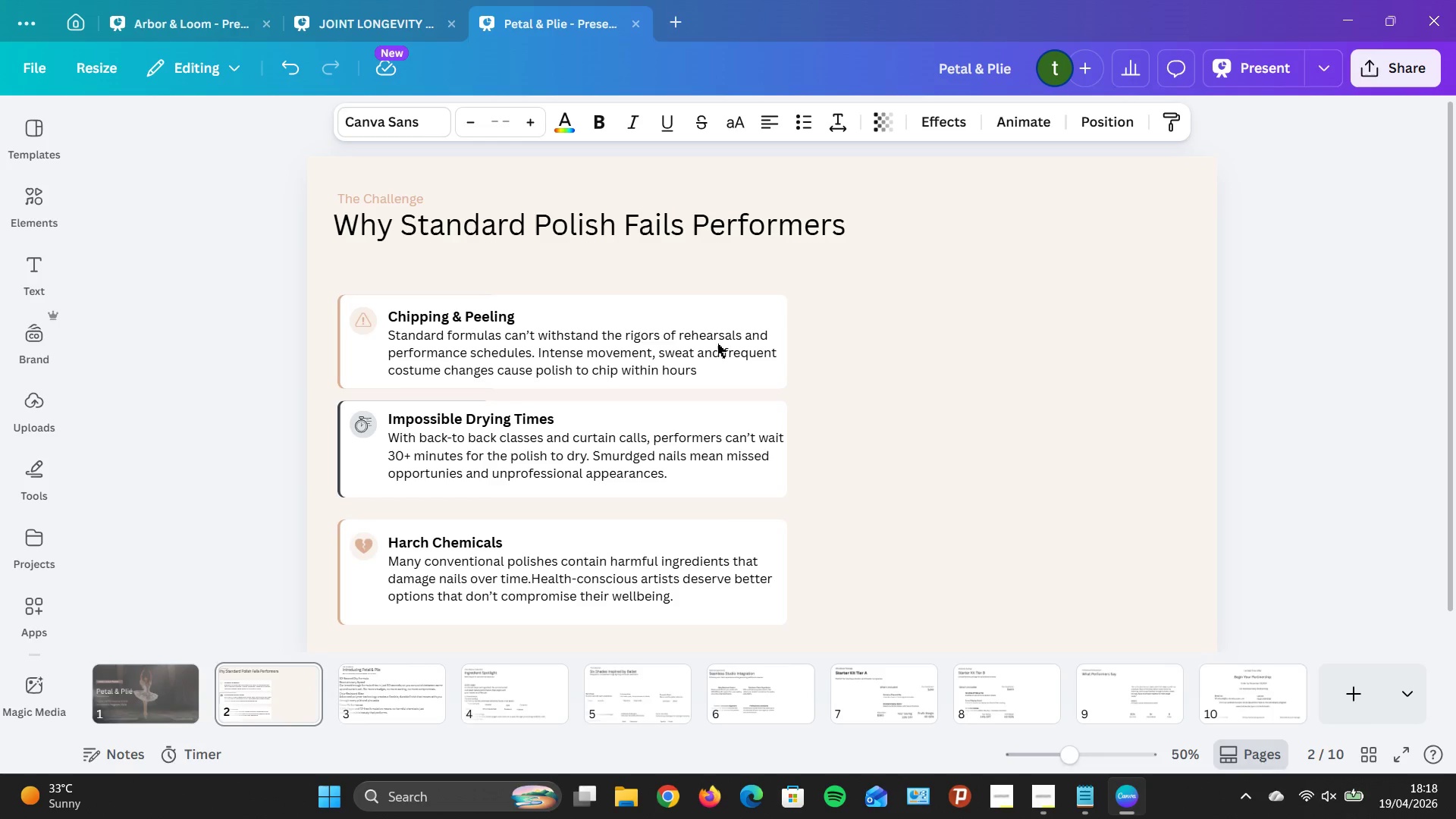 
key(ArrowDown)
 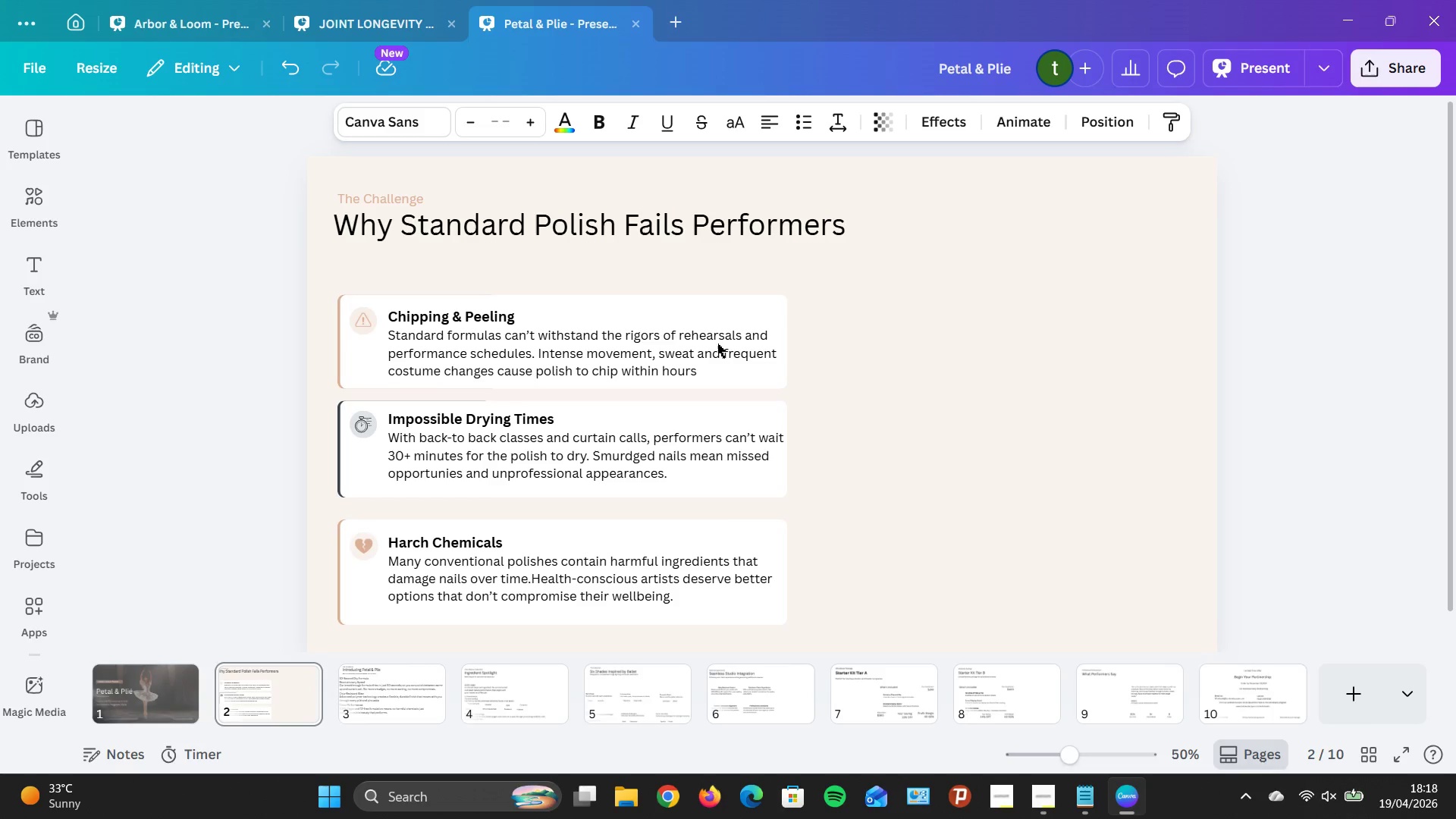 
key(ArrowDown)
 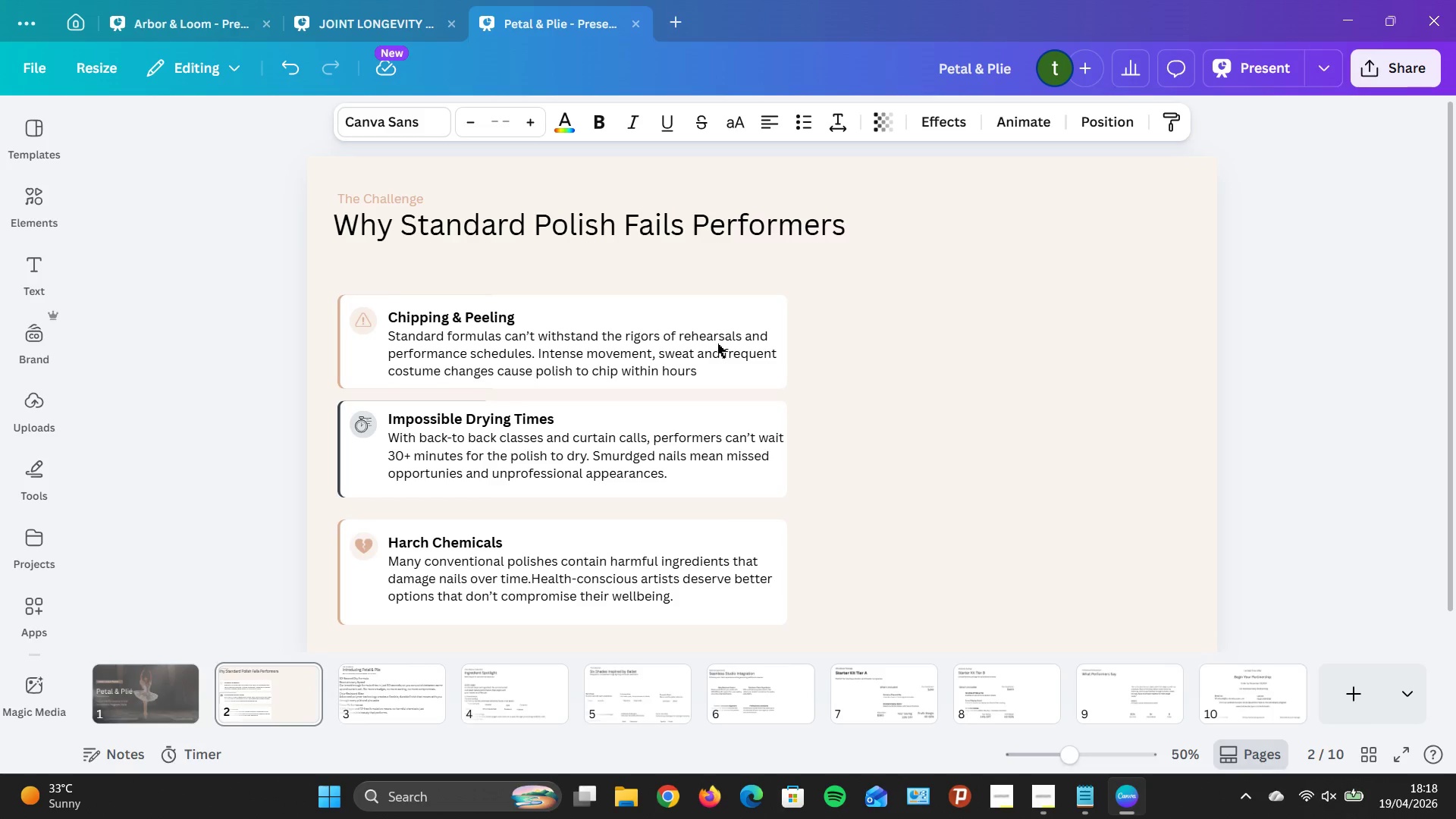 
key(ArrowDown)
 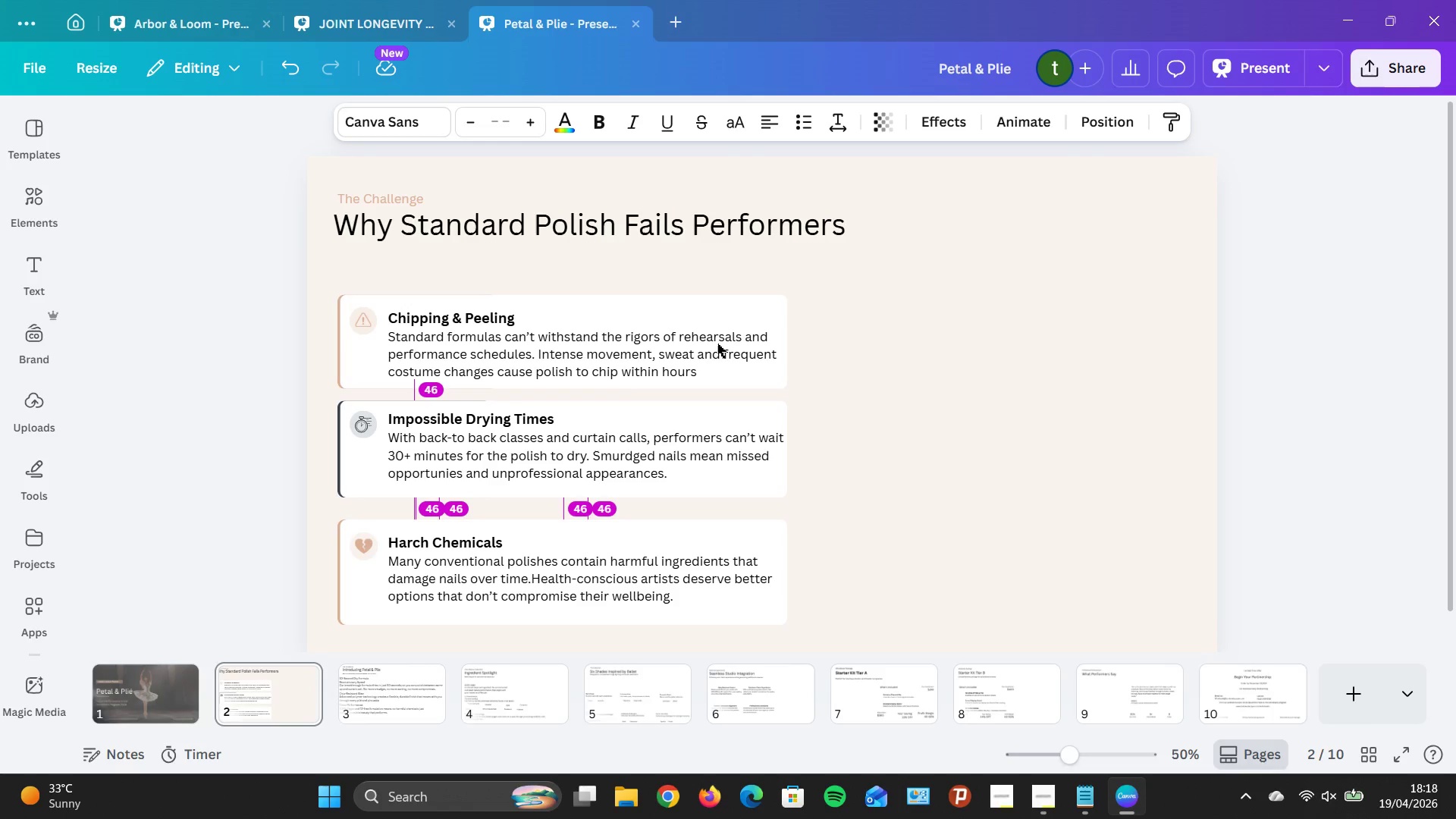 
key(ArrowDown)
 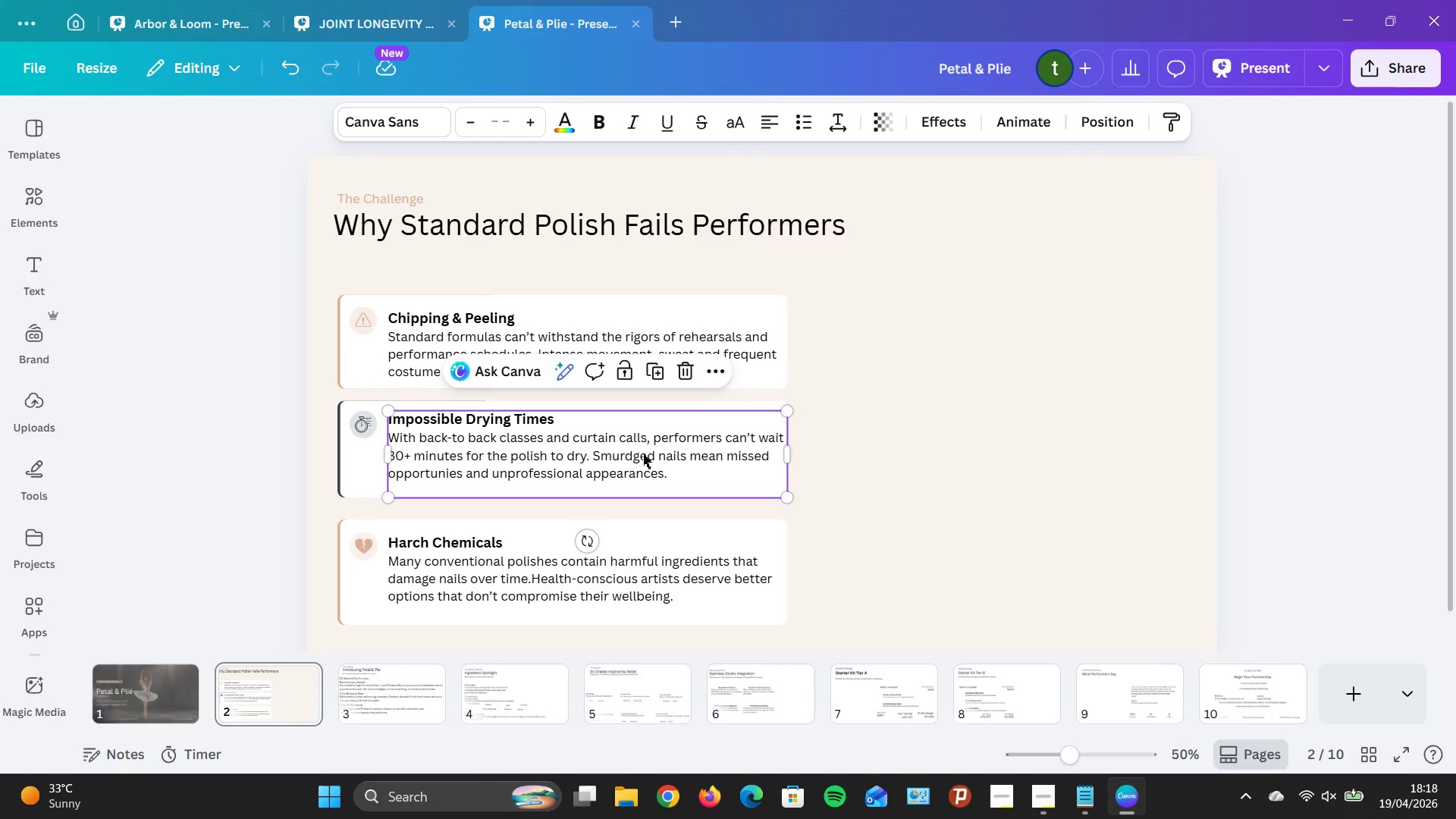 
key(ArrowDown)
 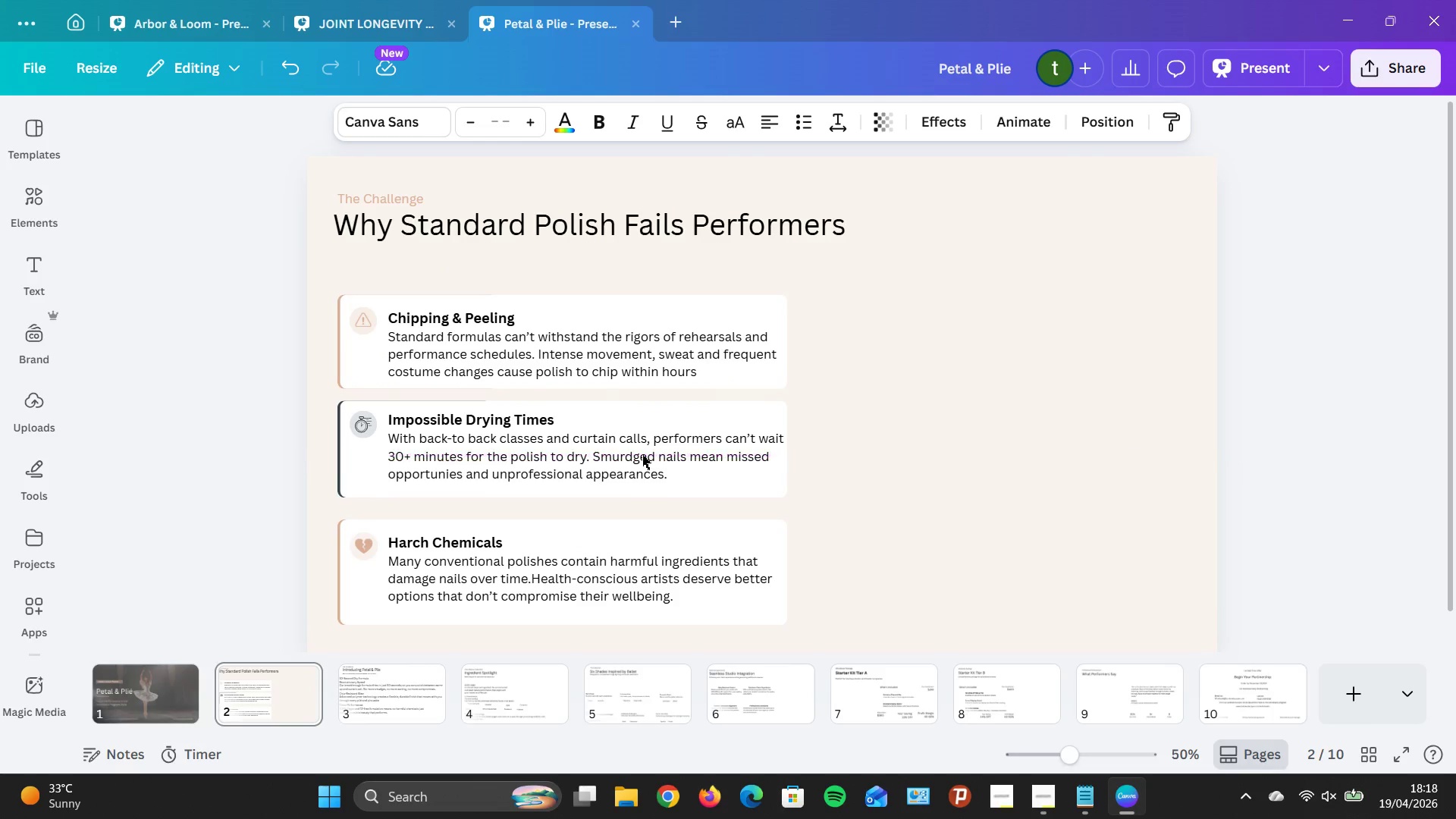 
key(ArrowDown)
 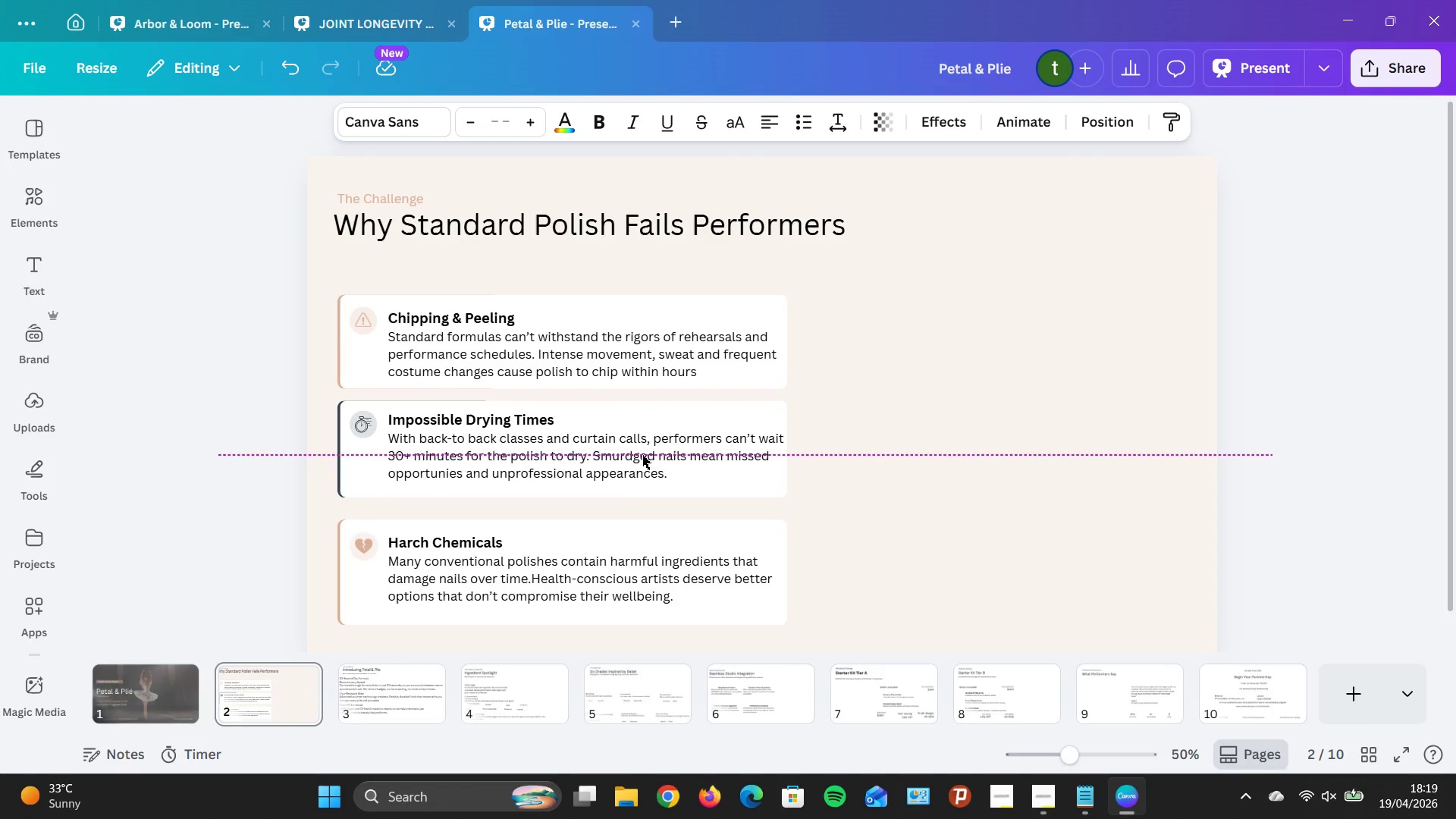 
key(ArrowUp)
 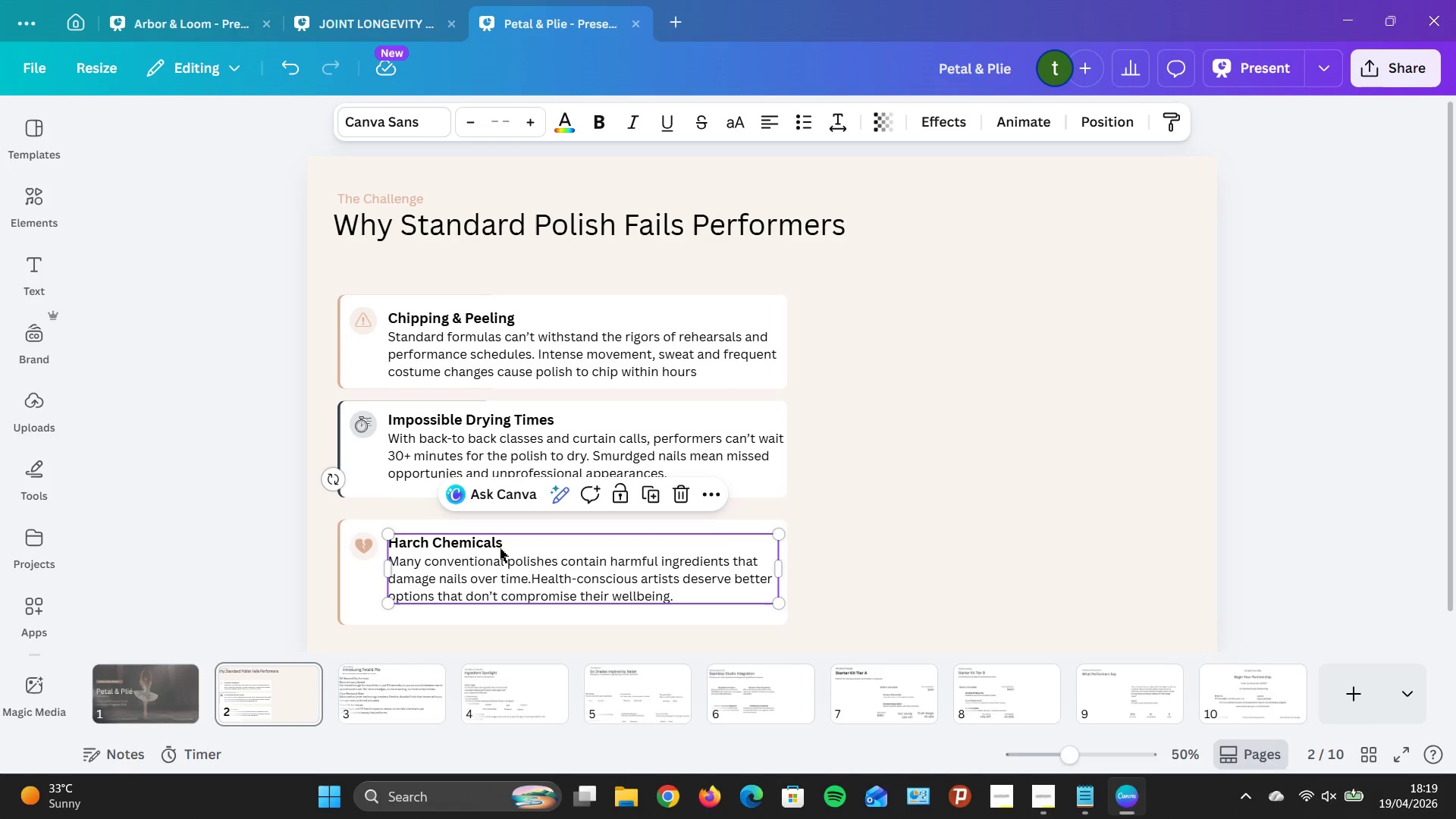 
left_click([499, 570])
 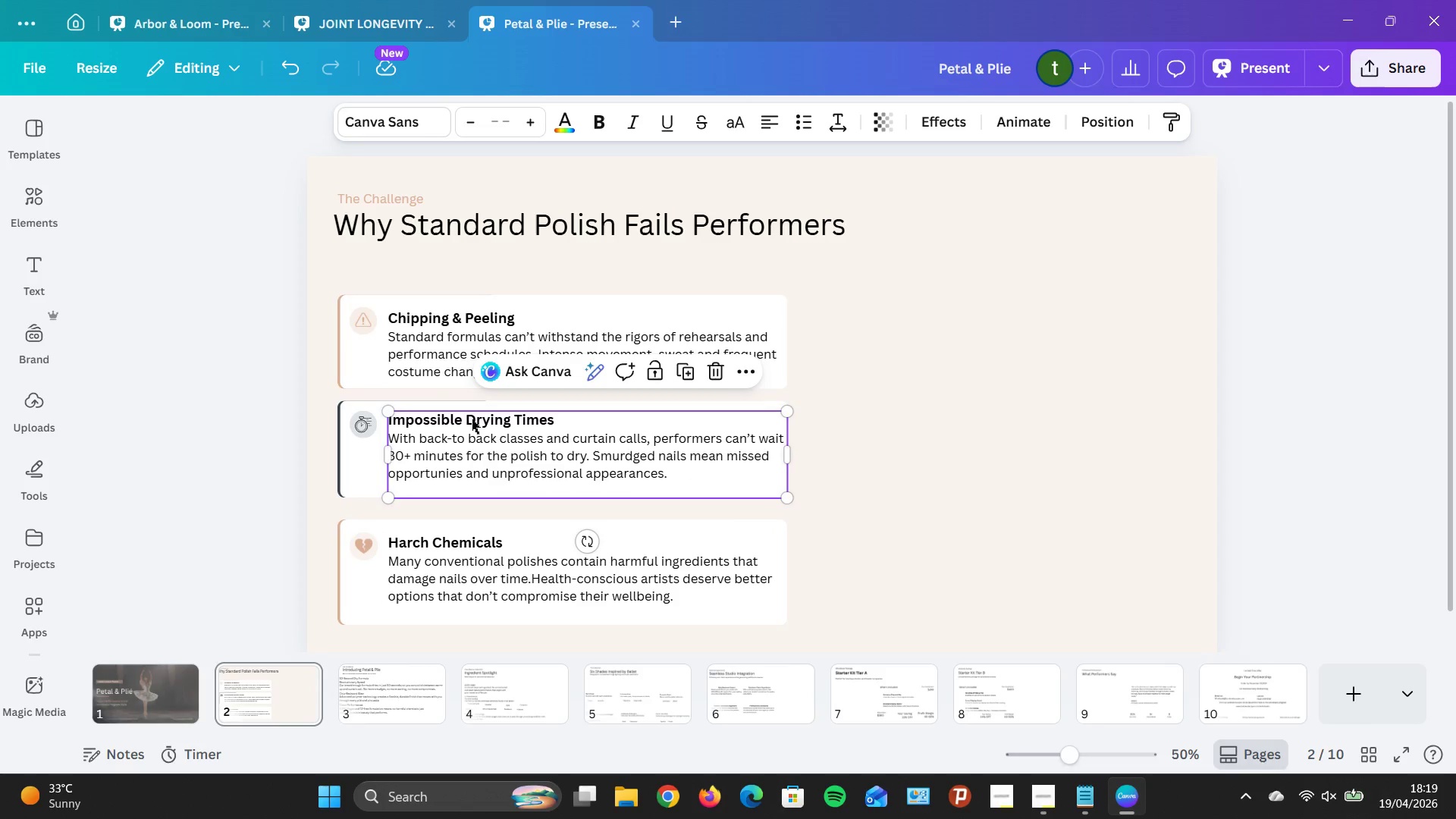 
double_click([466, 436])
 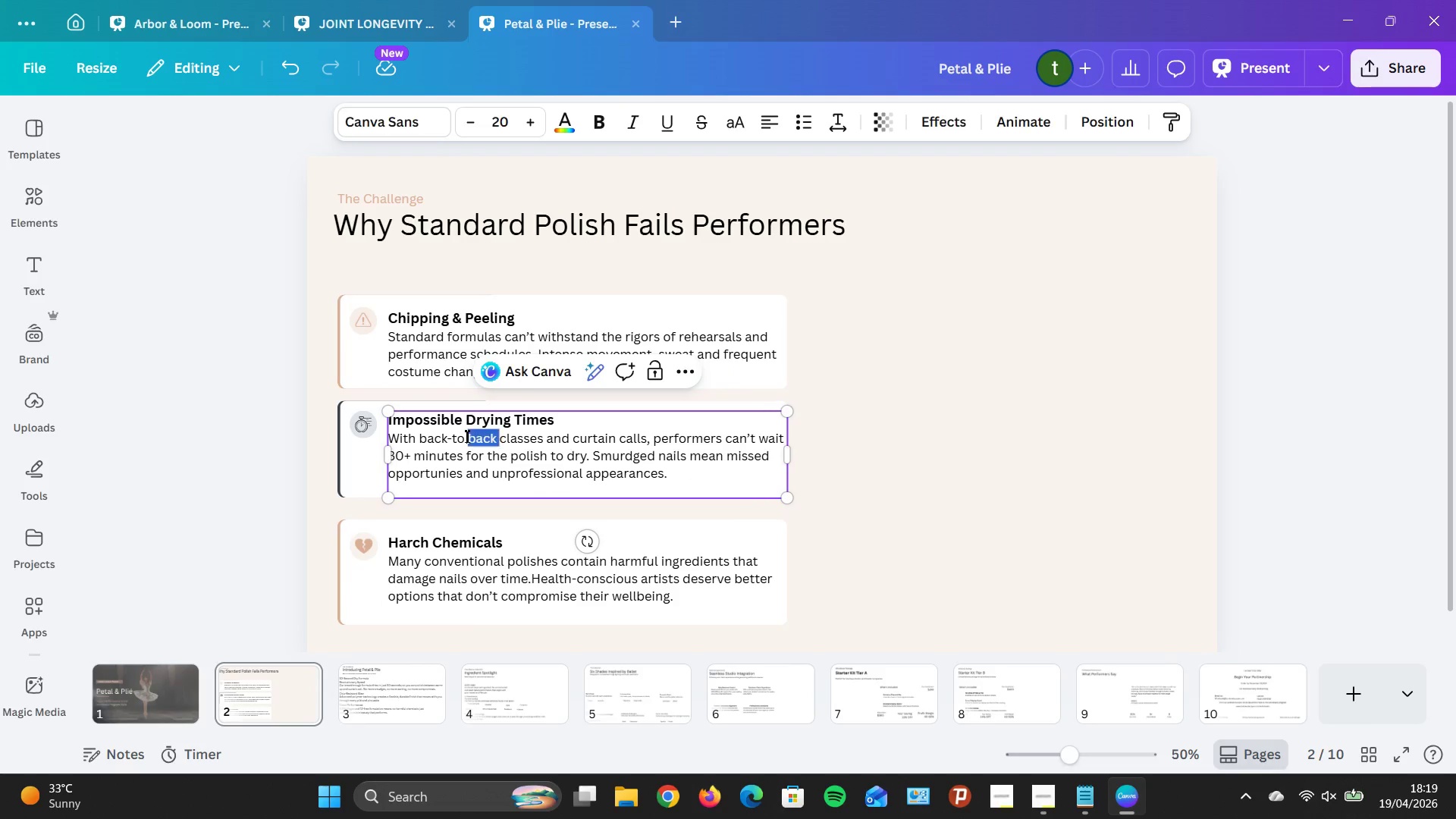 
triple_click([466, 436])
 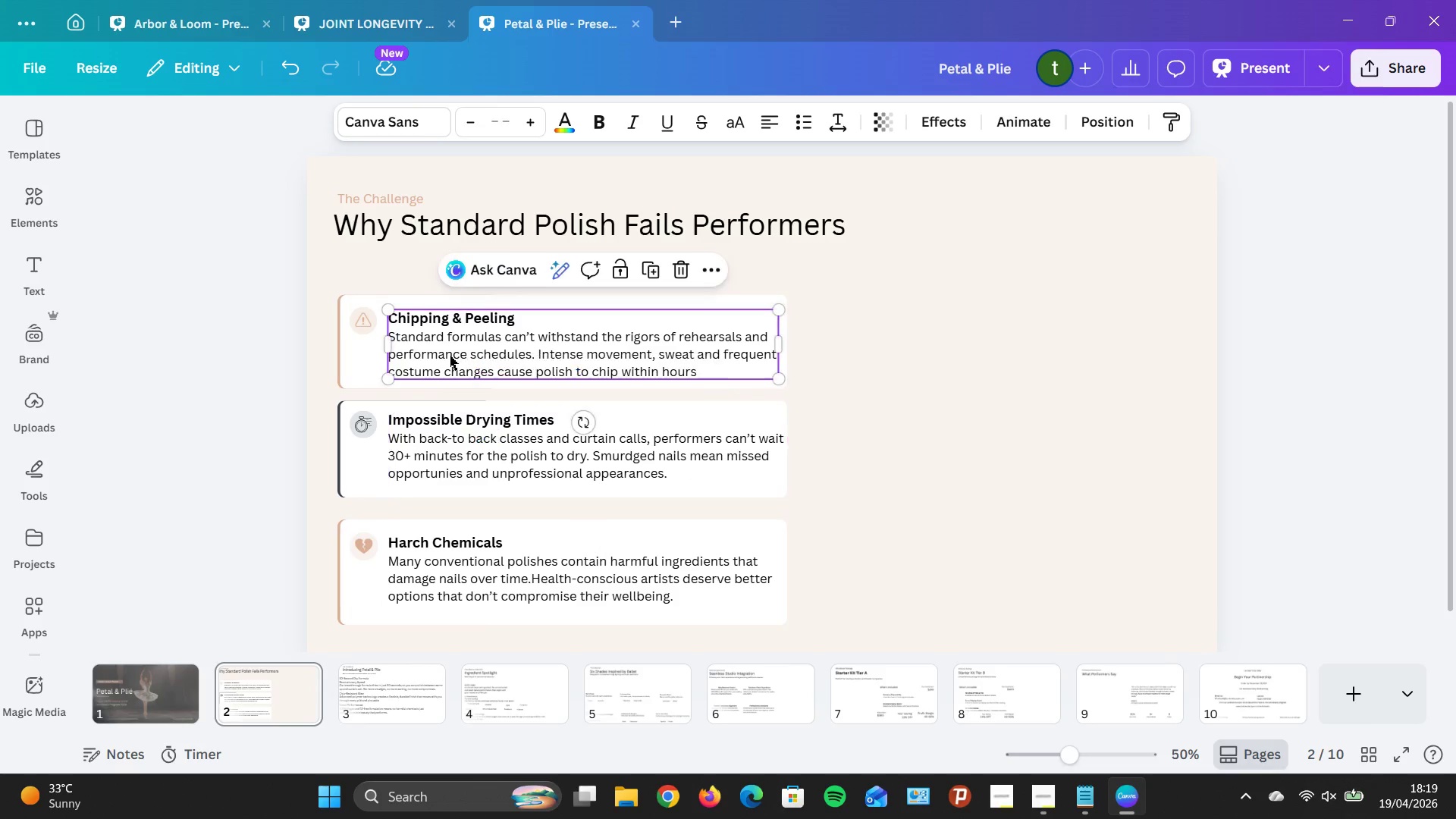 
double_click([450, 356])
 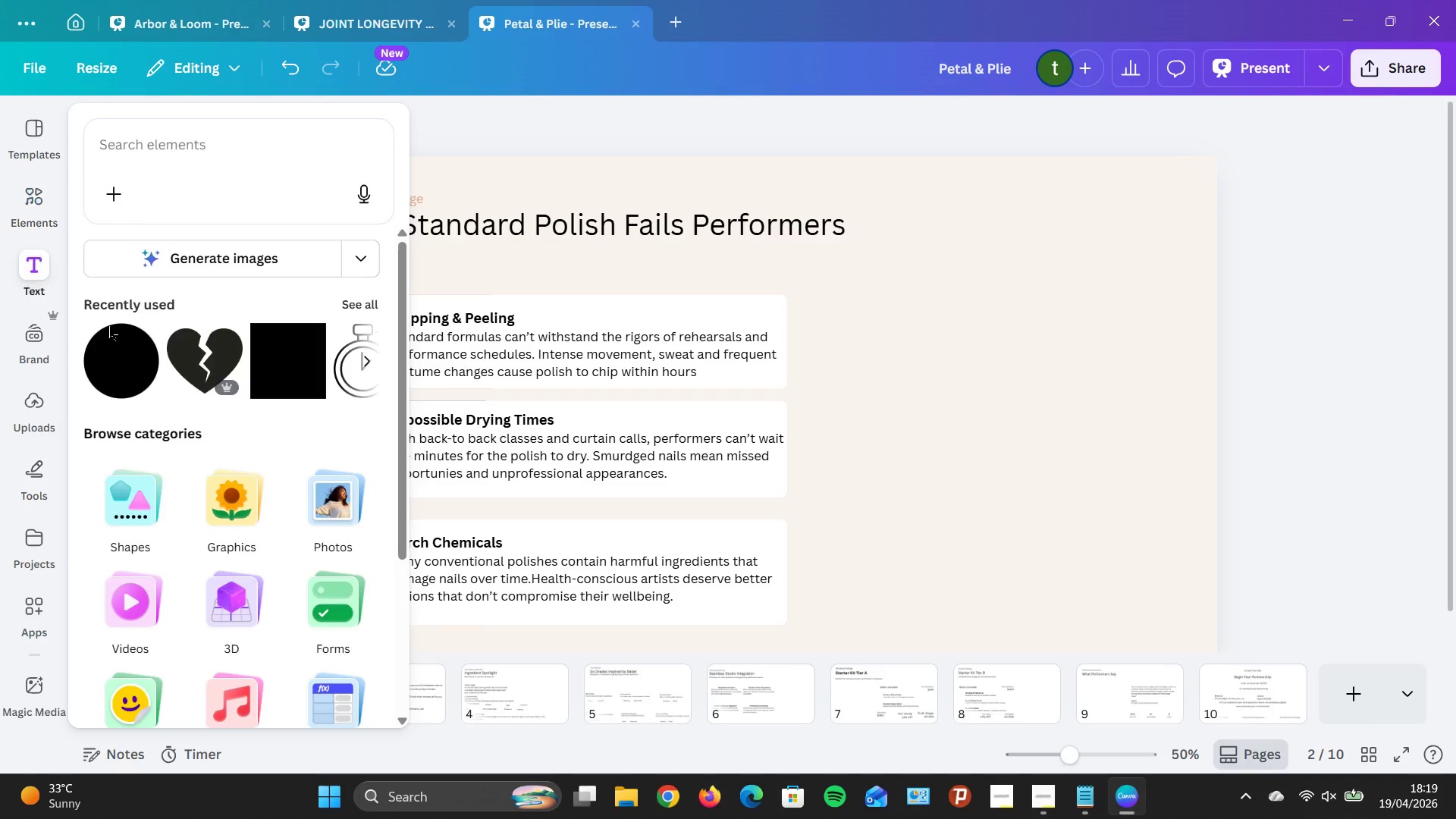 
wait(7.22)
 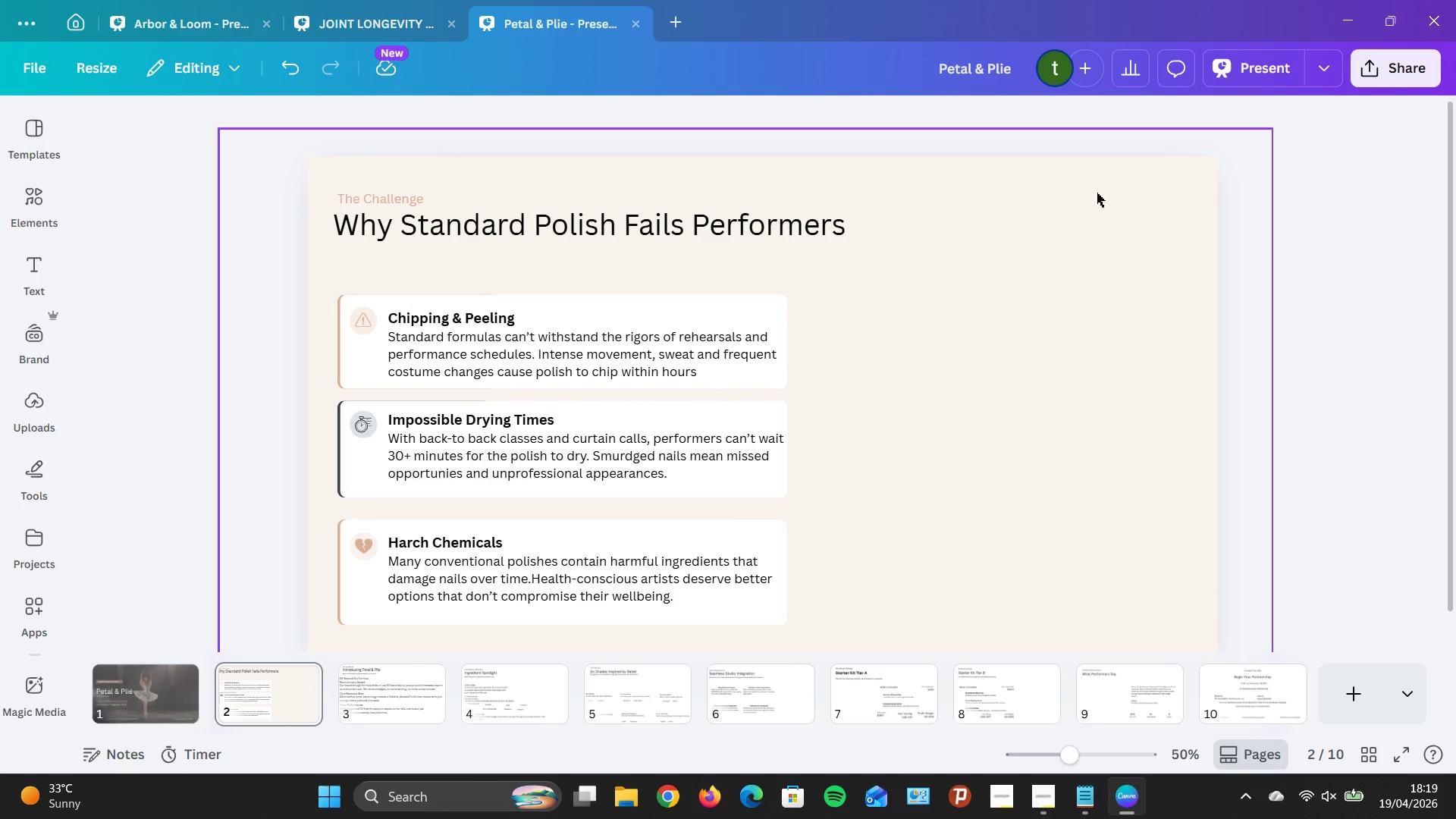 
left_click([281, 357])
 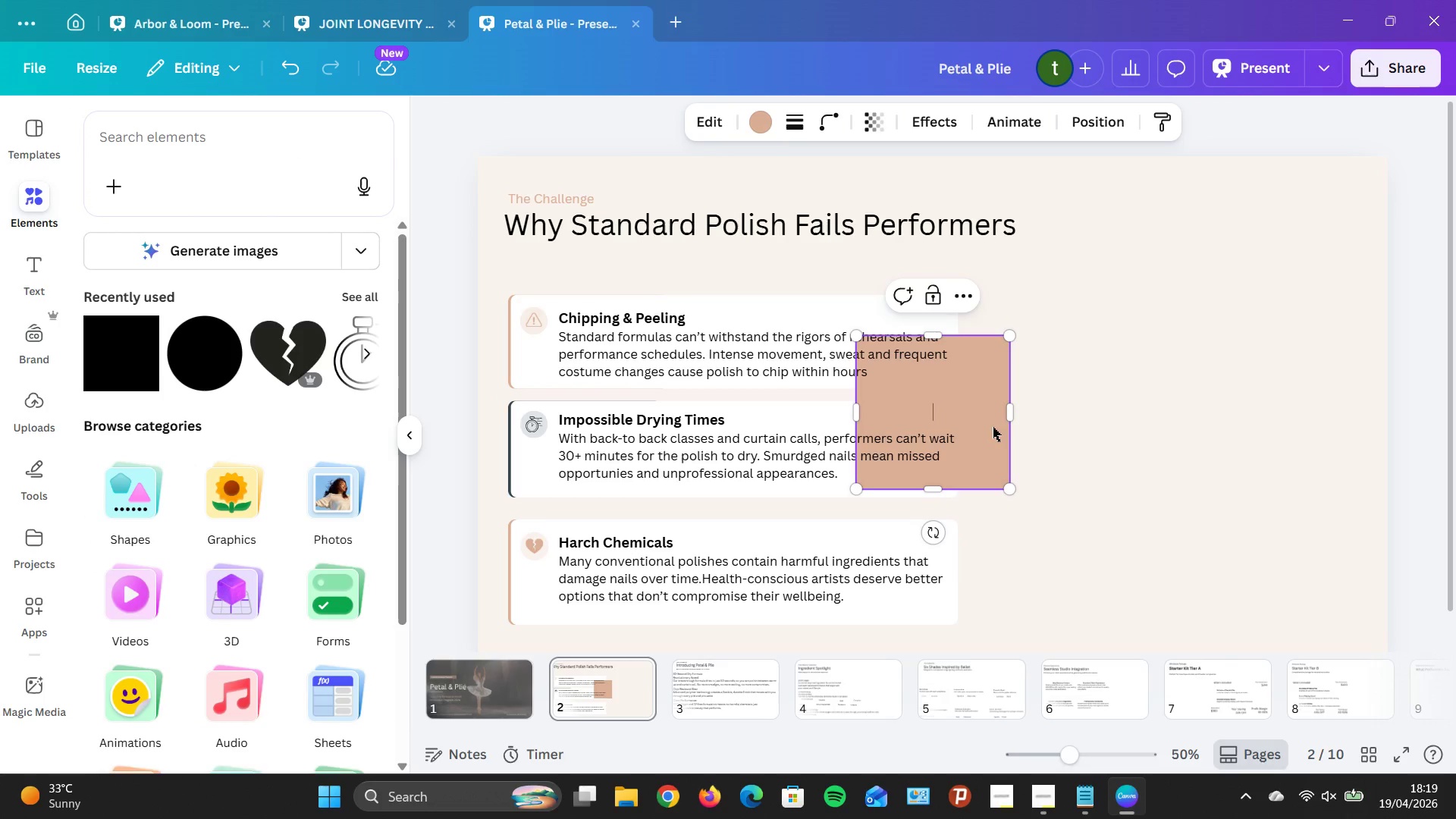 
left_click_drag(start_coordinate=[996, 421], to_coordinate=[1081, 416])
 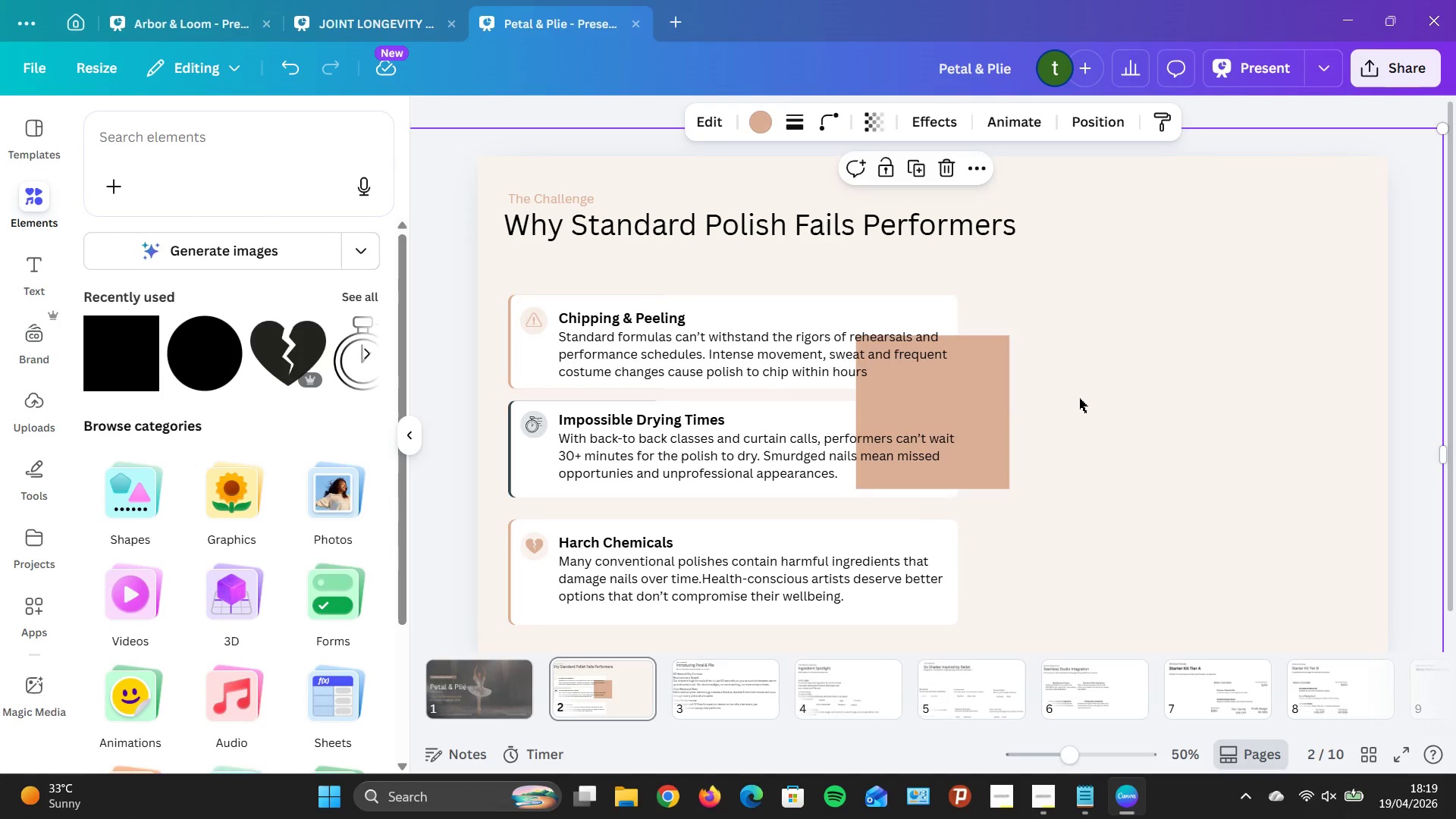 
left_click([1079, 398])
 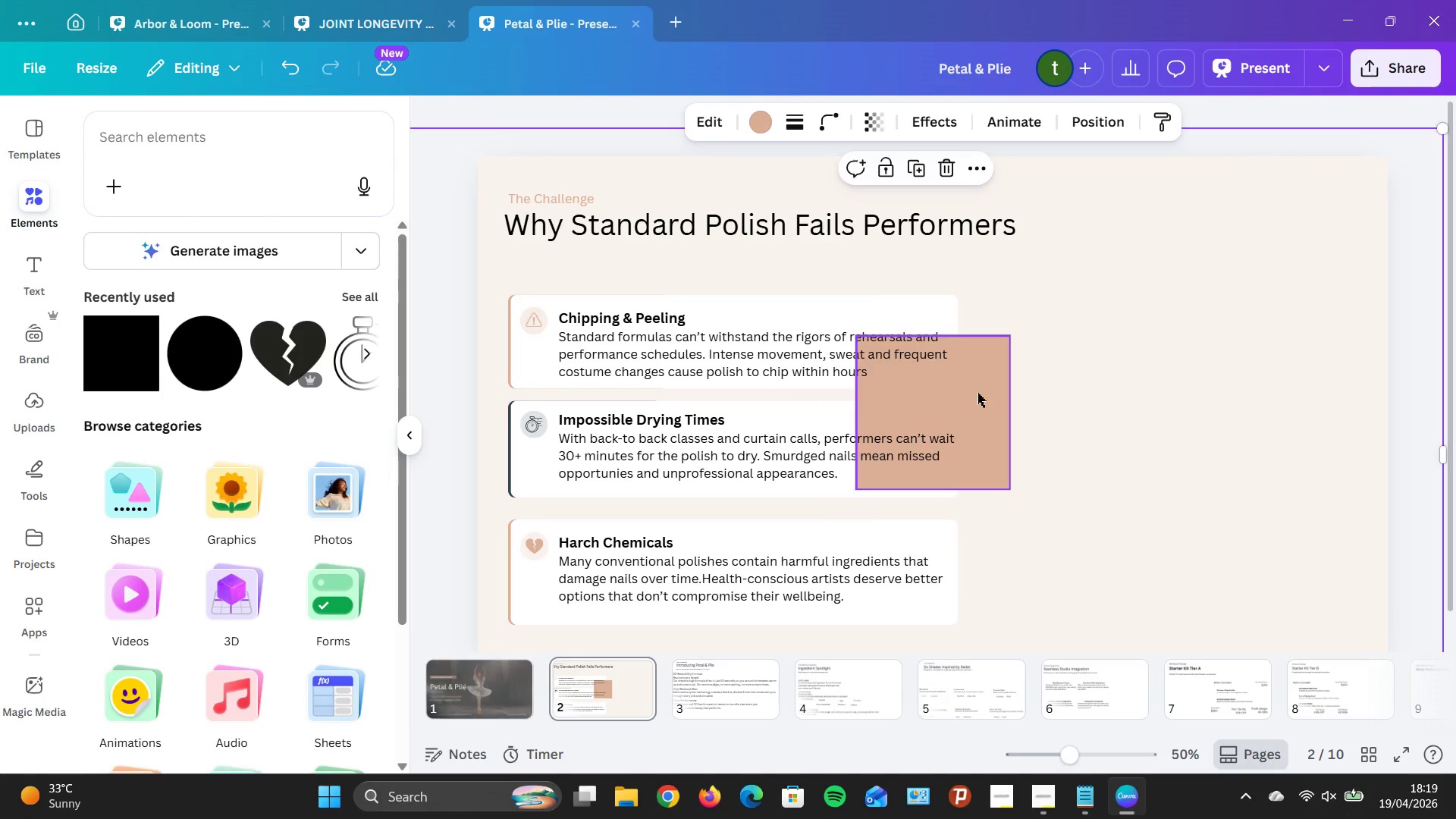 
left_click_drag(start_coordinate=[977, 393], to_coordinate=[1148, 372])
 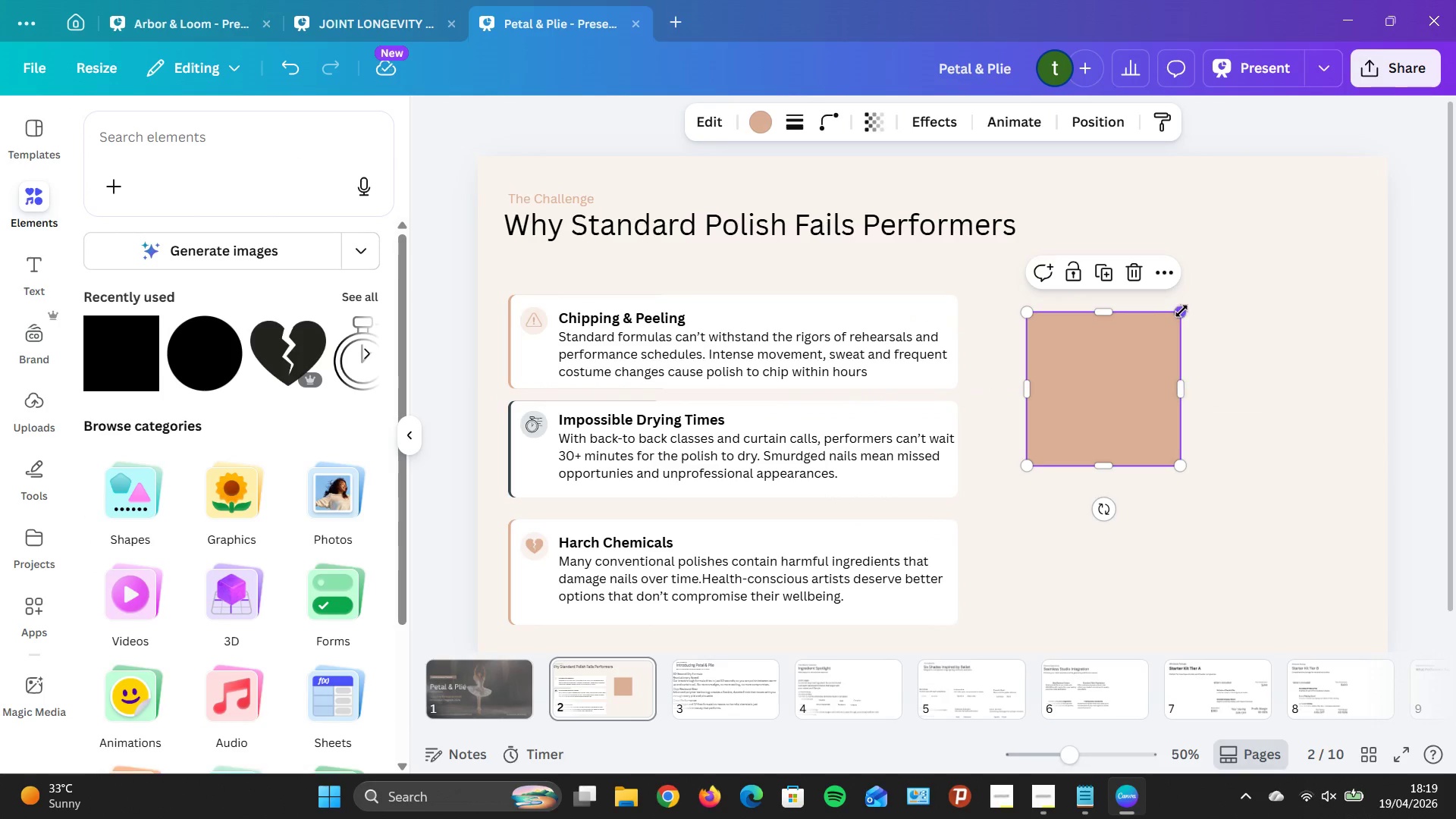 
left_click_drag(start_coordinate=[1181, 311], to_coordinate=[1099, 462])
 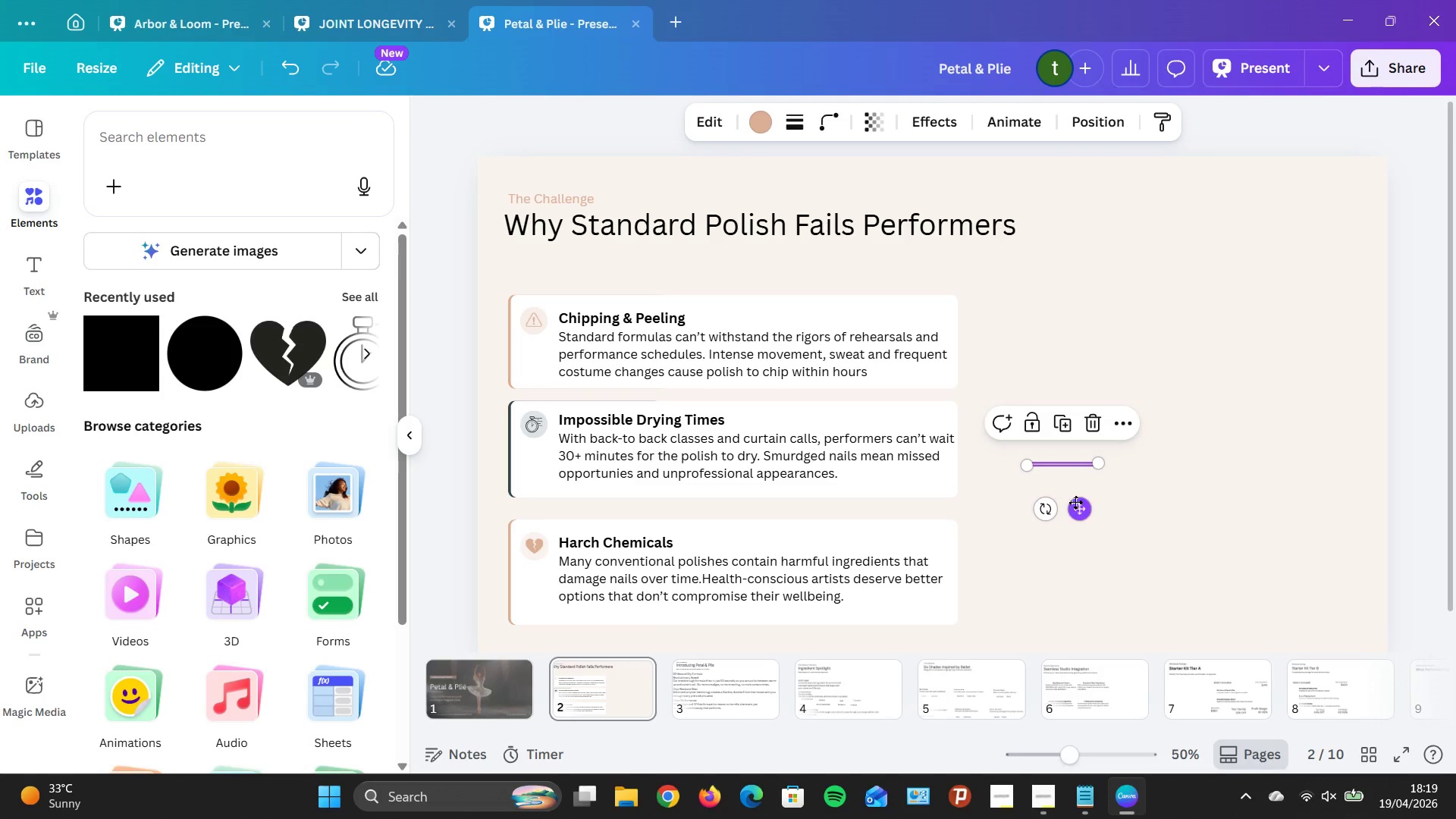 
left_click_drag(start_coordinate=[1076, 502], to_coordinate=[558, 285])
 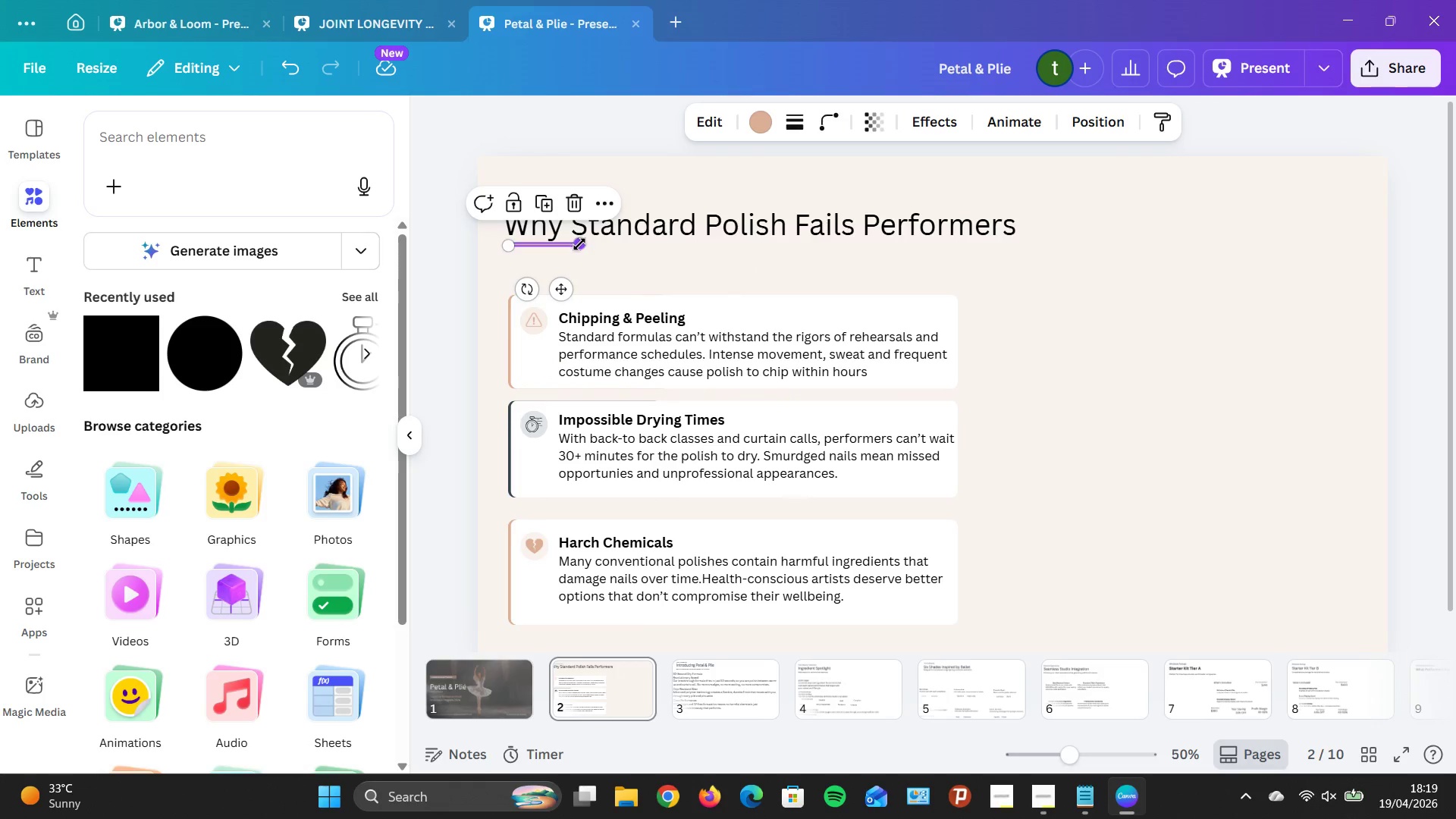 
left_click_drag(start_coordinate=[578, 246], to_coordinate=[557, 248])
 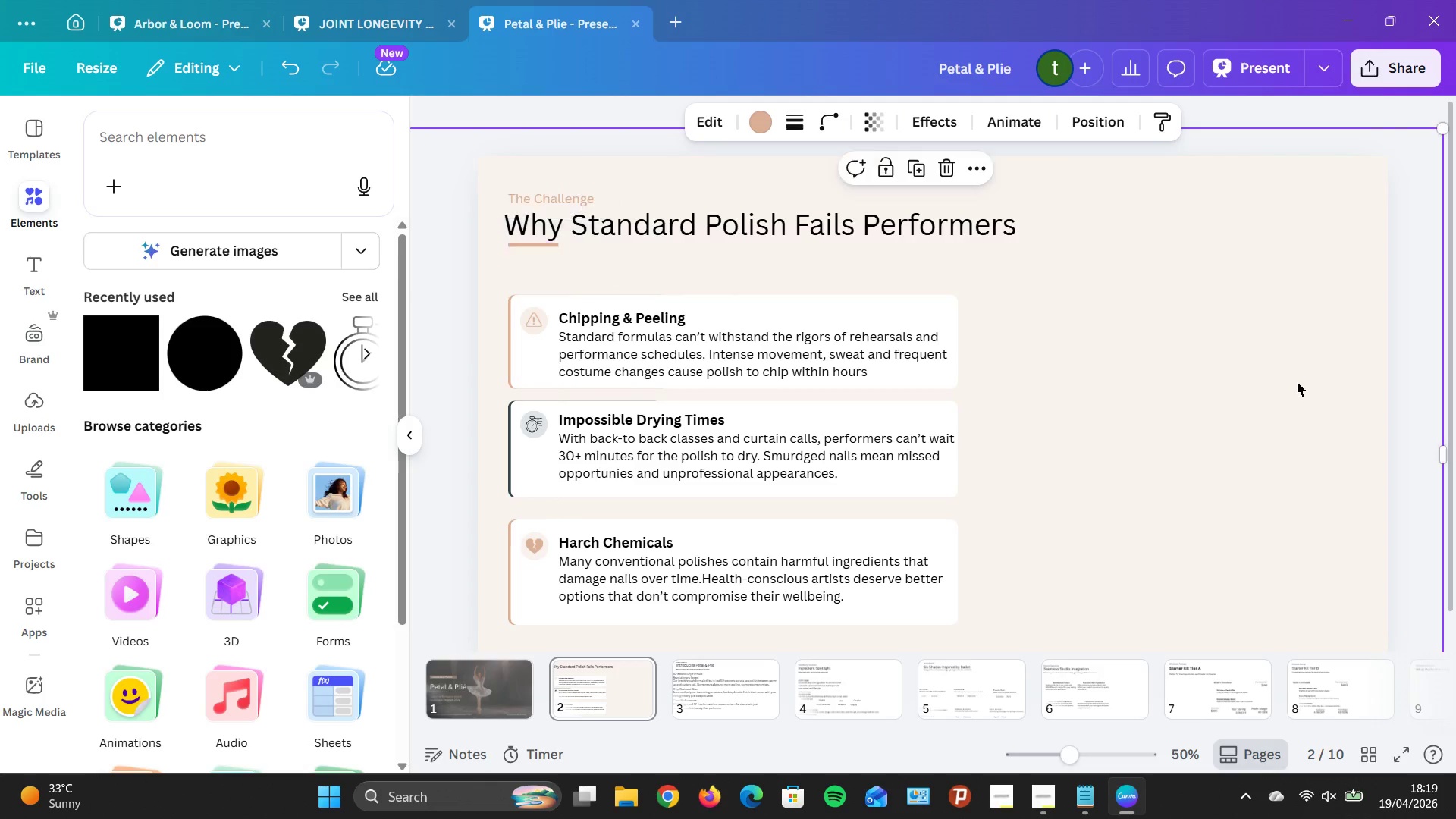 
left_click([1297, 382])
 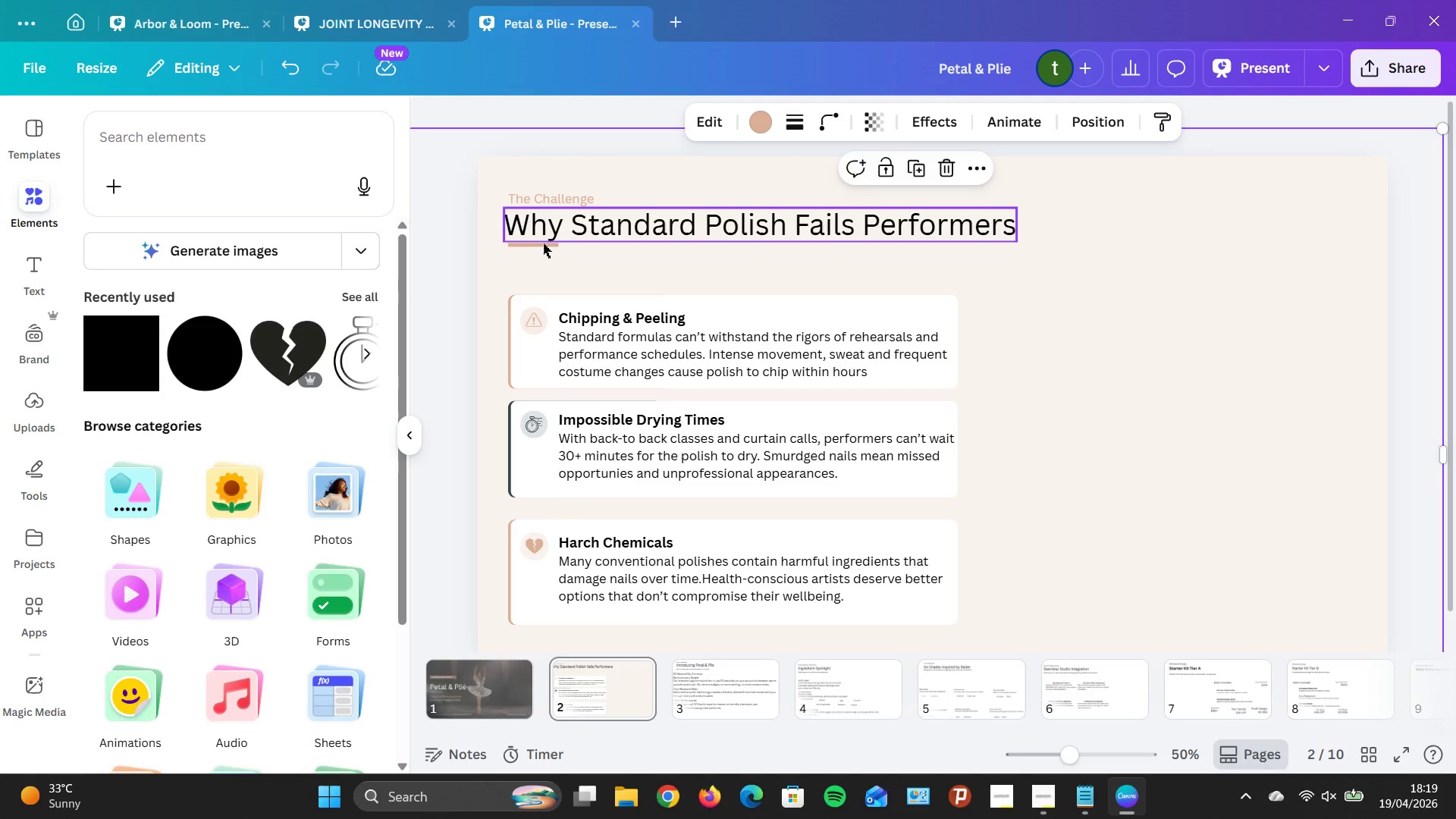 
left_click([542, 243])
 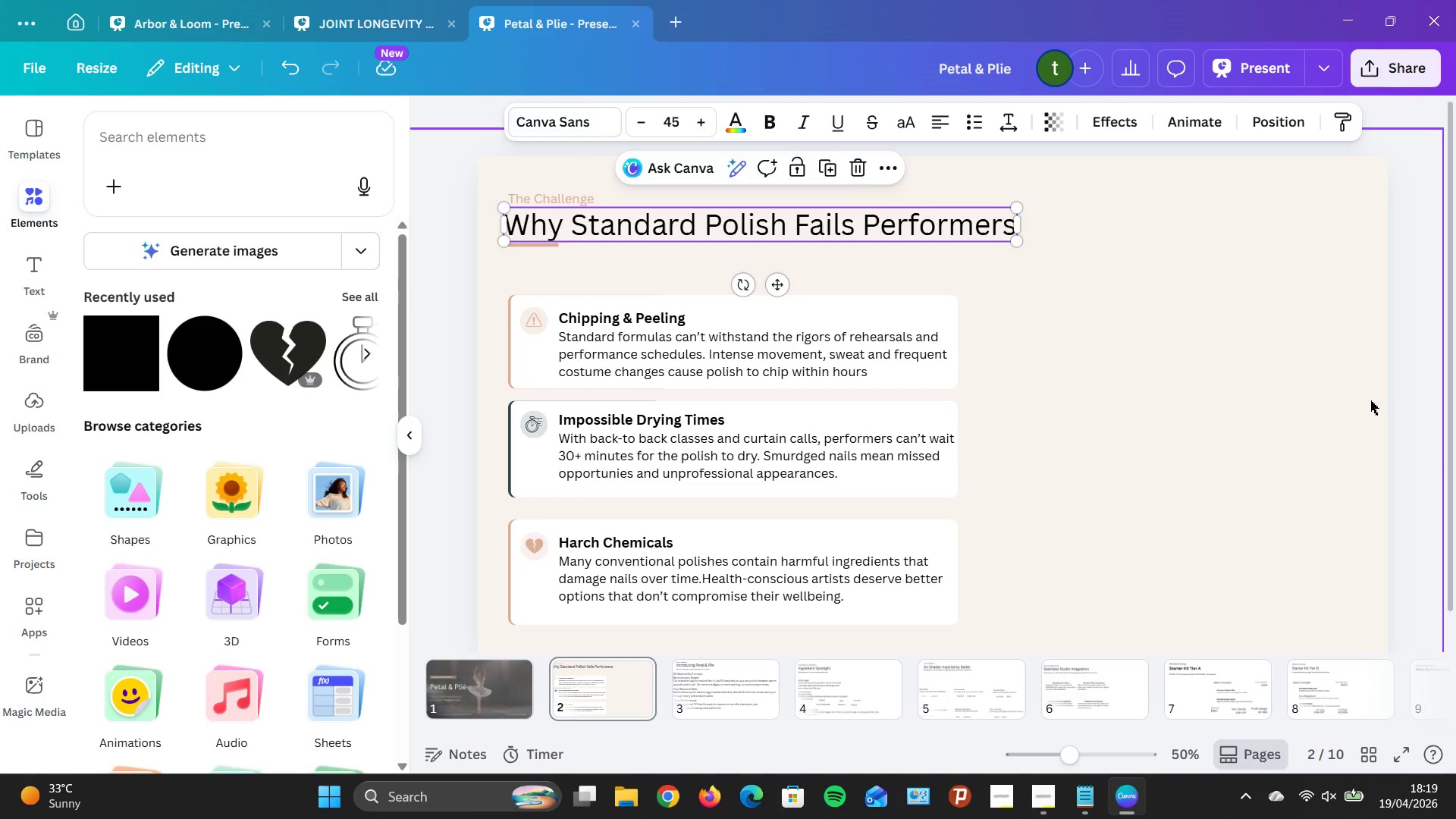 
left_click([1367, 400])
 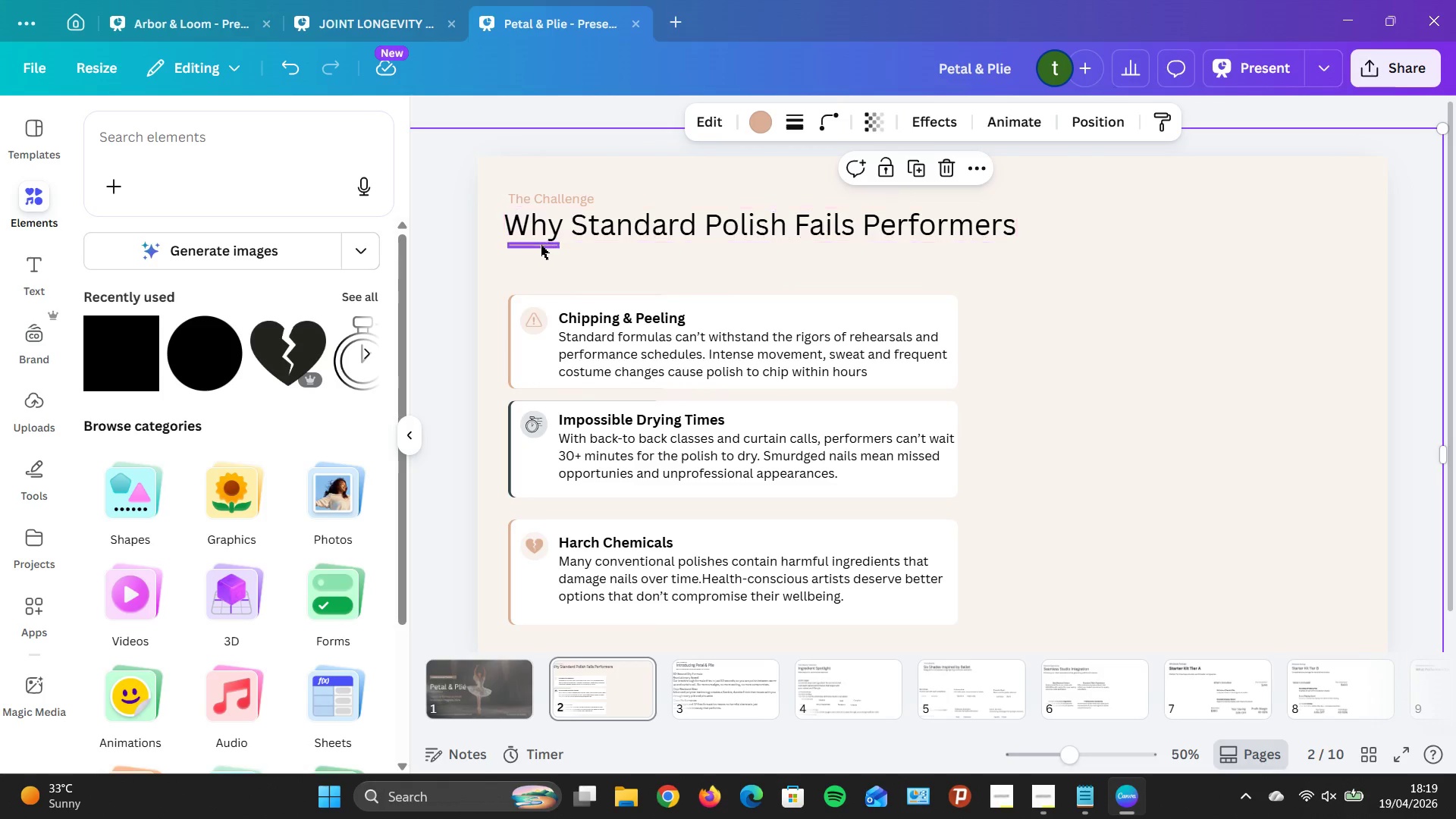 
left_click([541, 245])
 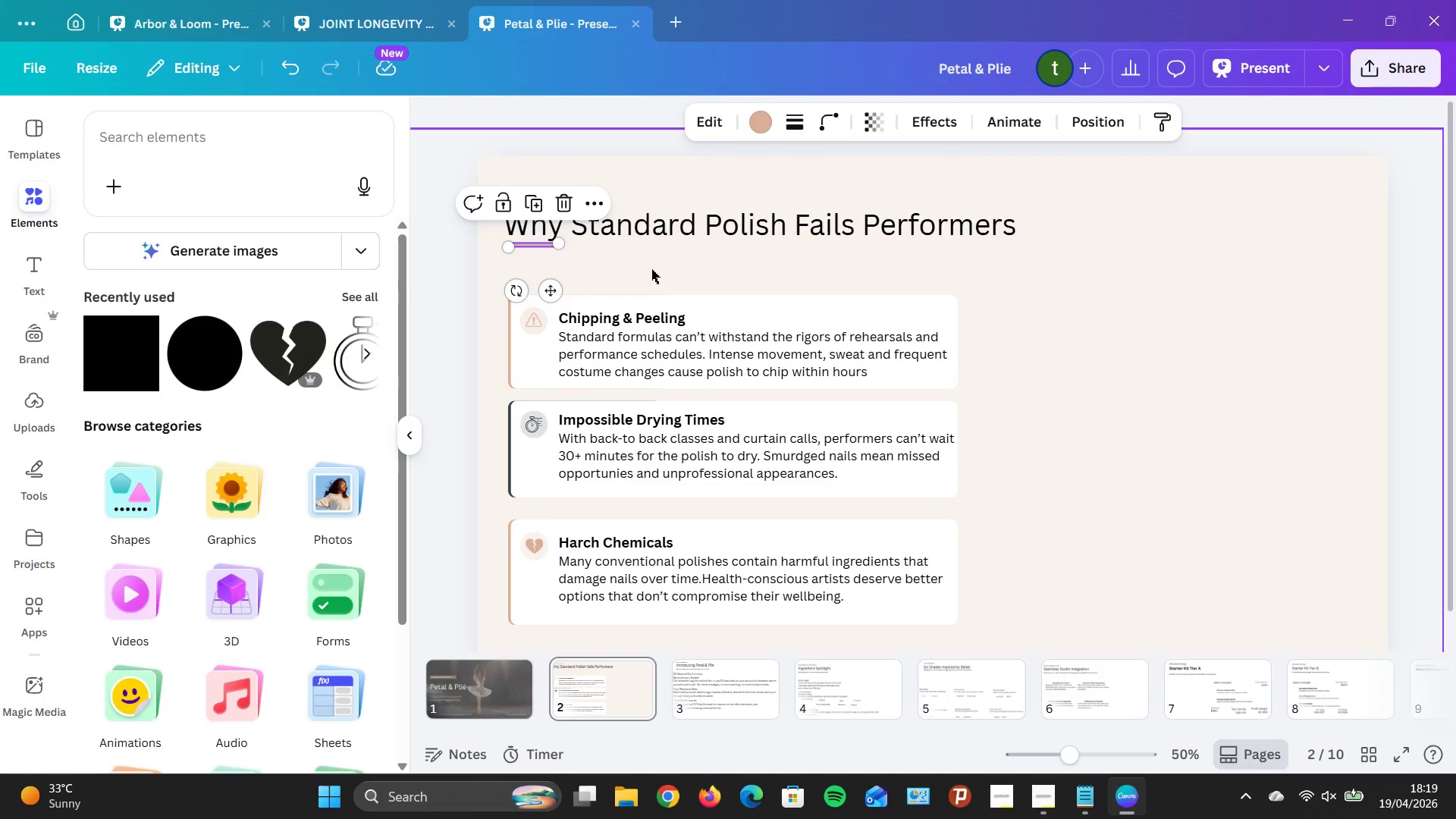 
key(ArrowDown)
 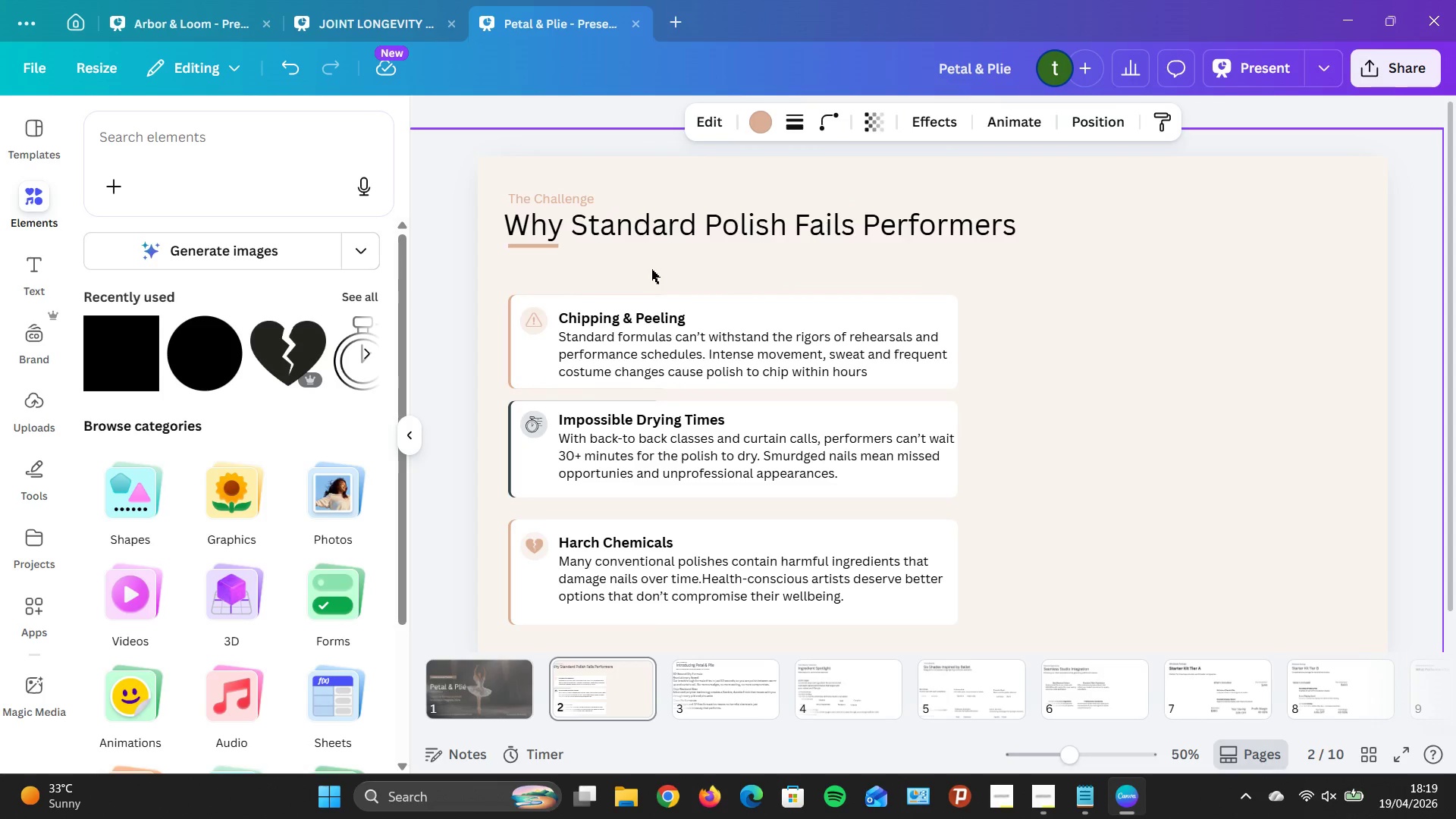 
key(ArrowDown)
 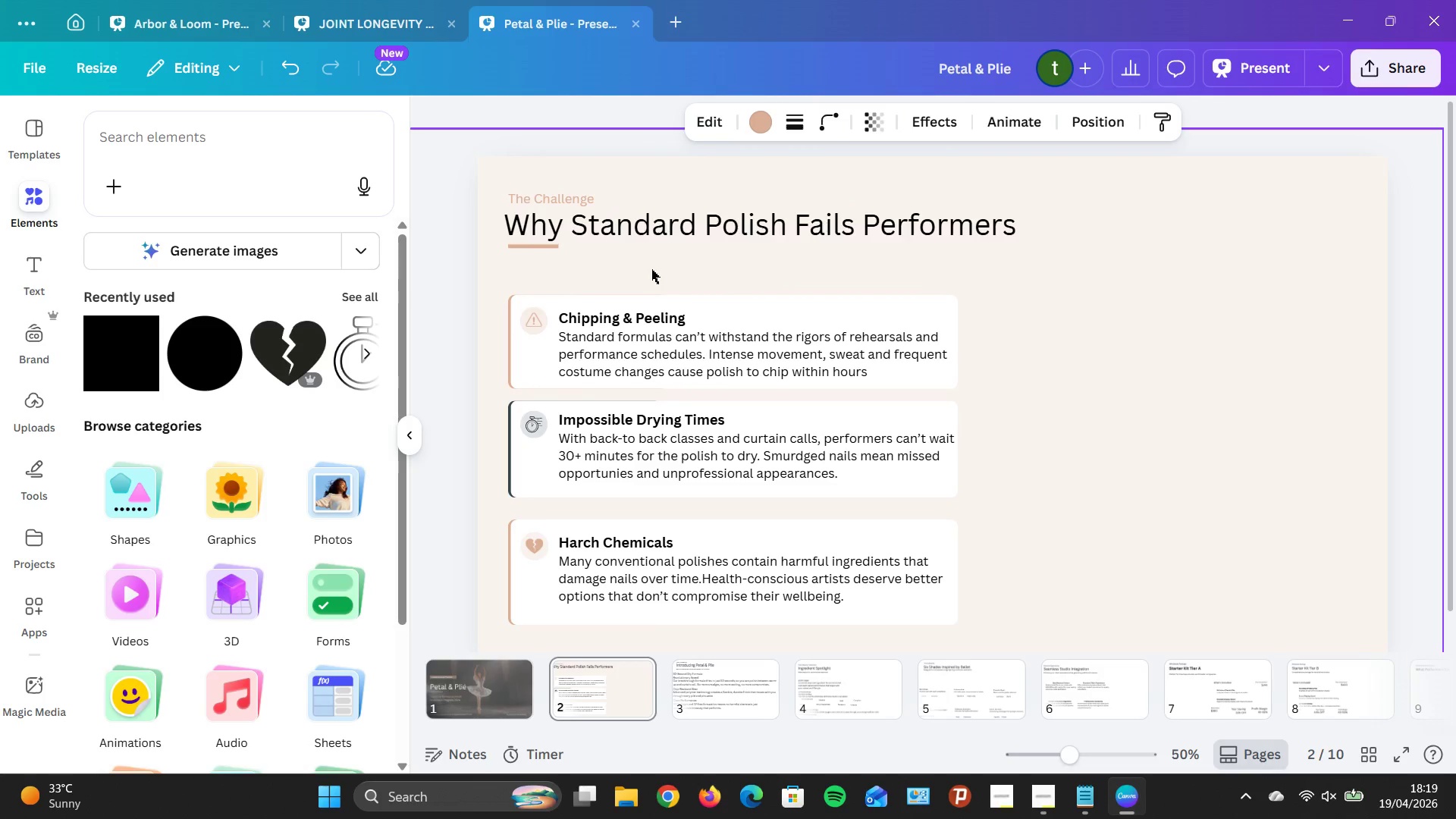 
key(ArrowDown)
 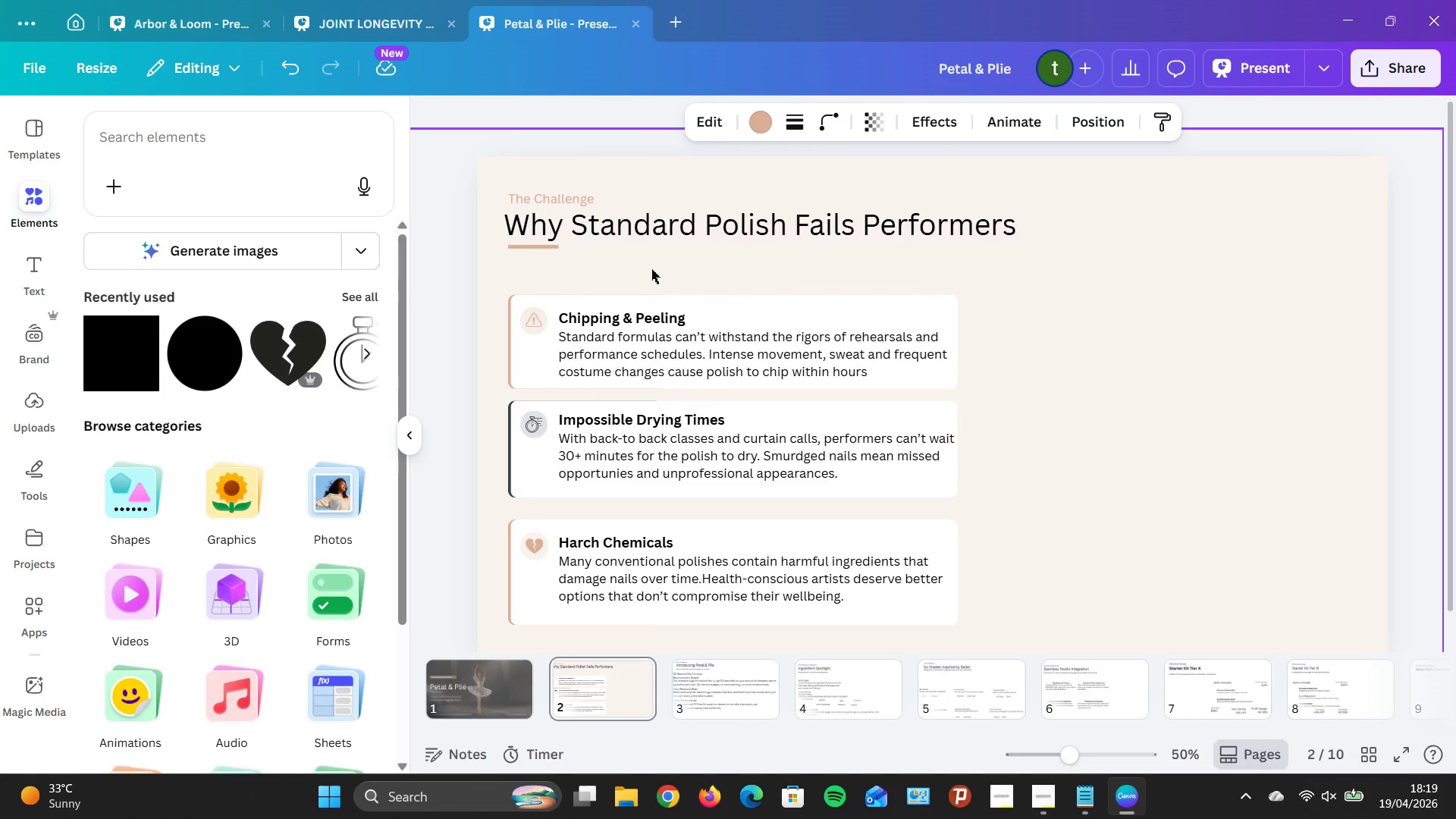 
key(ArrowDown)
 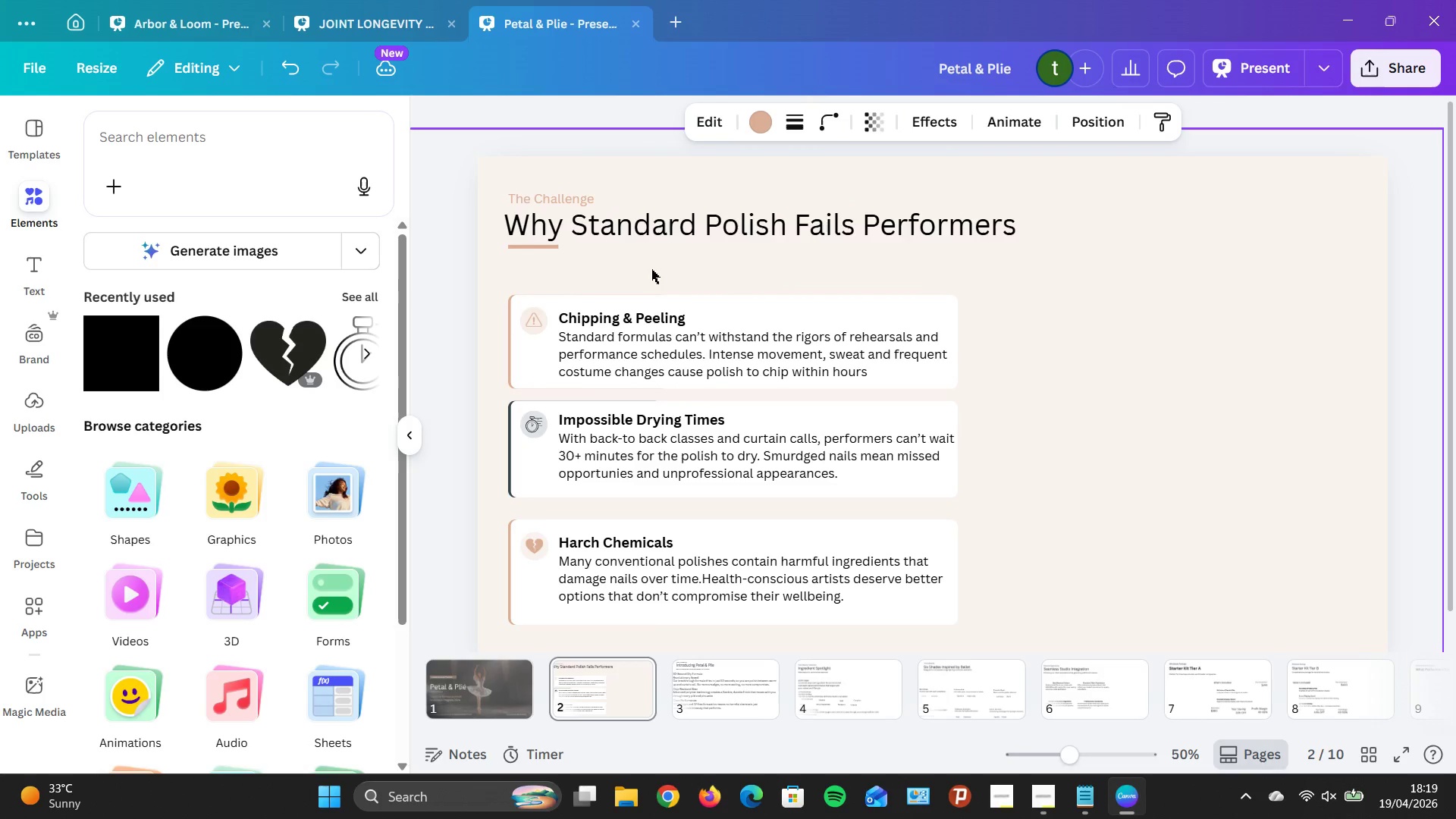 
key(ArrowLeft)
 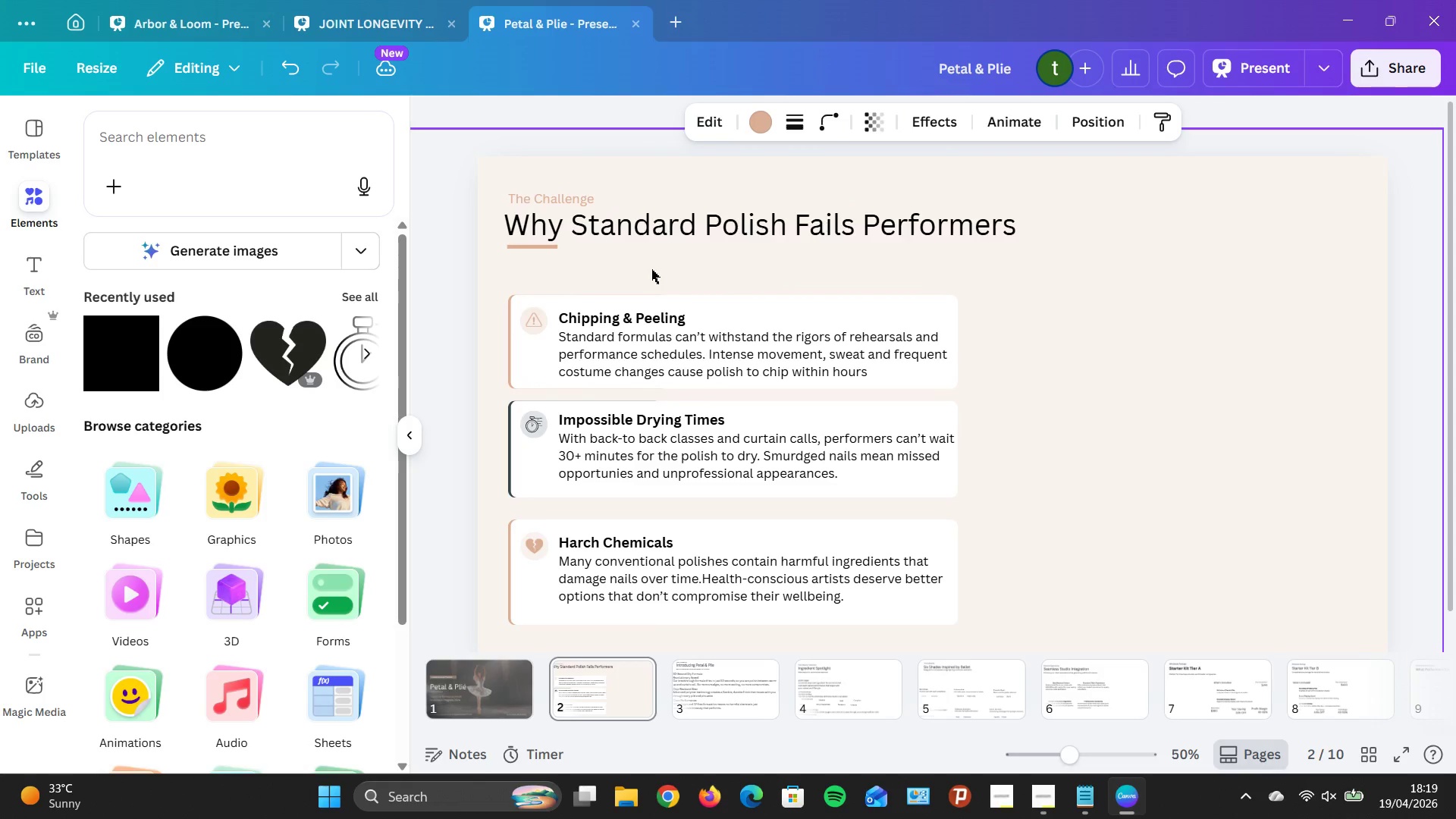 
key(ArrowLeft)
 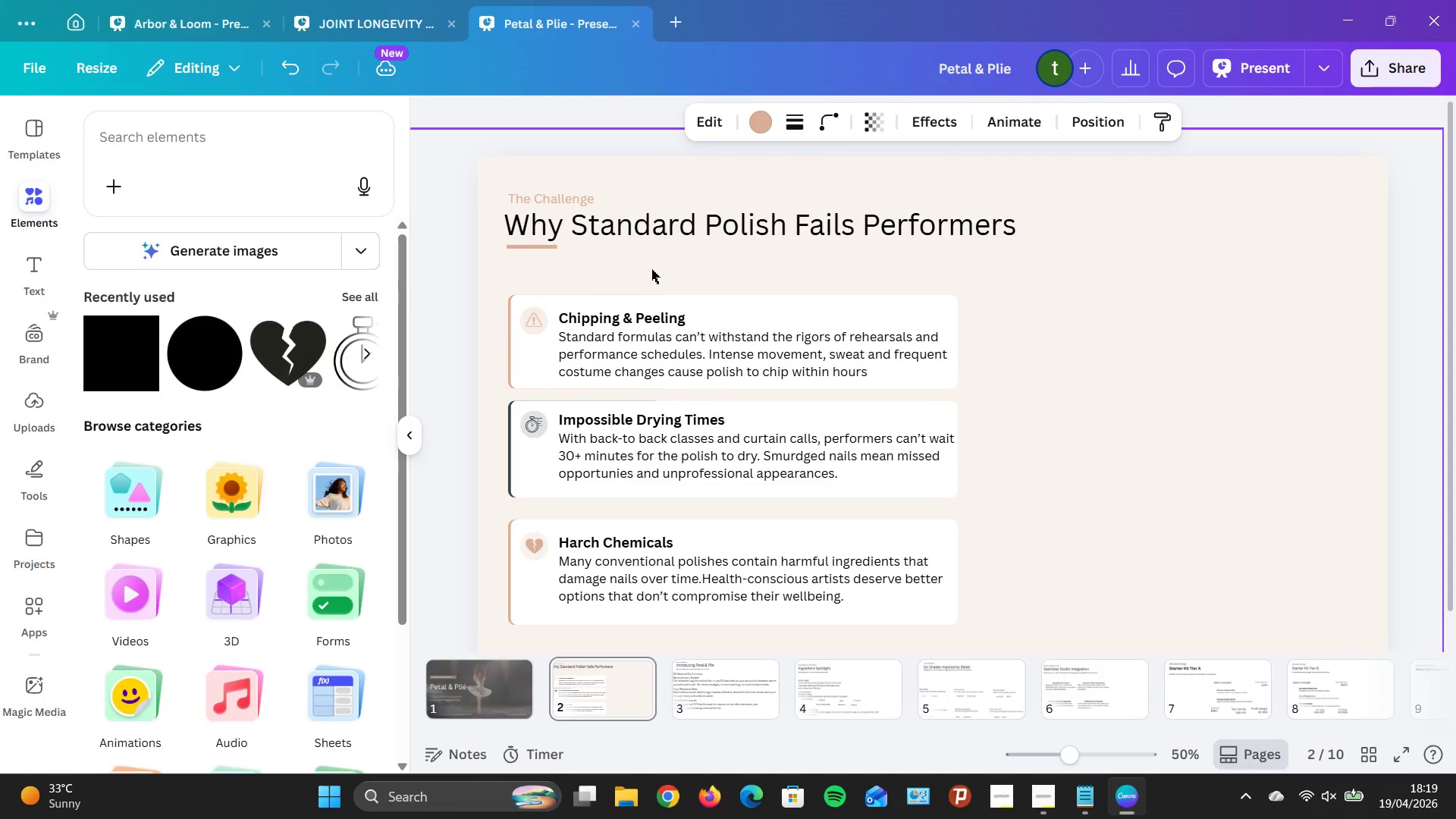 
hold_key(key=ArrowLeft, duration=0.84)
 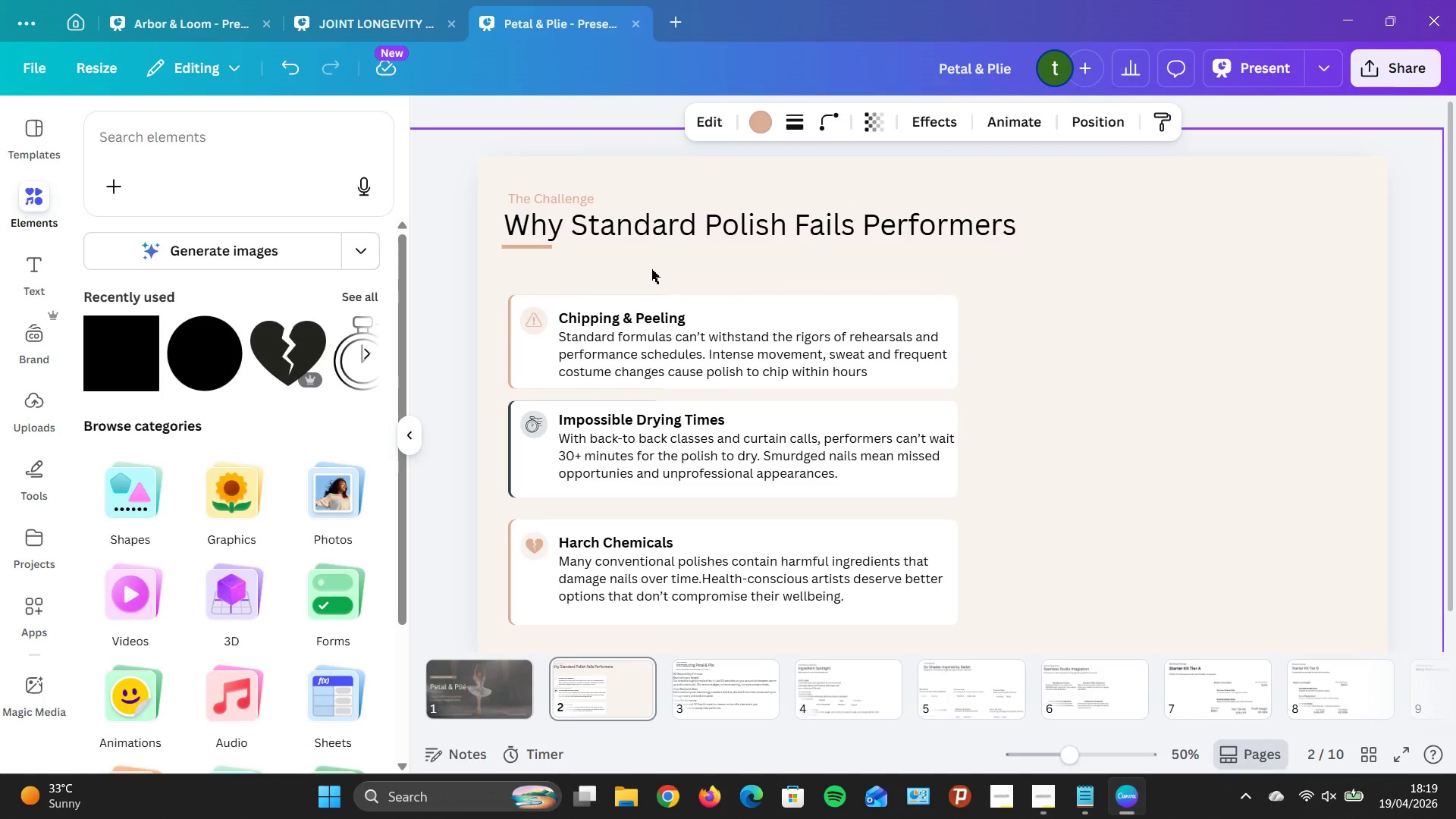 
hold_key(key=ArrowRight, duration=0.72)
 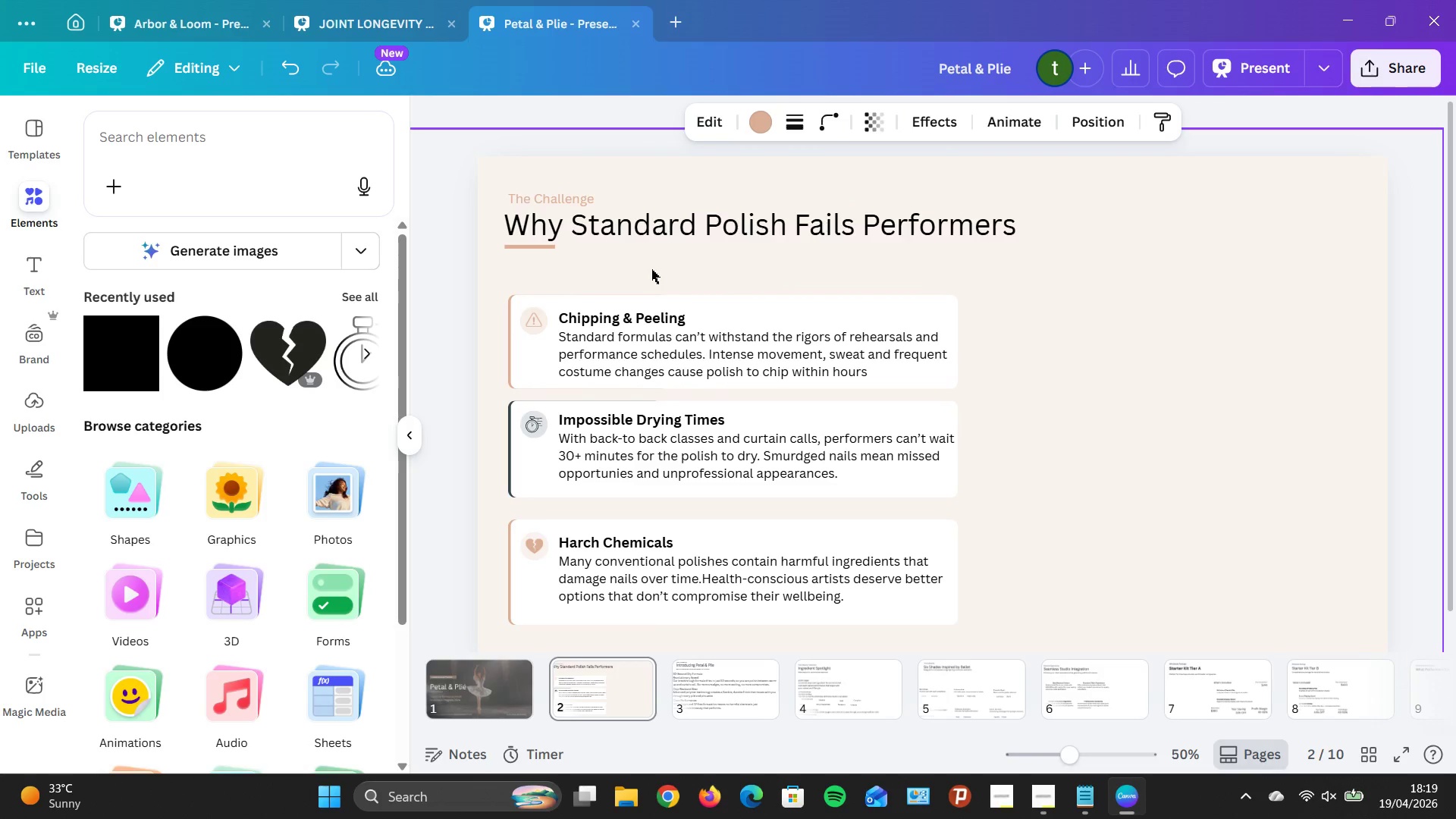 
key(ArrowLeft)
 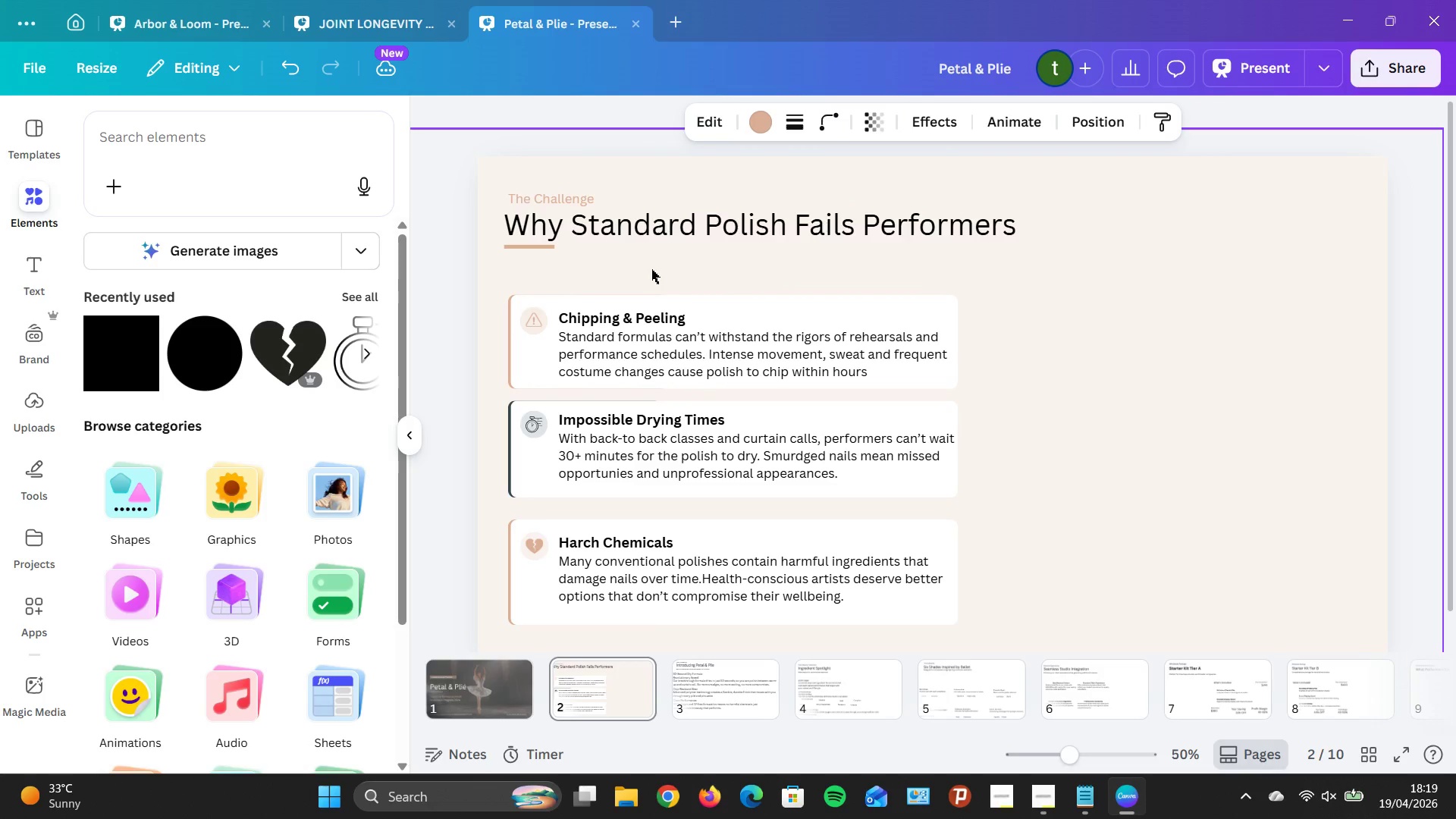 
key(ArrowLeft)
 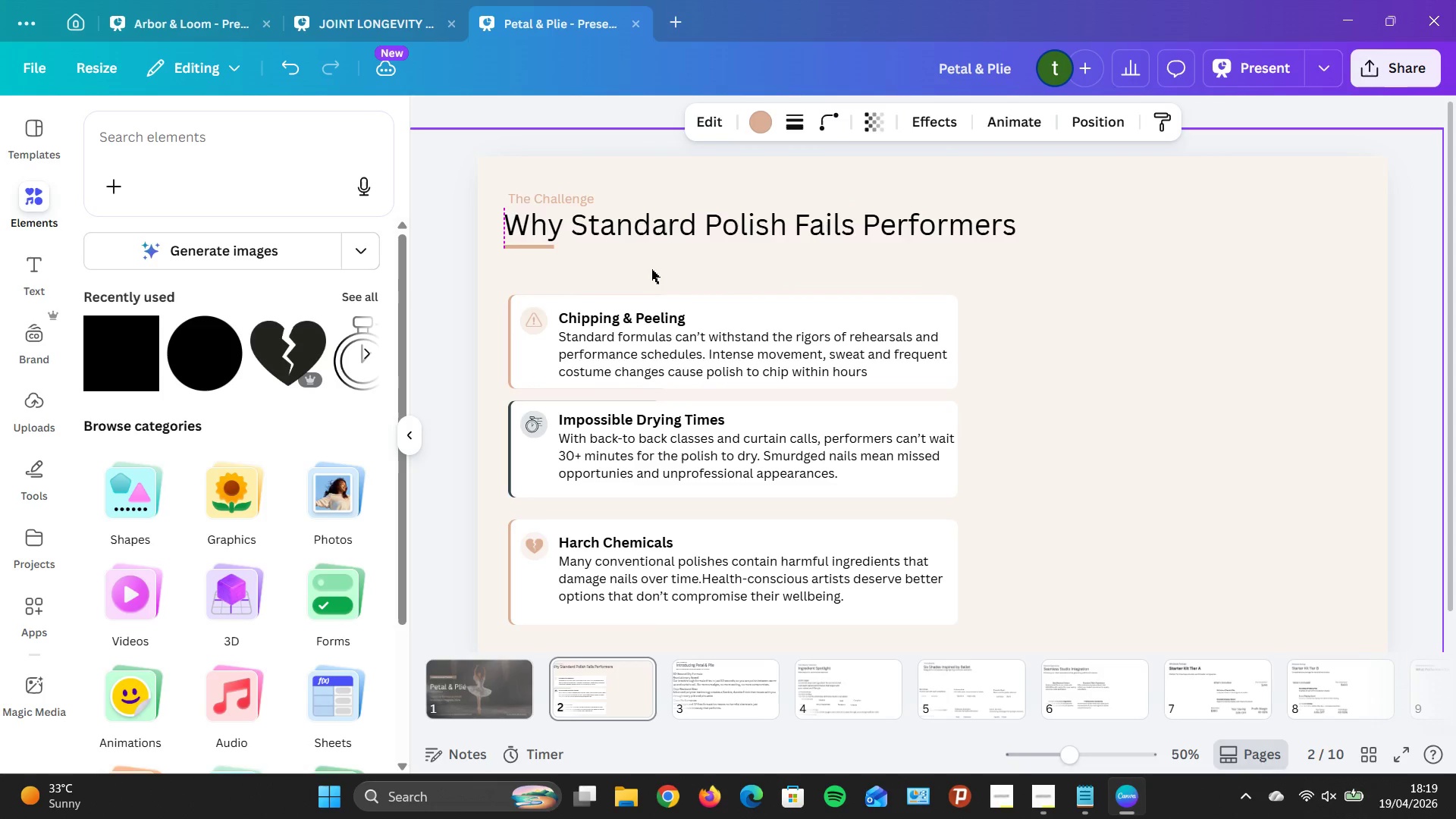 
key(ArrowLeft)
 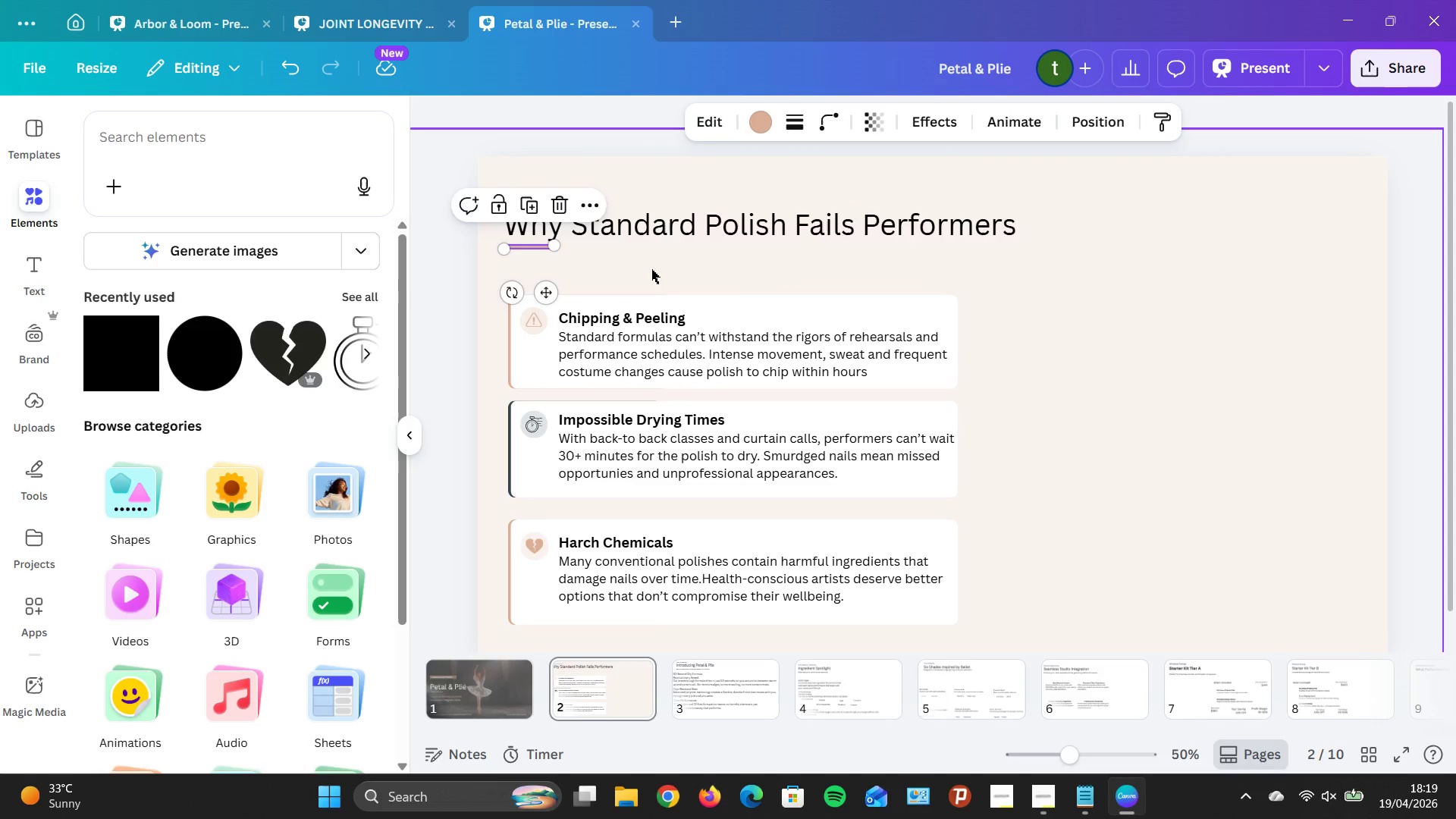 
key(ArrowRight)
 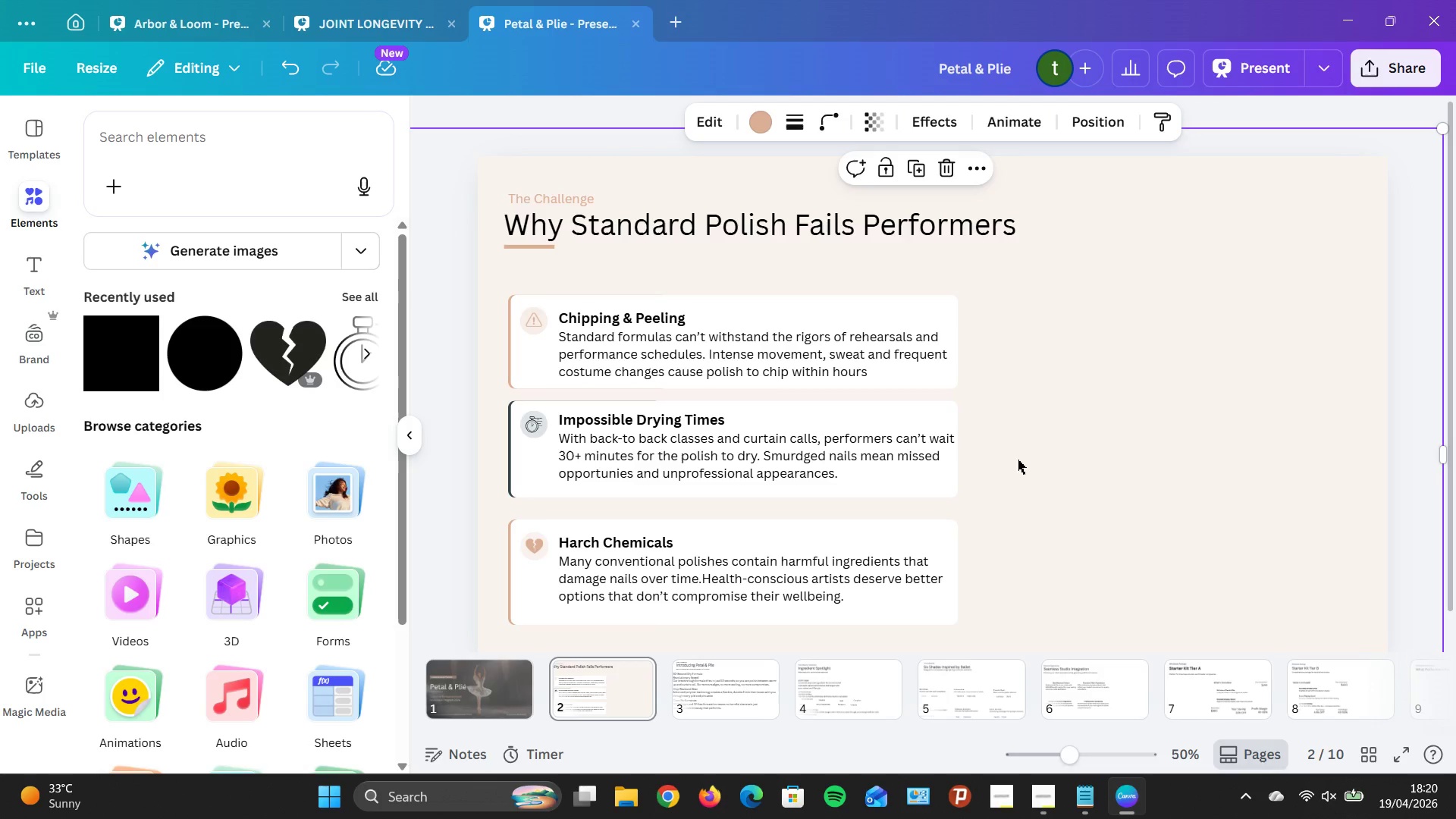 
wait(11.27)
 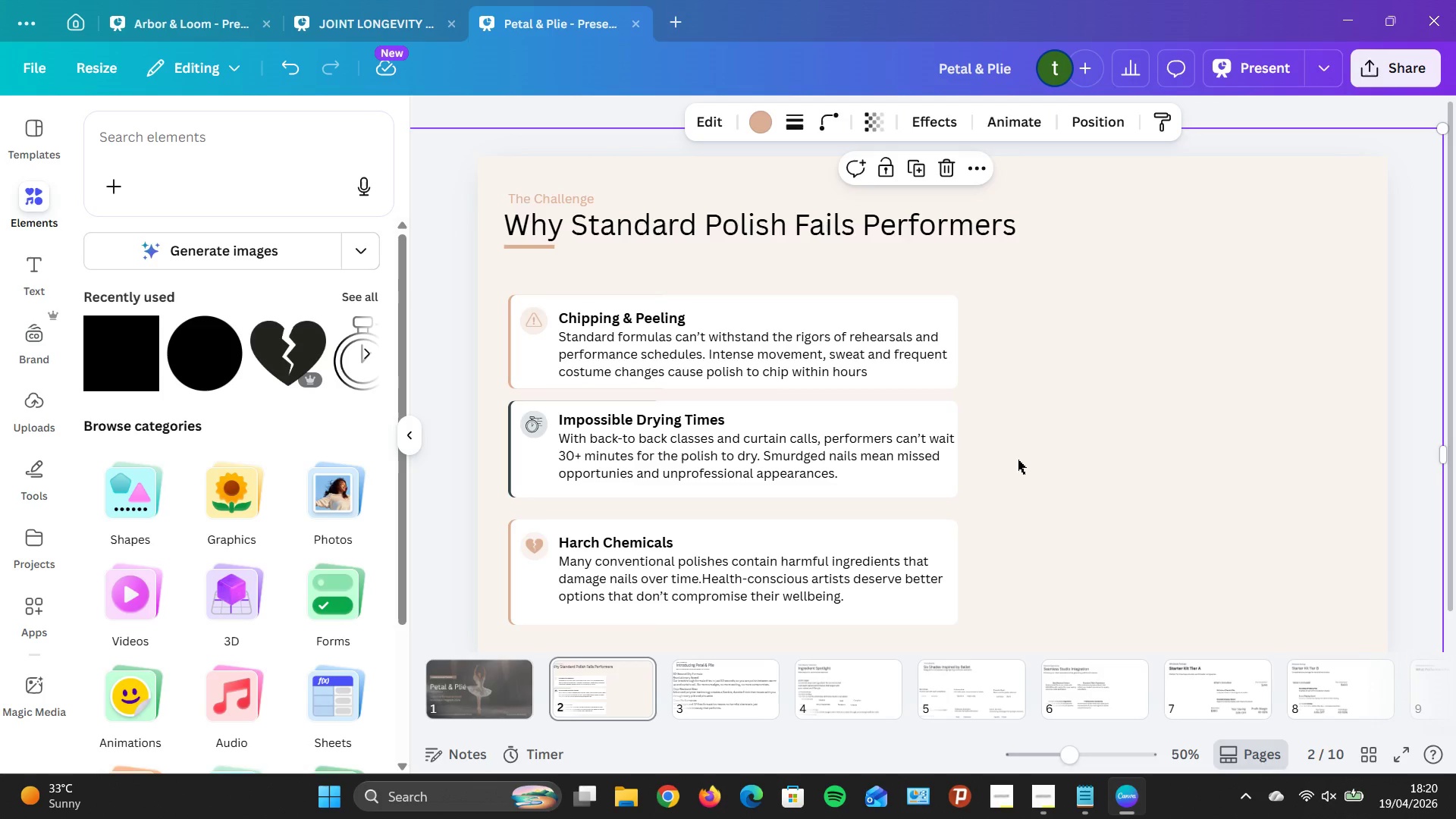 
scroll: coordinate [956, 405], scroll_direction: down, amount: 11.0
 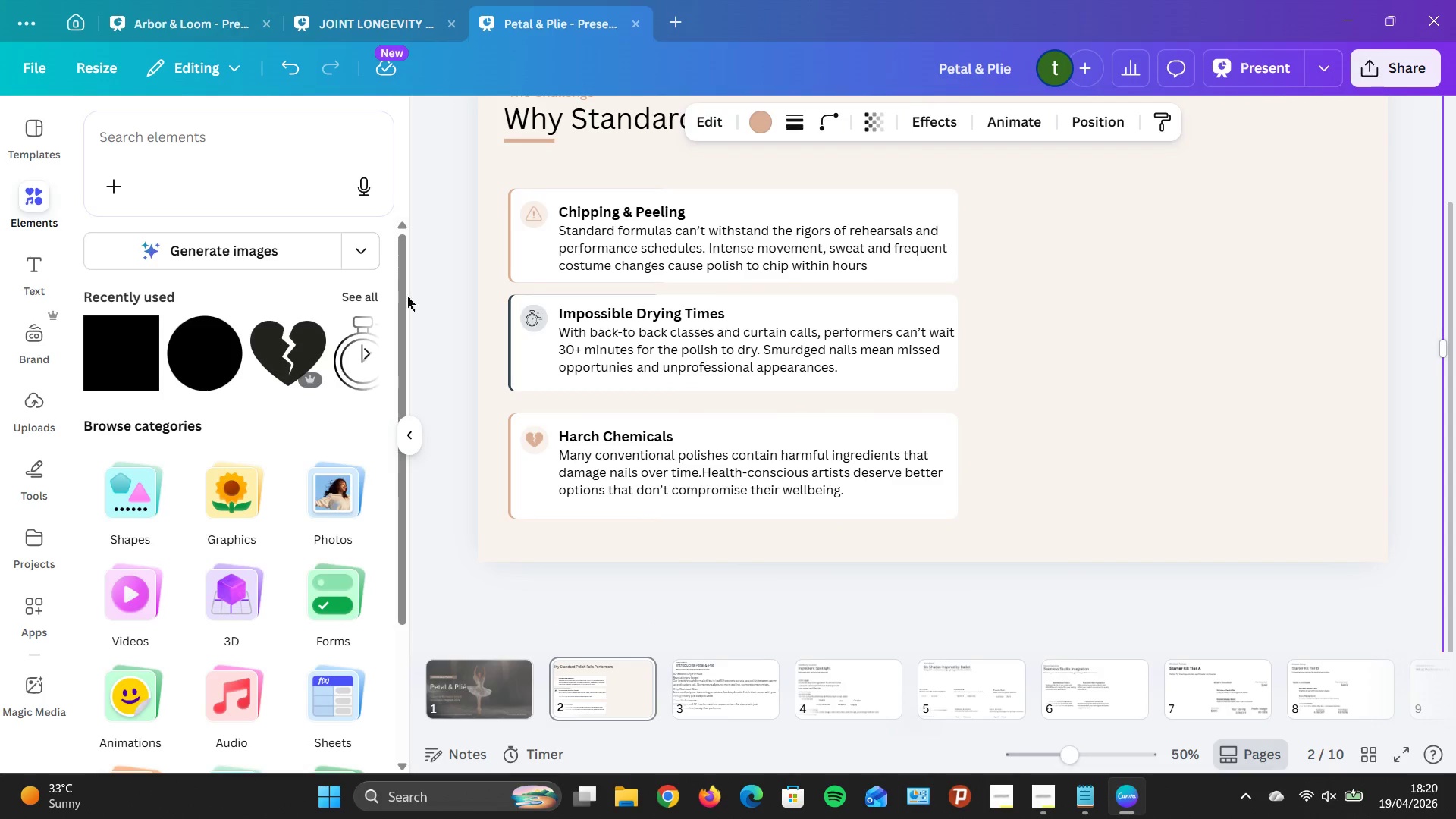 
wait(5.91)
 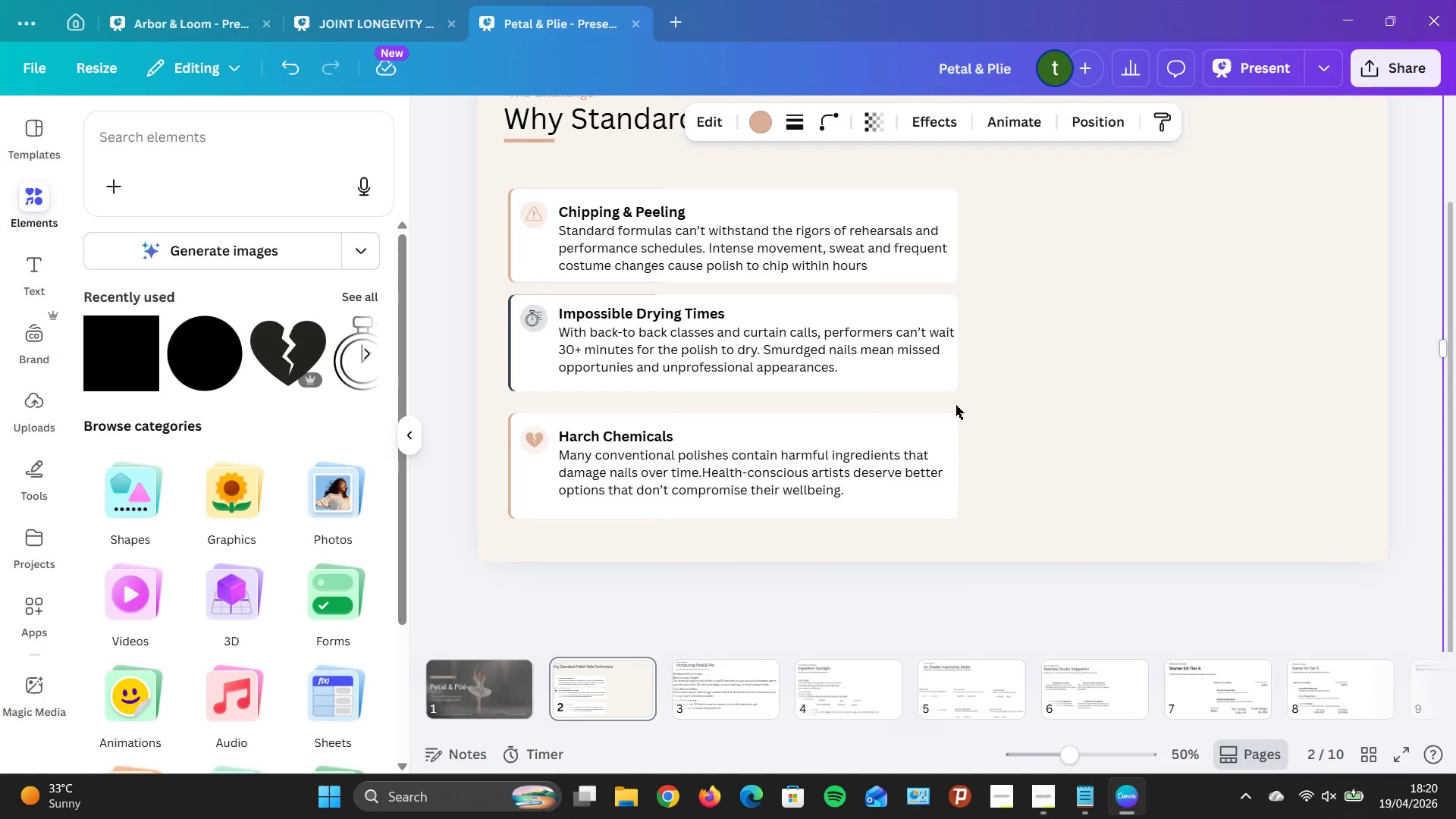 
left_click([44, 185])
 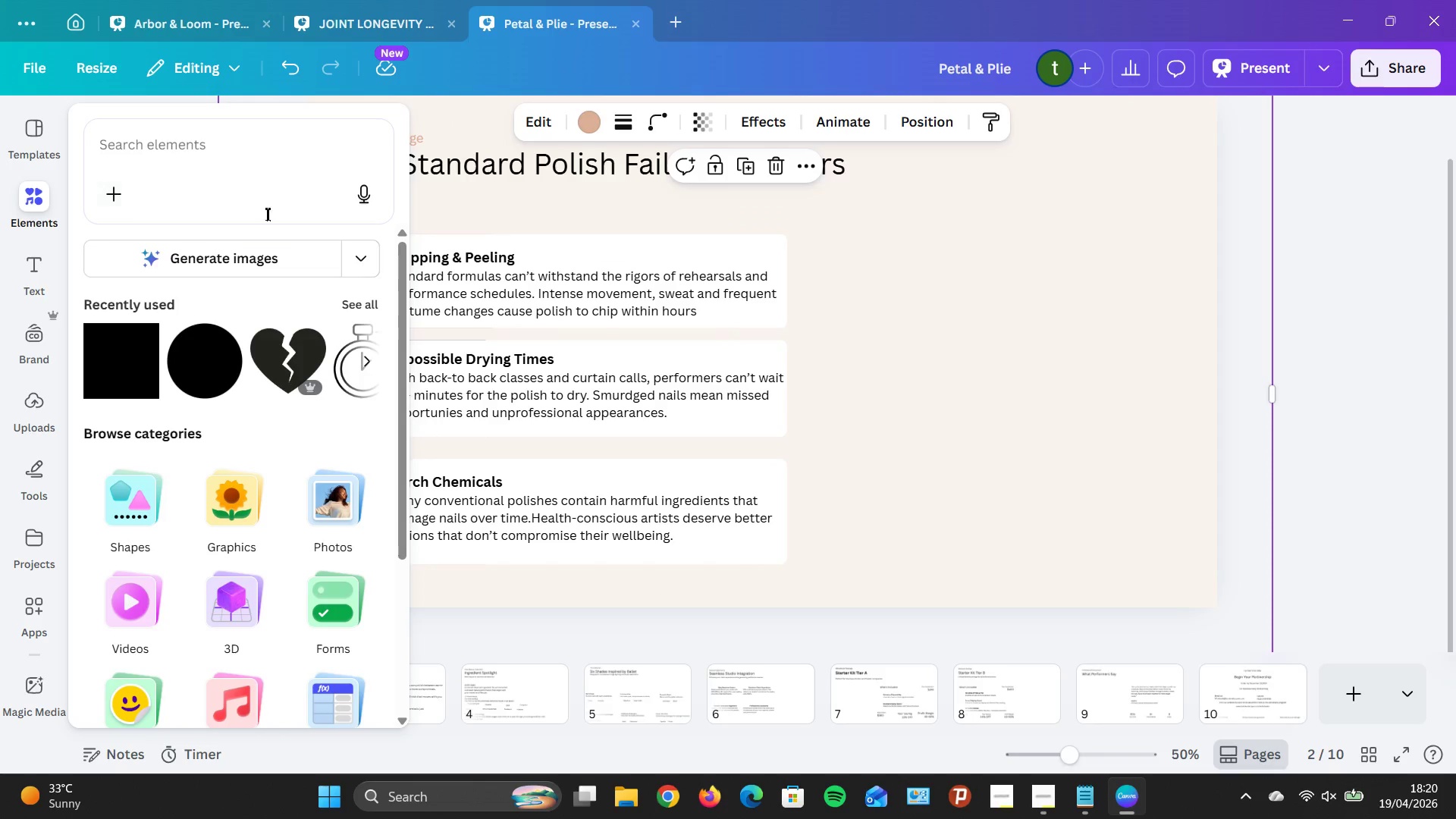 
scroll: coordinate [233, 204], scroll_direction: up, amount: 13.0
 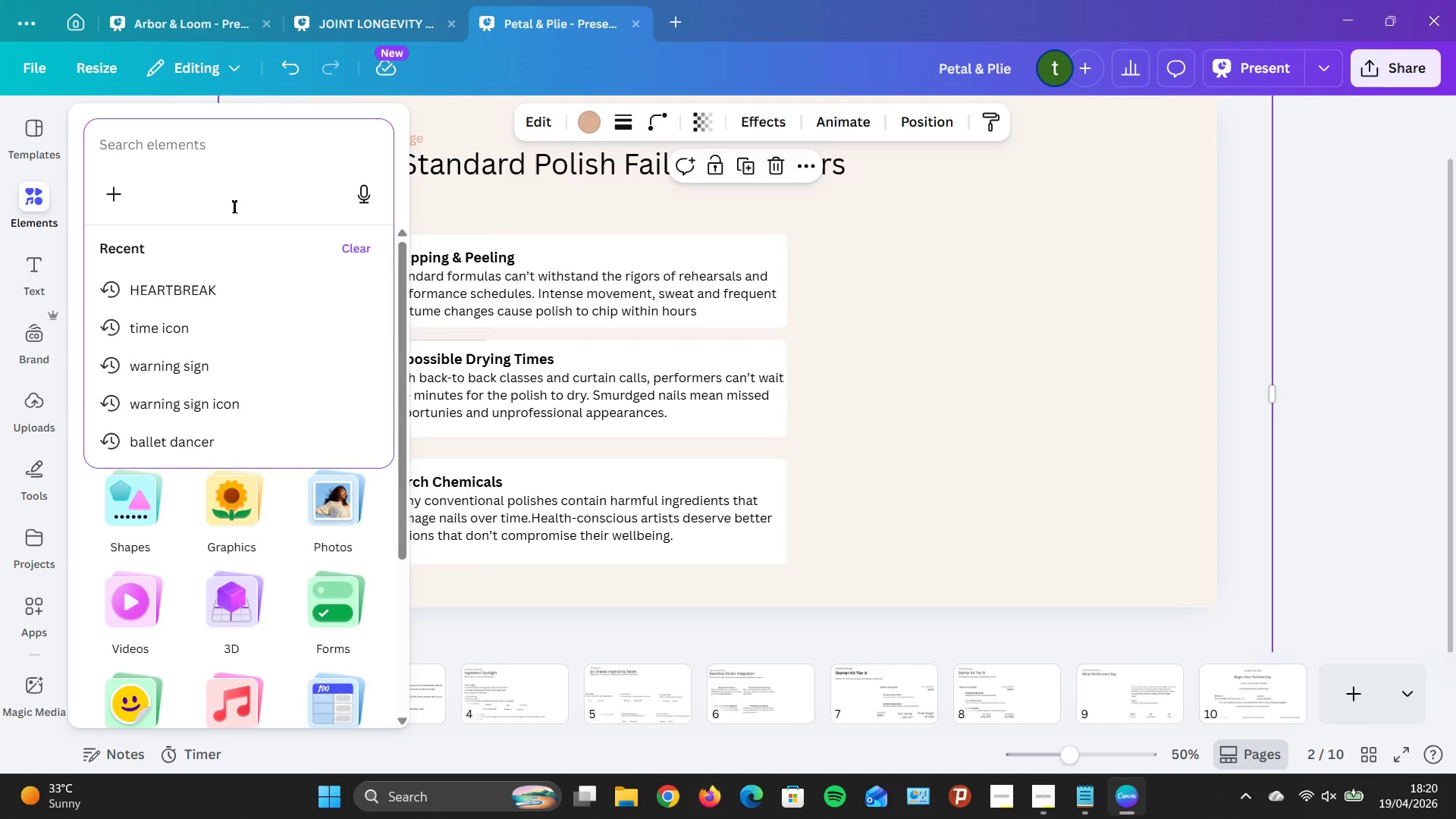 
wait(7.85)
 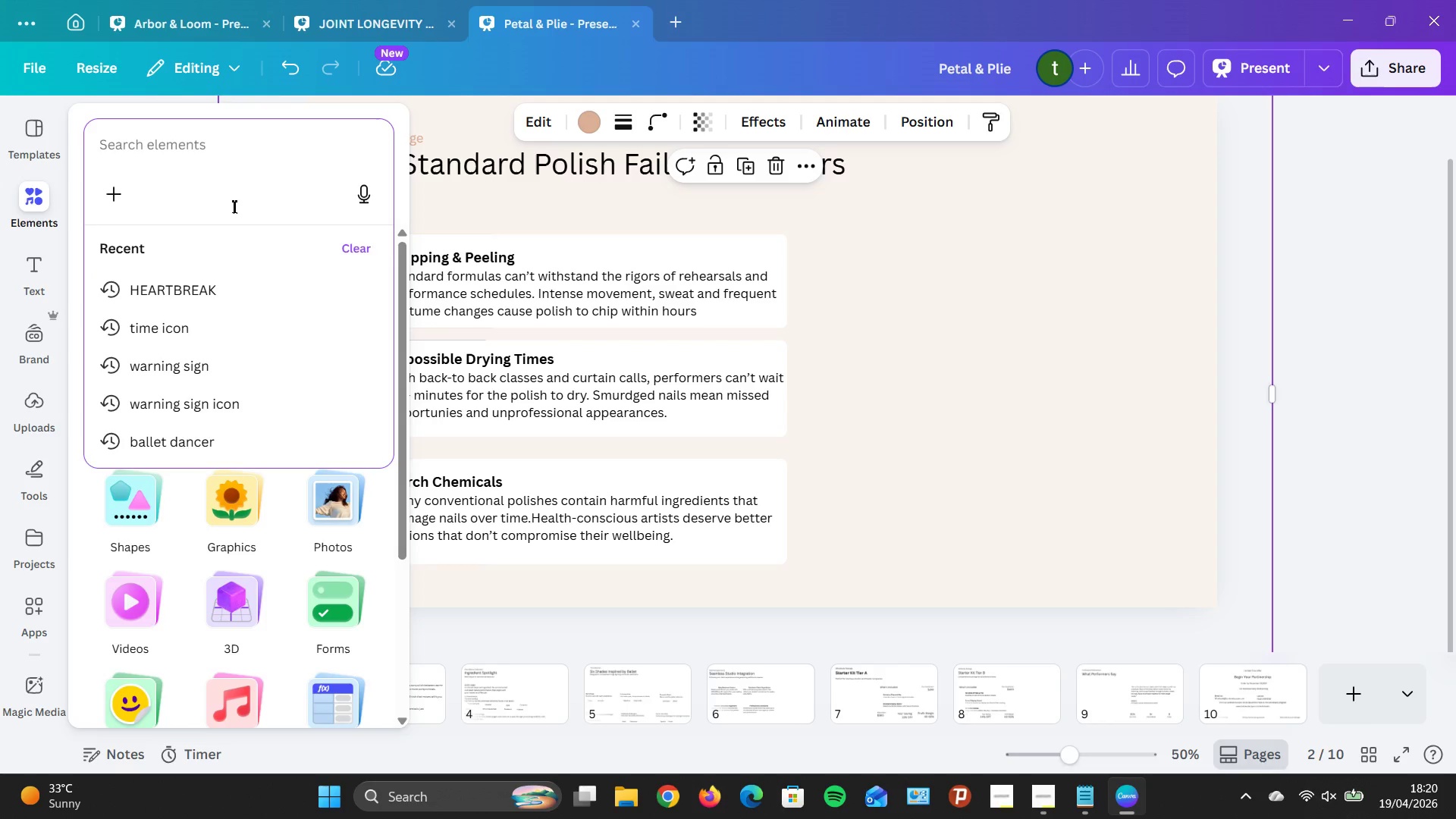 
type(Be)
key(Backspace)
type(aller )
key(Backspace)
type(t )
key(Backspace)
key(Backspace)
key(Backspace)
type(t dancer getting ready)
 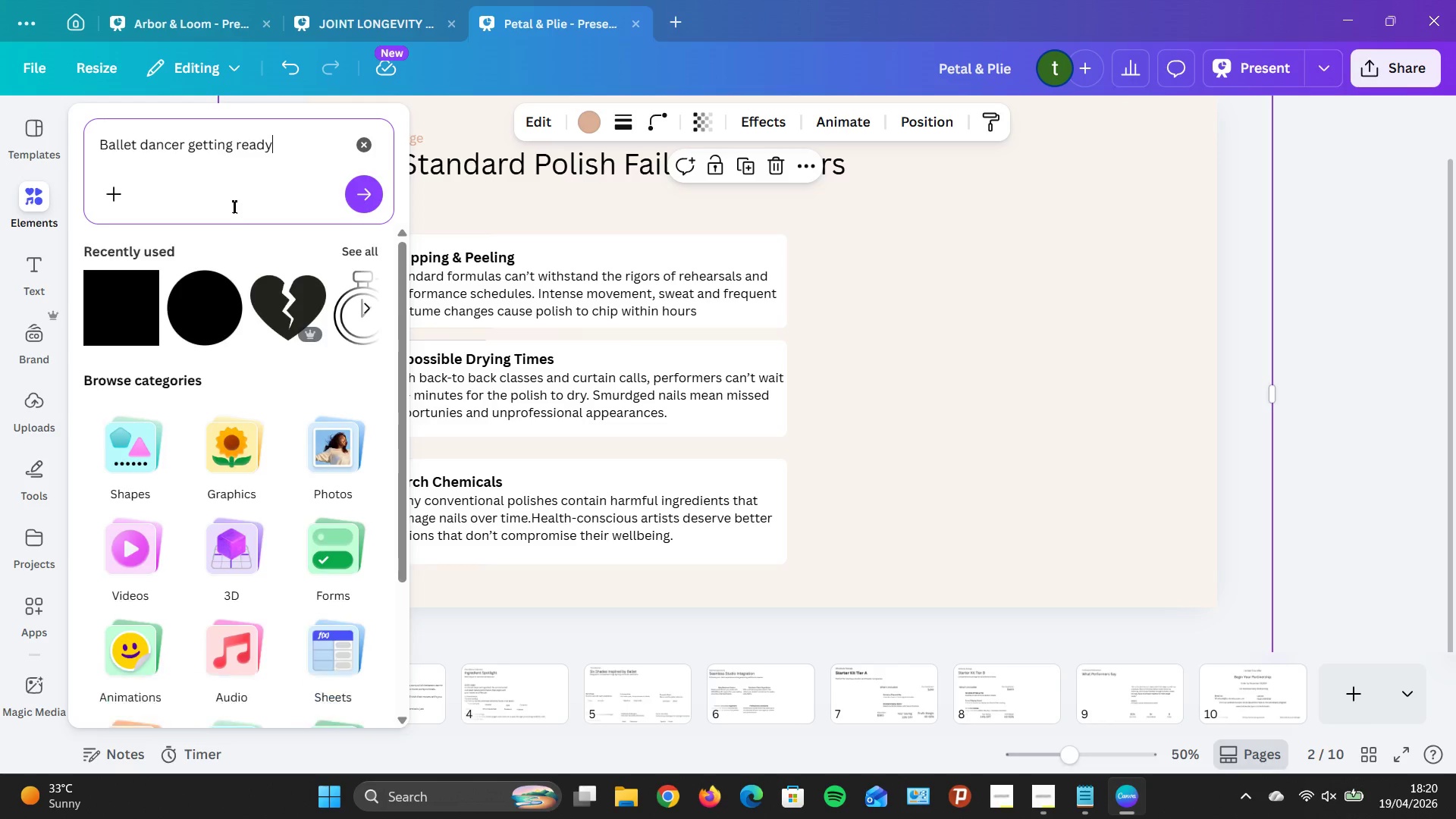 
key(Enter)
 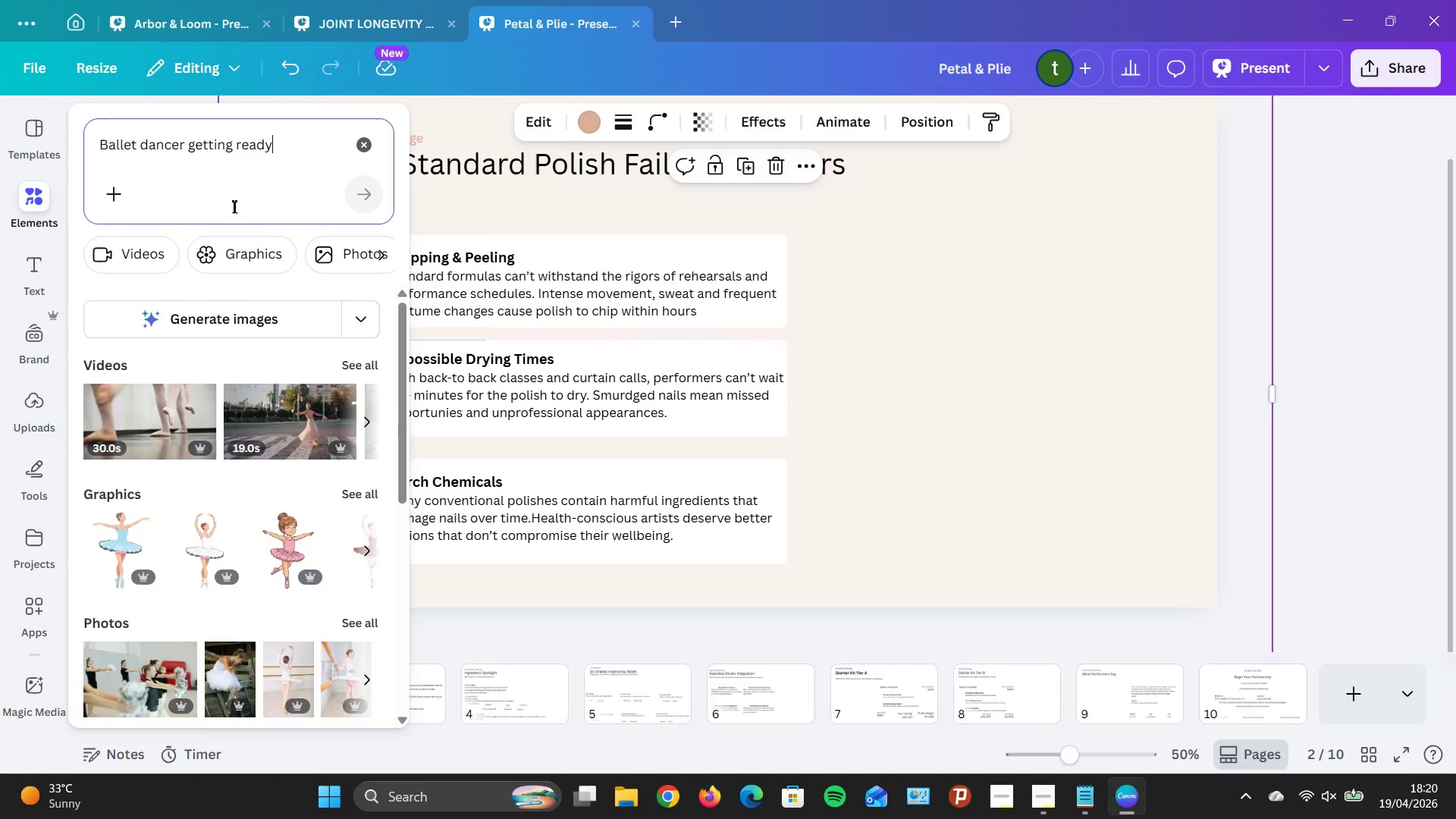 
scroll: coordinate [196, 300], scroll_direction: down, amount: 2.0
 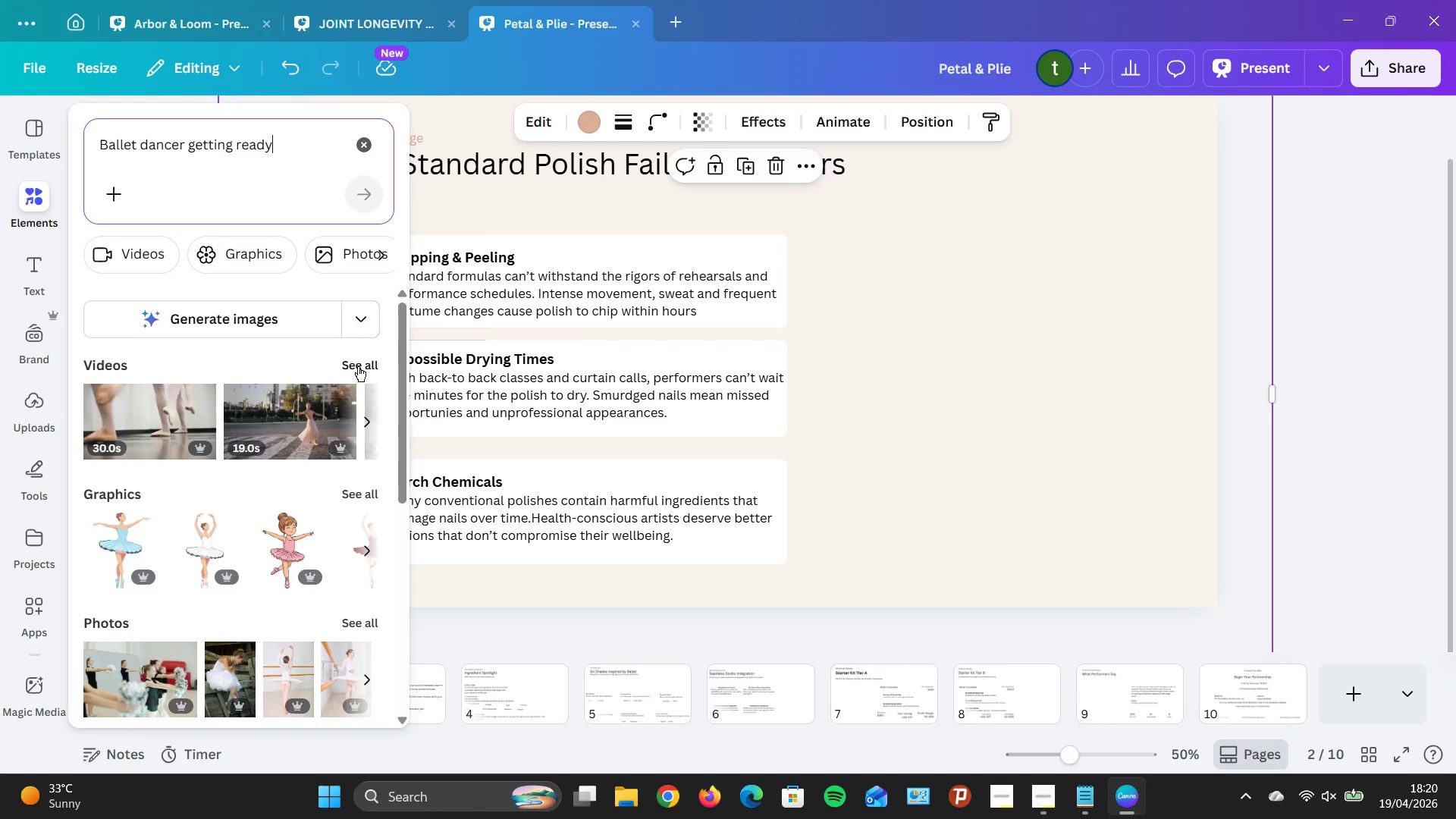 
scroll: coordinate [271, 331], scroll_direction: up, amount: 3.0
 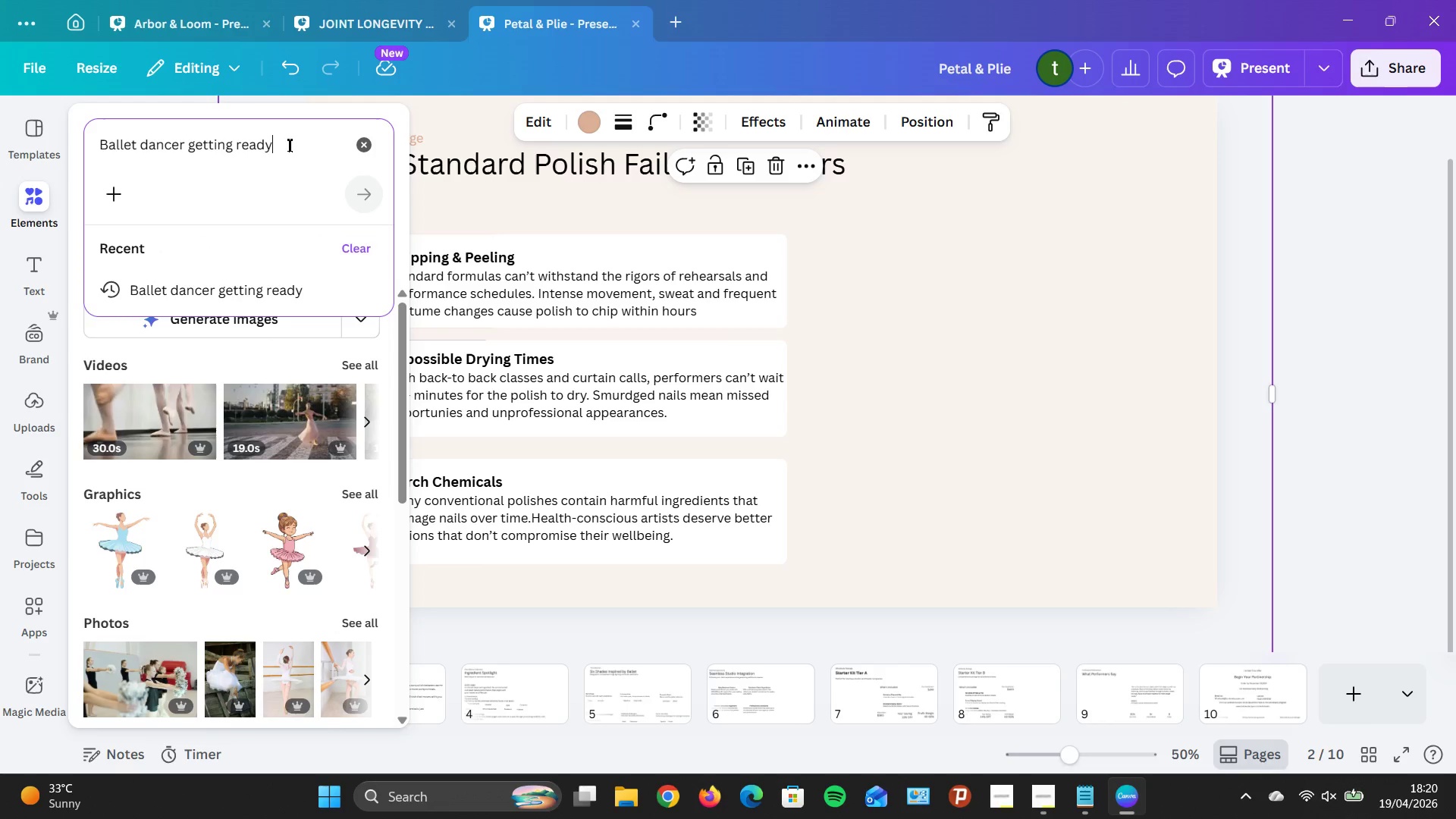 
key(Backspace)
key(Backspace)
key(Backspace)
key(Backspace)
key(Backspace)
type(in change room)
 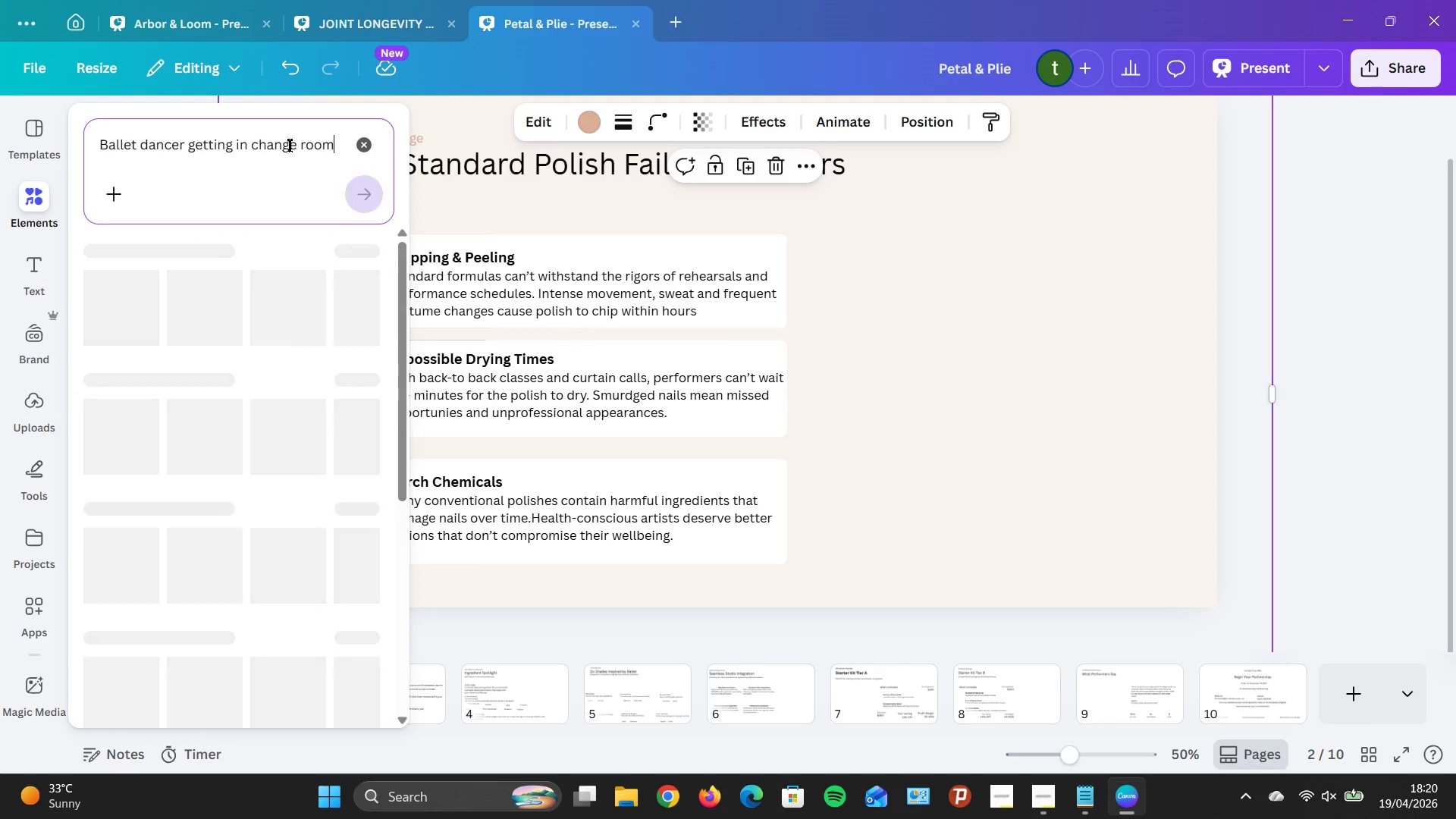 
key(Enter)
 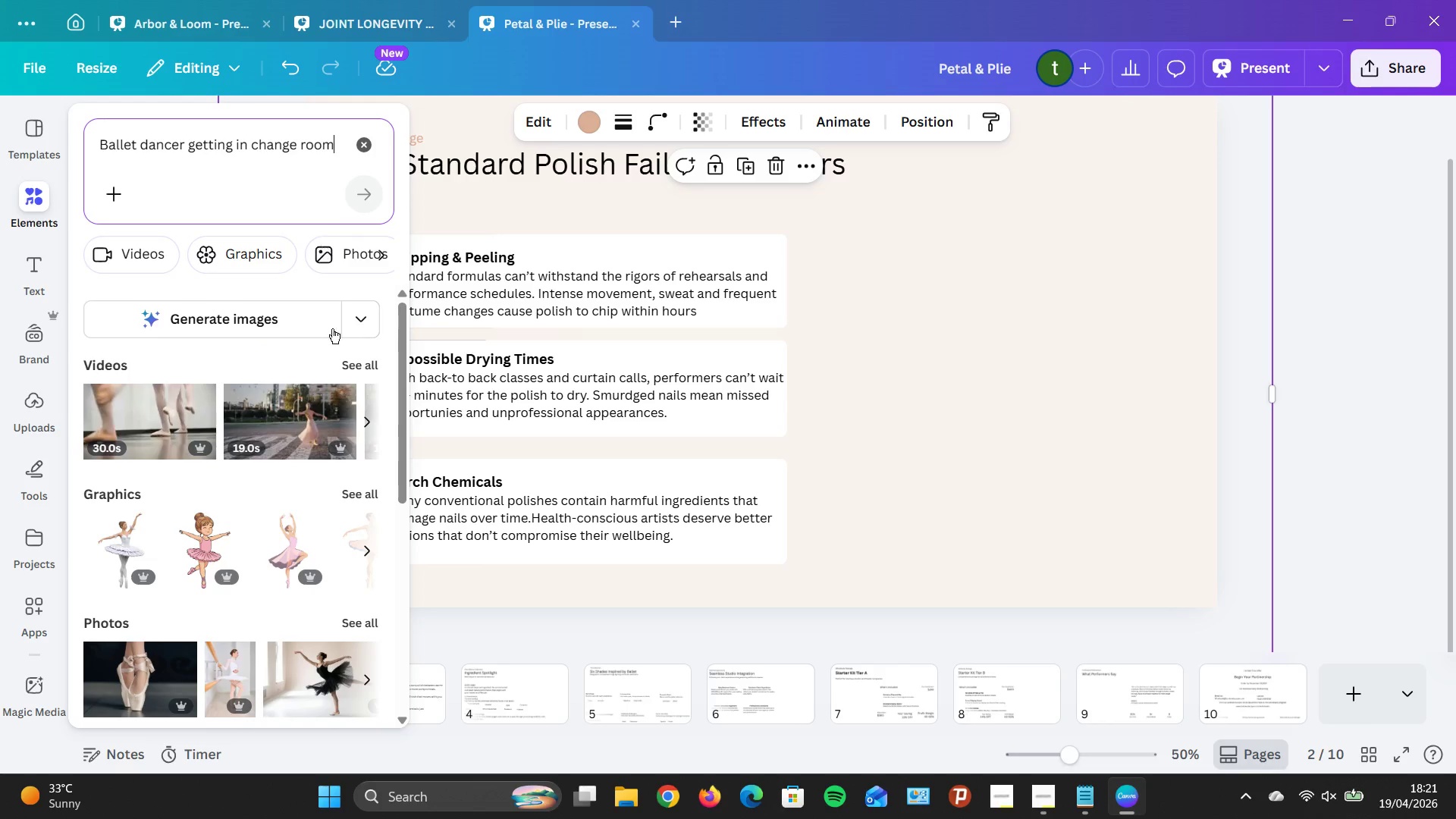 
wait(5.58)
 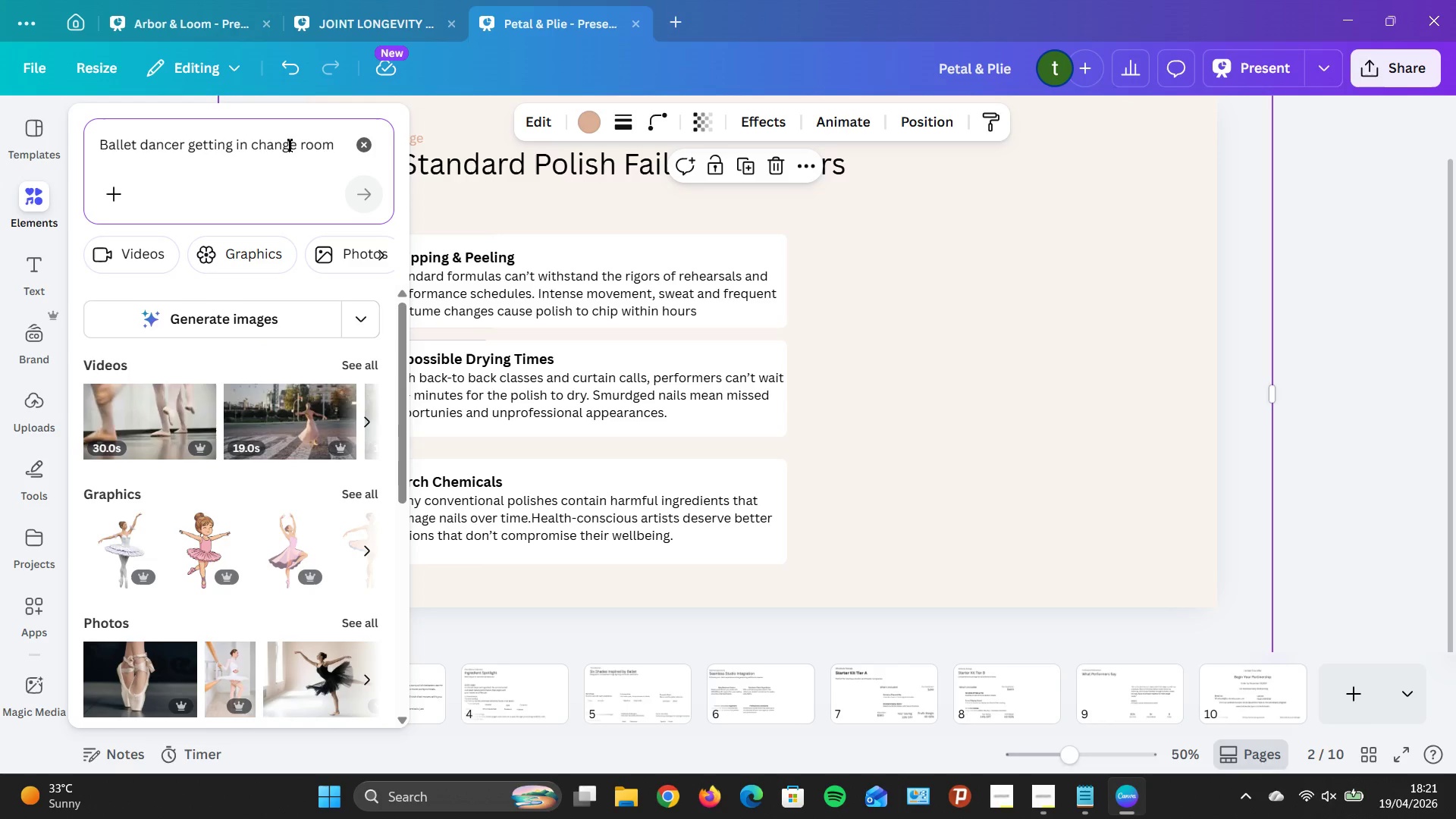 
left_click([361, 632])
 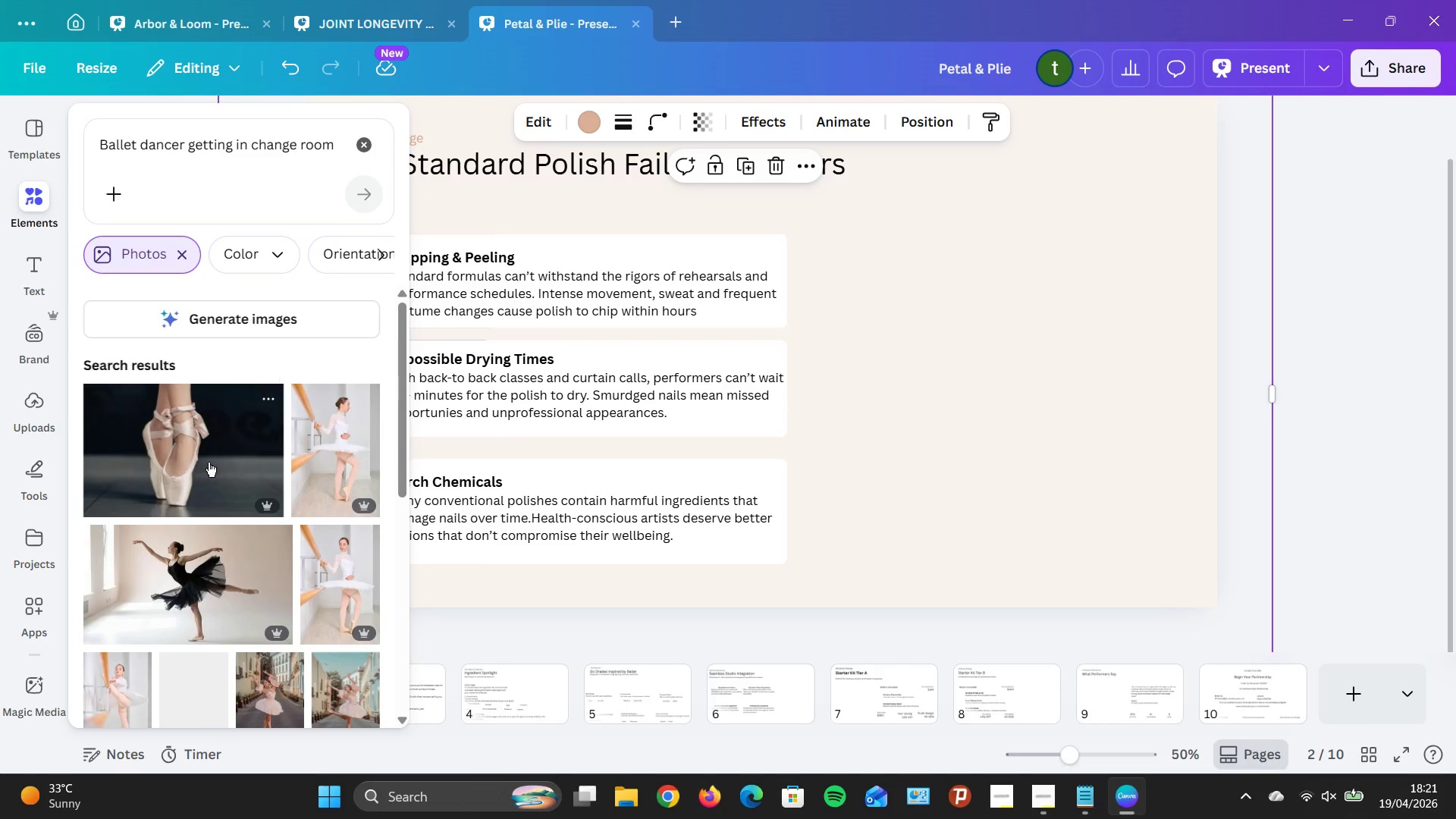 
scroll: coordinate [214, 463], scroll_direction: down, amount: 32.0
 